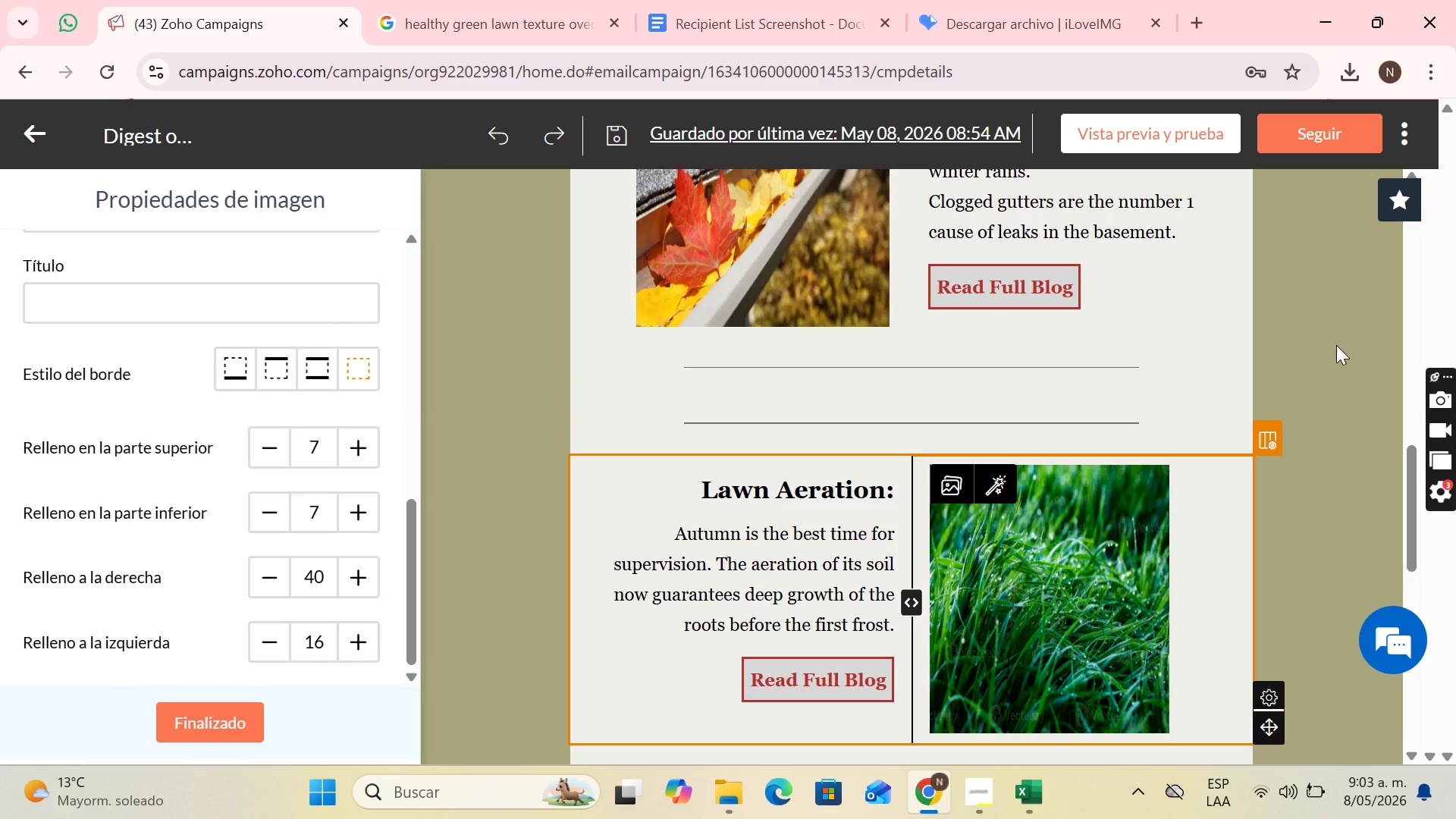 
double_click([1247, 362])
 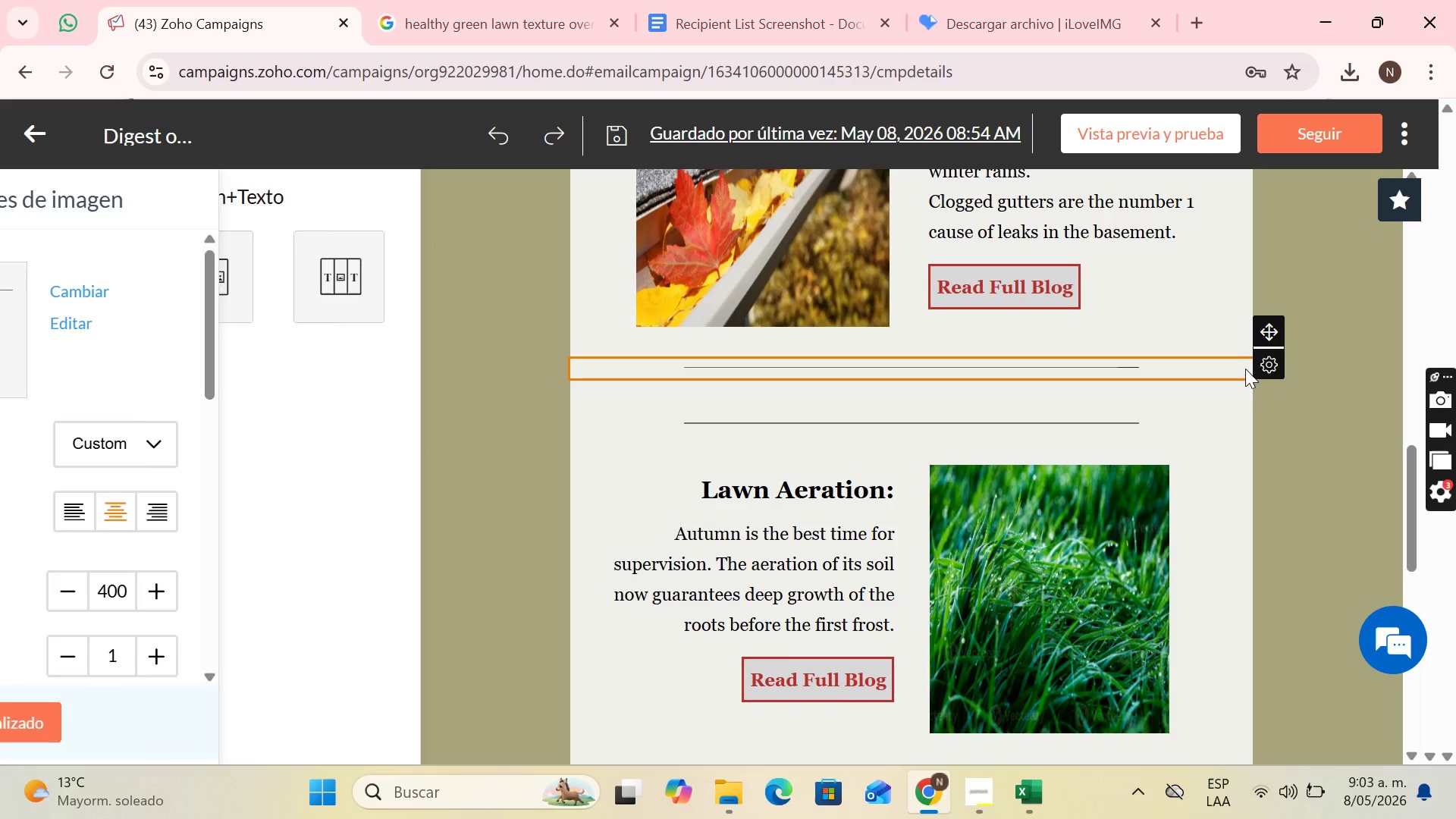 
scroll: coordinate [1156, 340], scroll_direction: up, amount: 11.0
 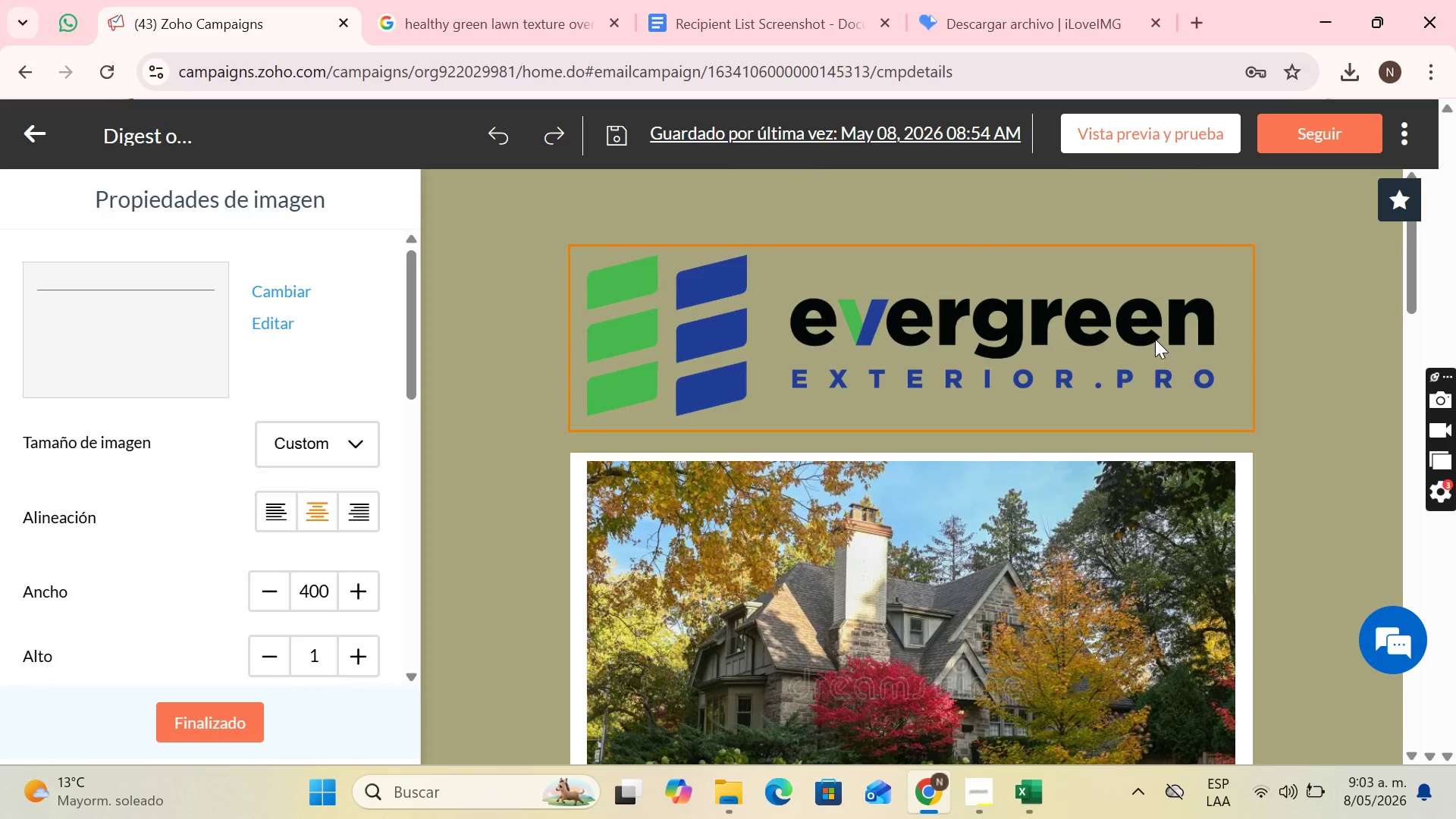 
scroll: coordinate [1122, 360], scroll_direction: down, amount: 16.0
 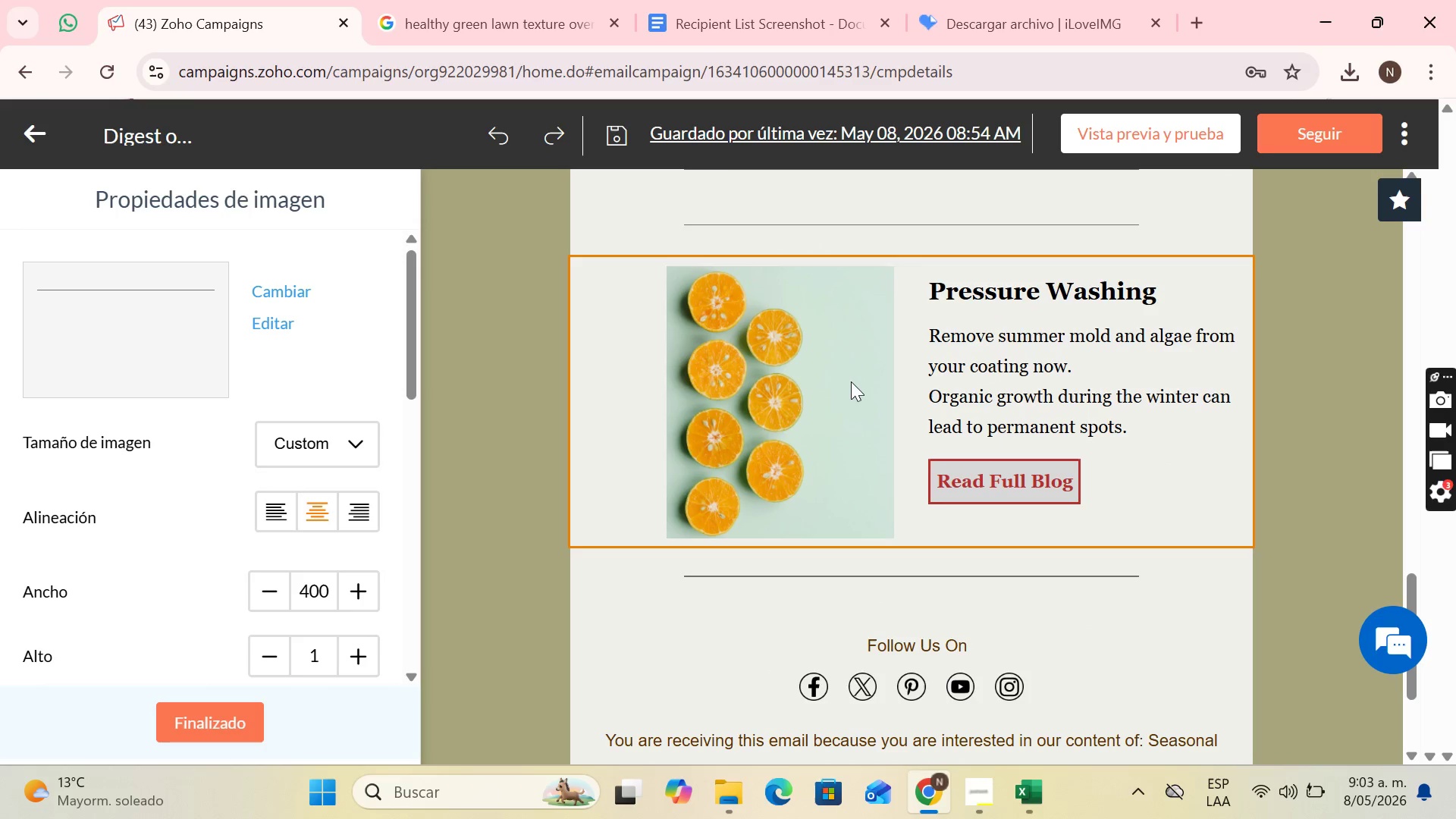 
left_click([855, 368])
 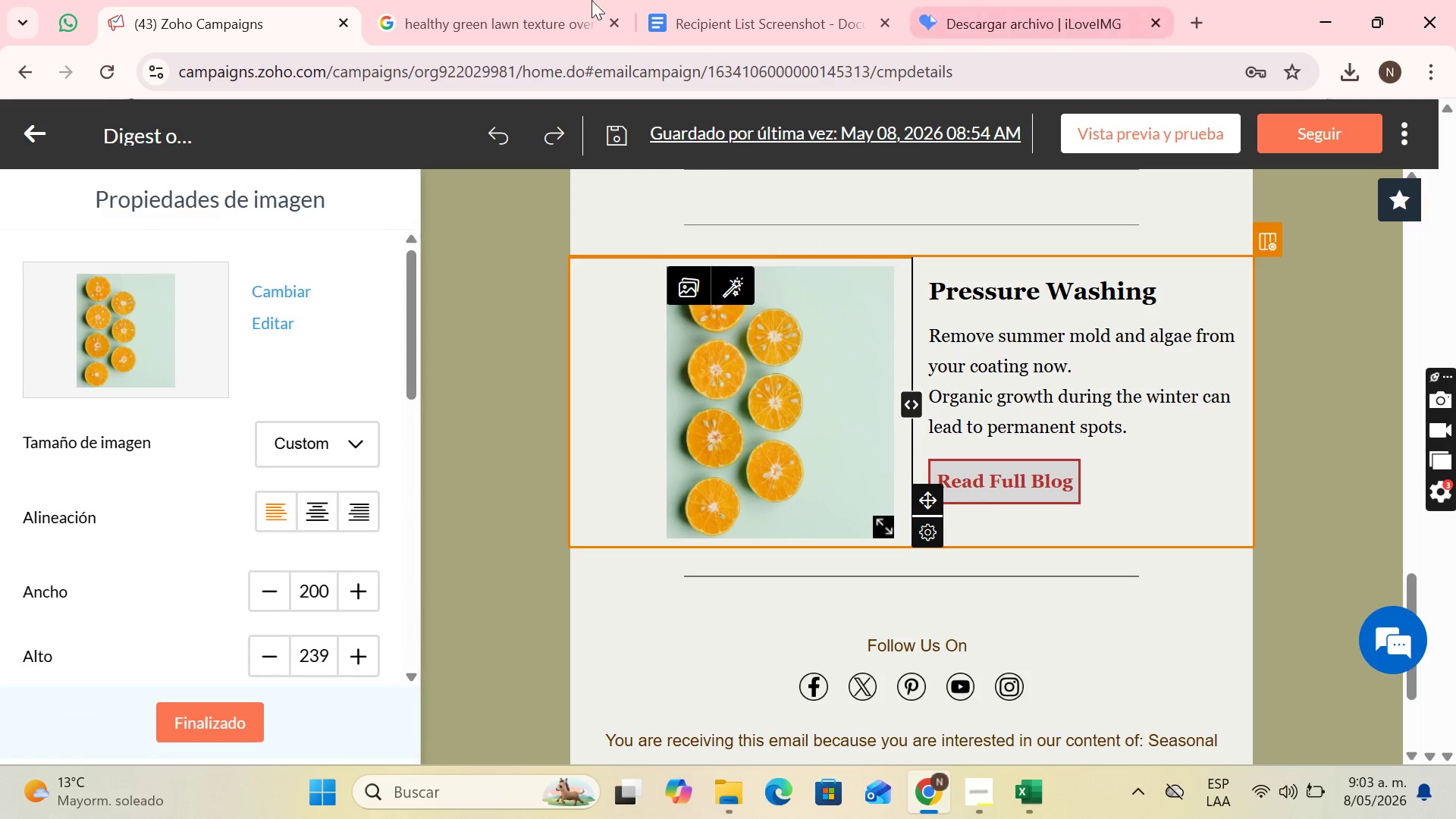 
left_click([468, 1])
 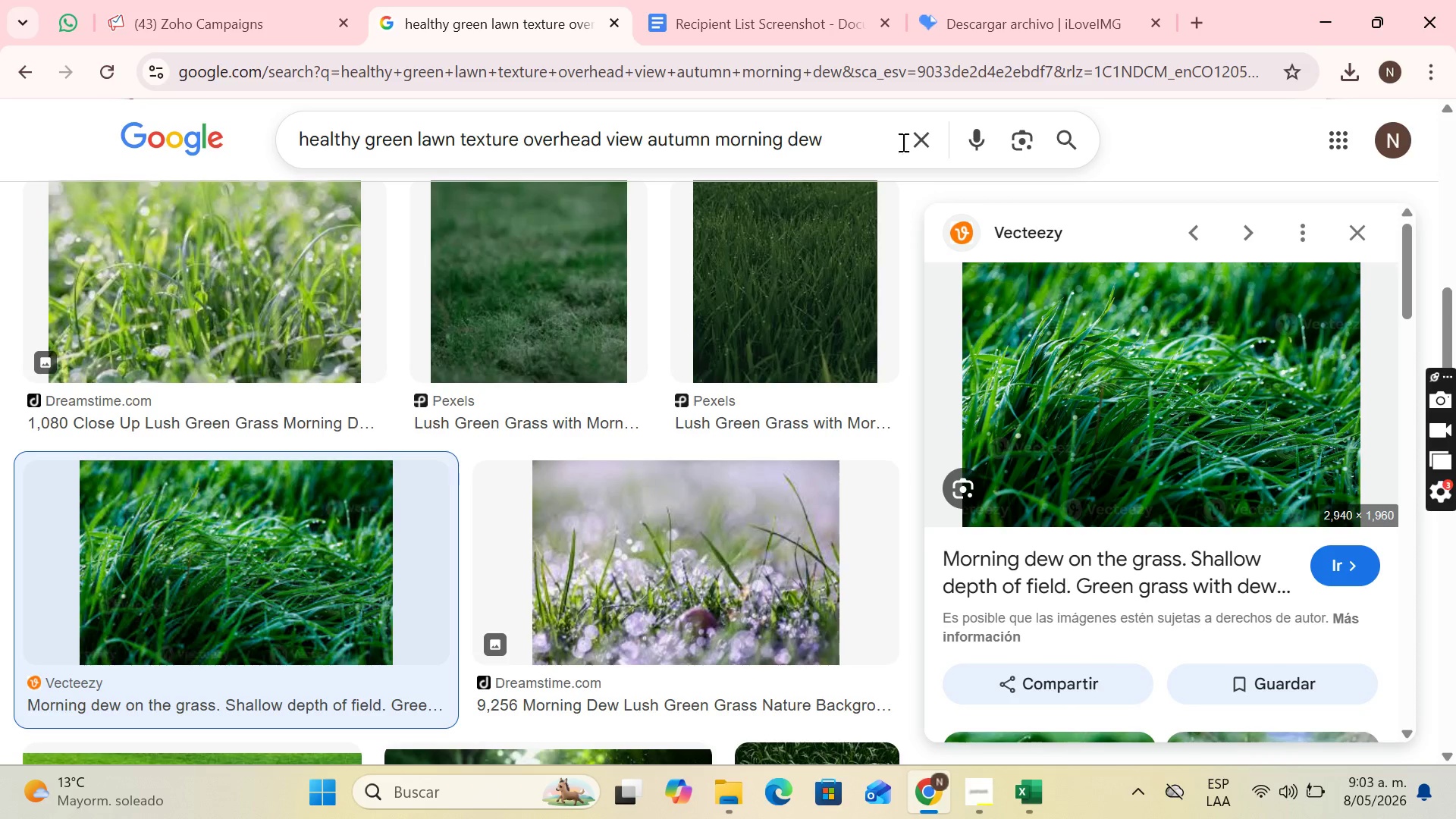 
left_click([921, 142])
 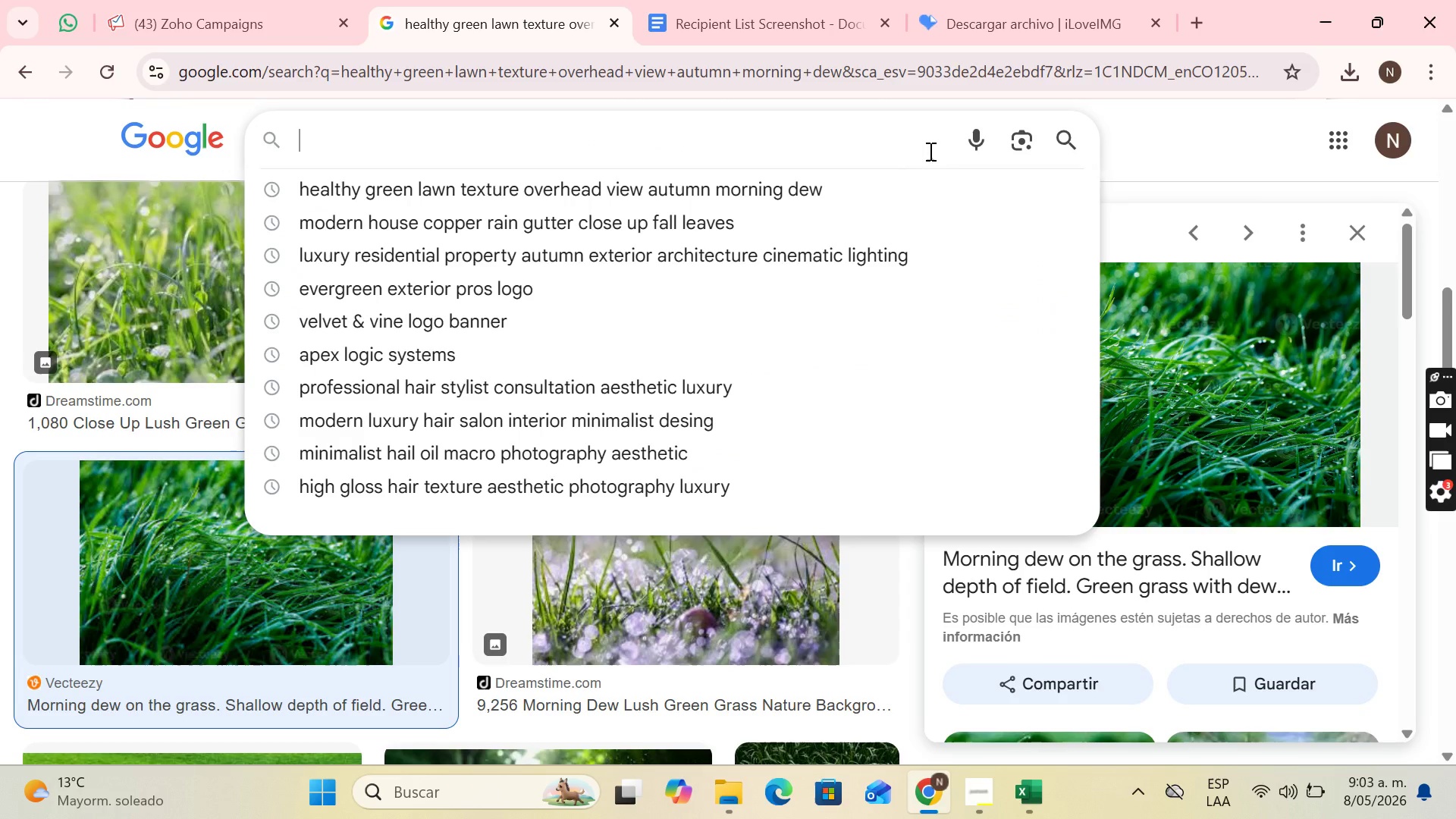 
wait(8.45)
 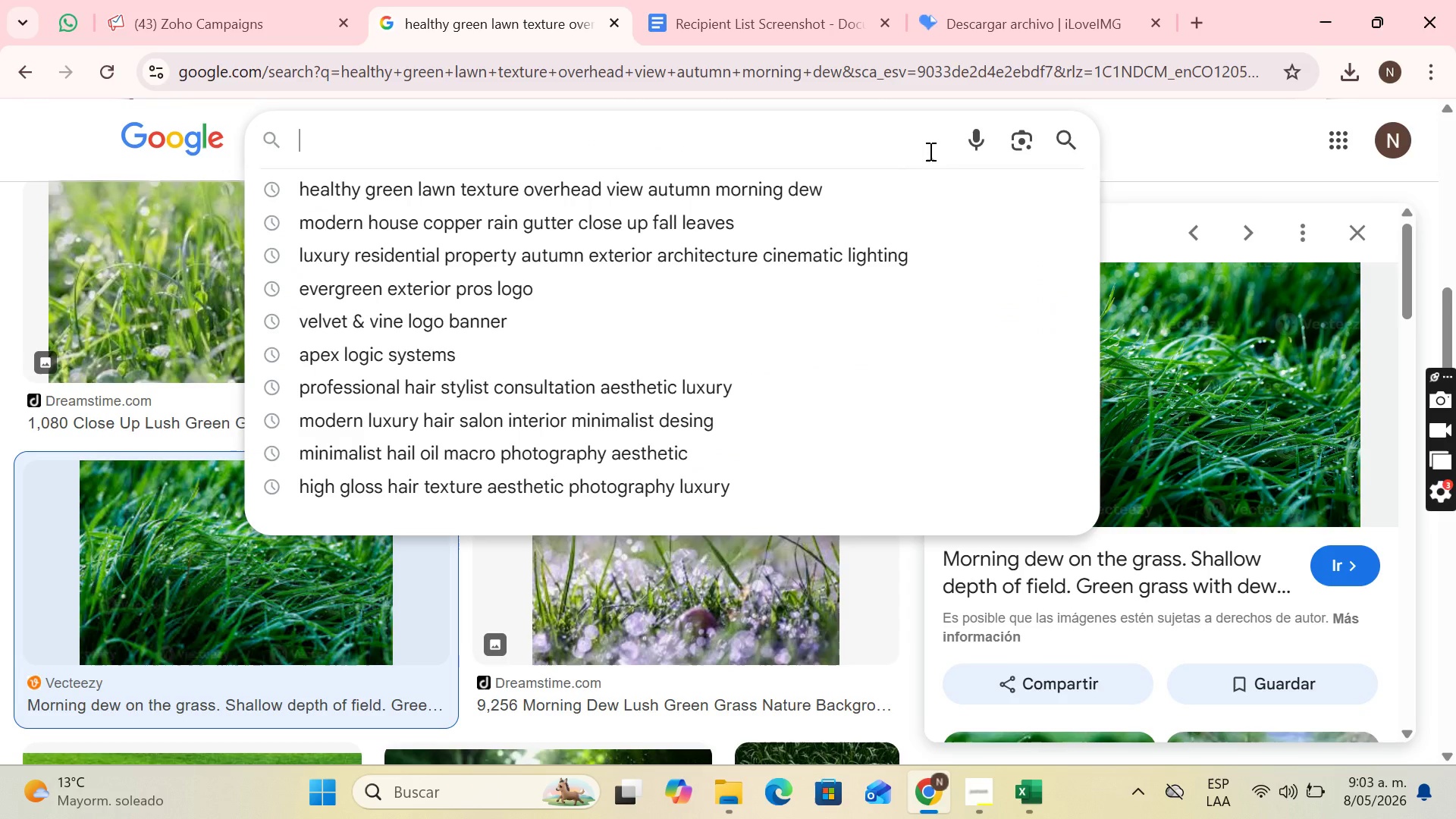 
type(clean siding house exterior macro texture contrast)
 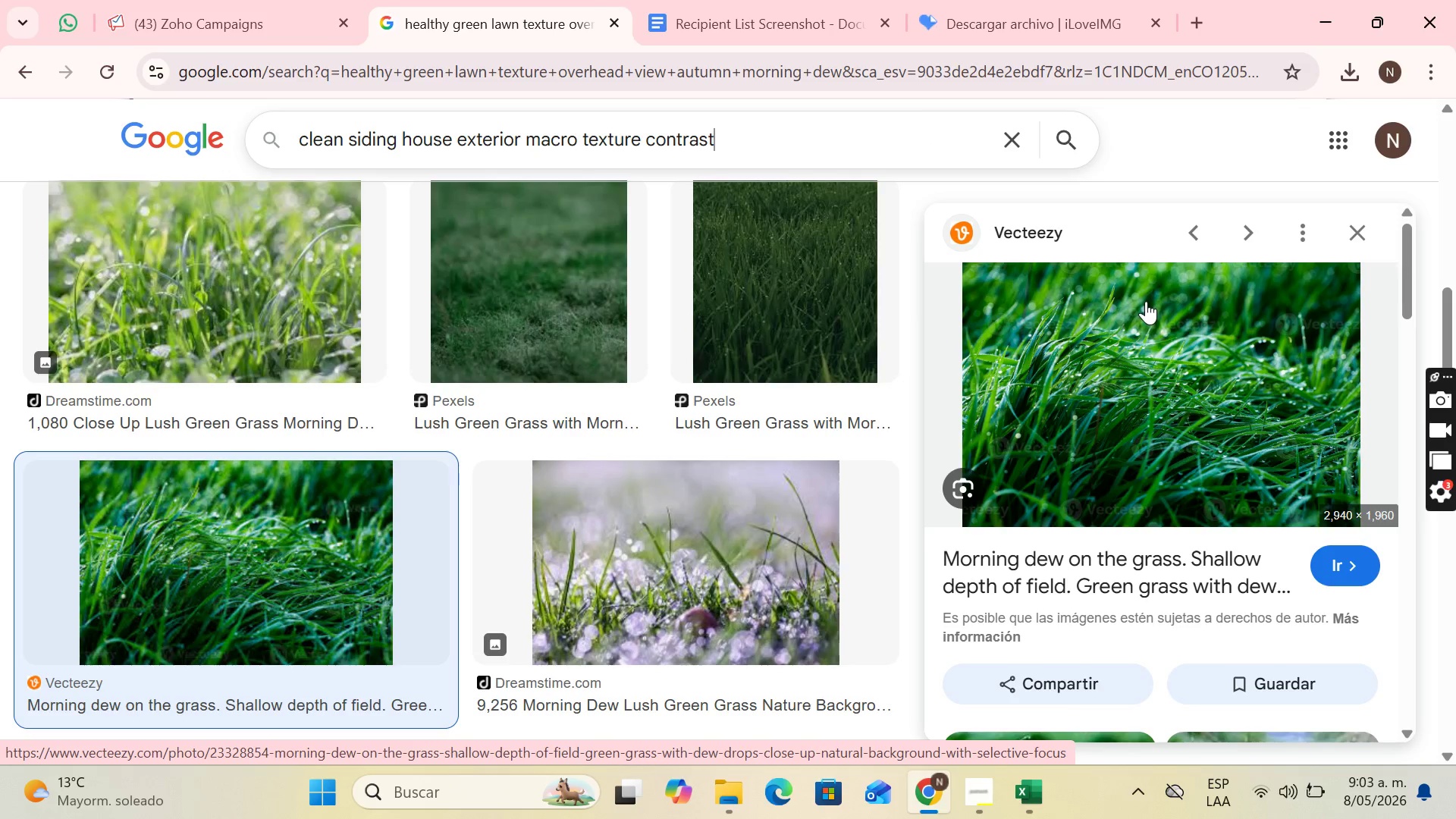 
wait(6.0)
 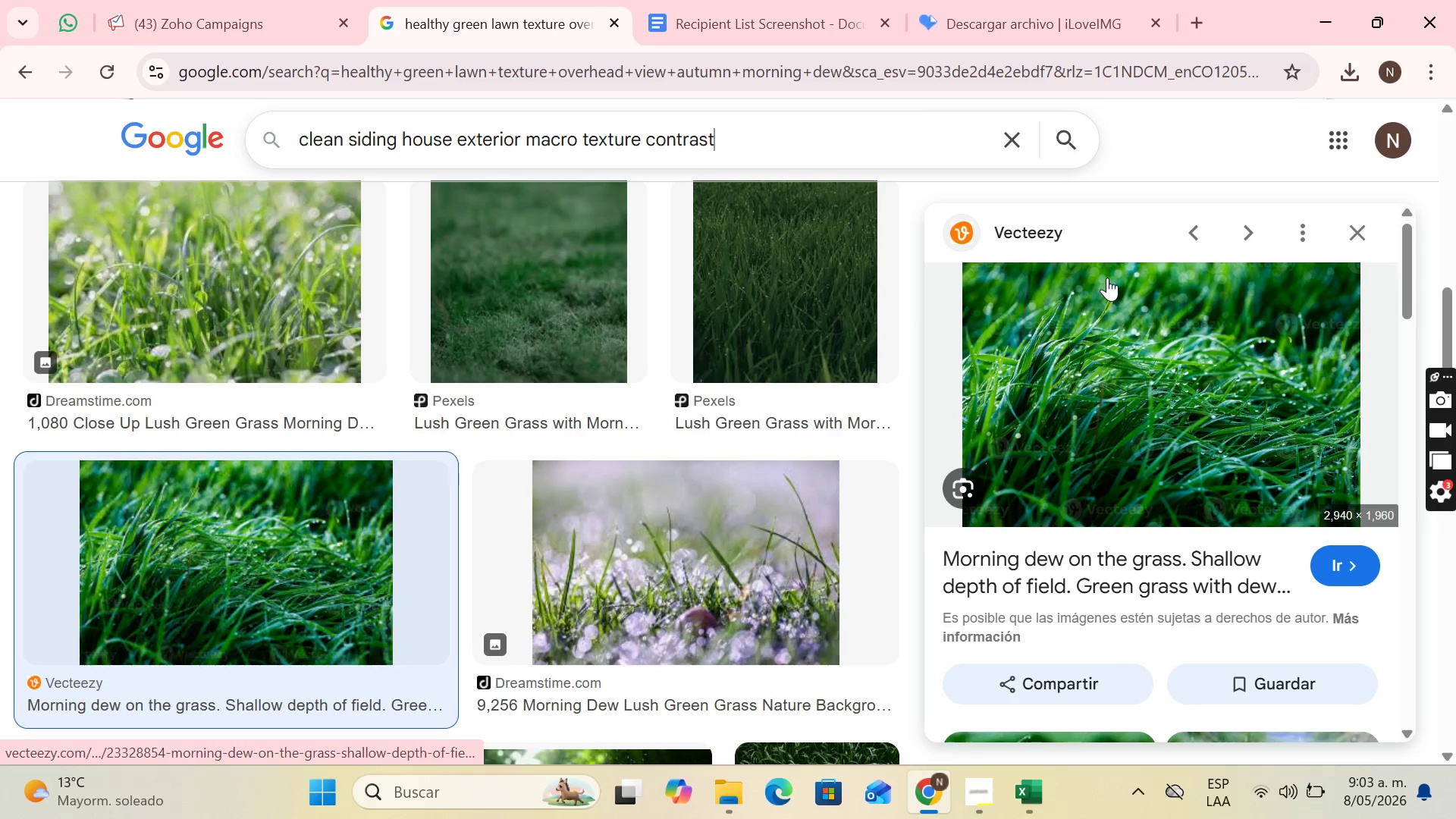 
key(Enter)
 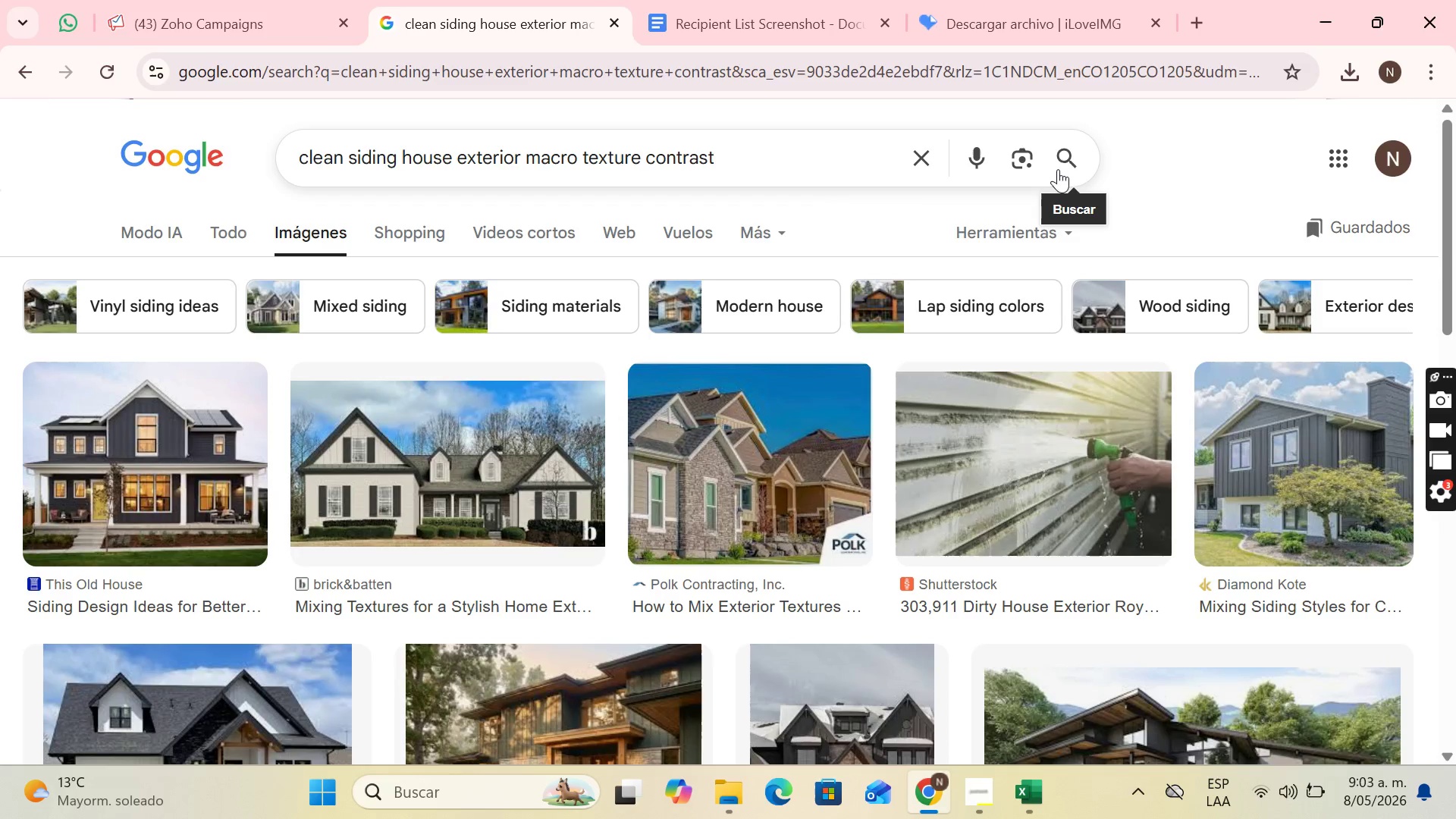 
scroll: coordinate [1114, 243], scroll_direction: down, amount: 8.0
 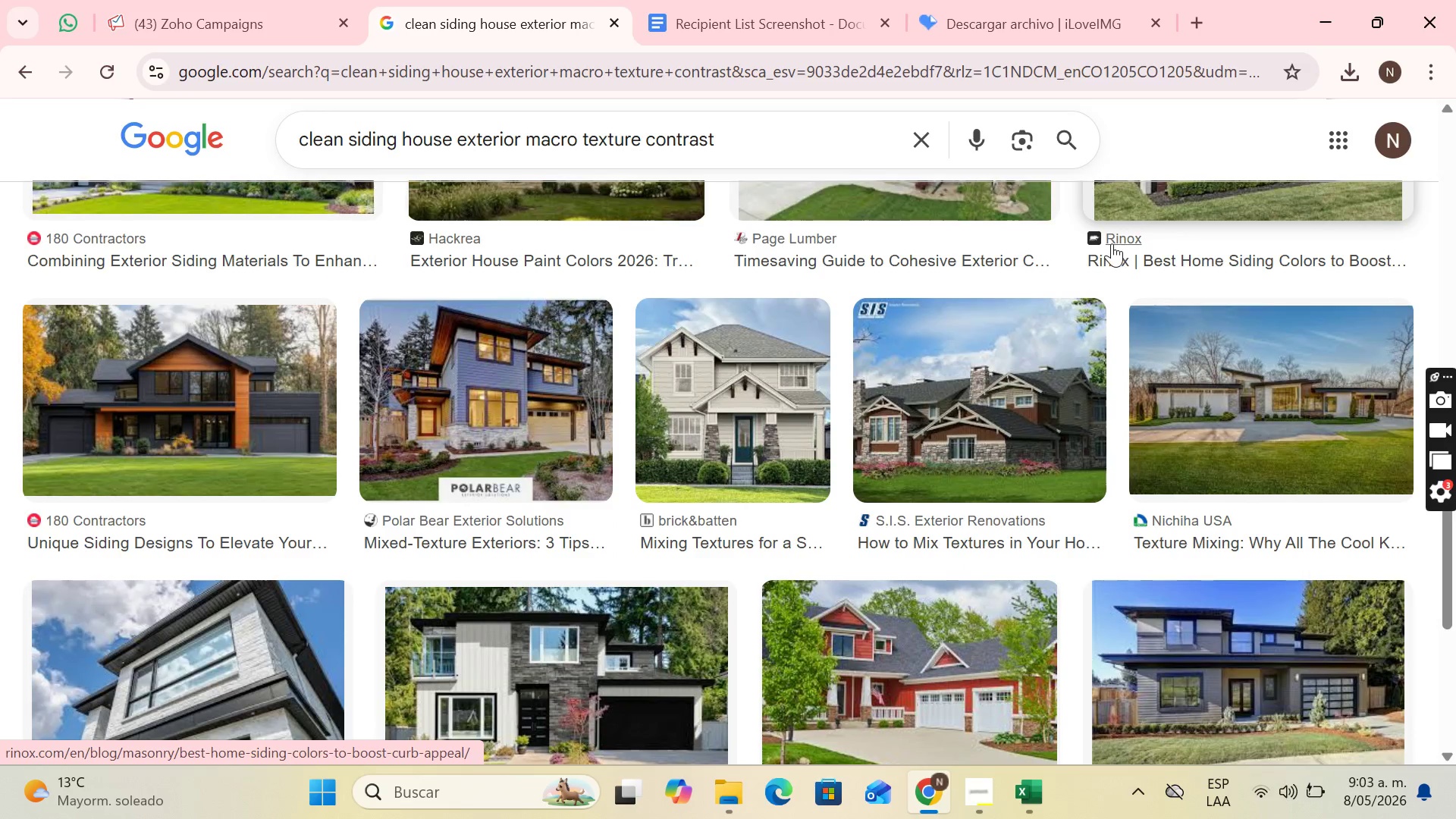 
left_click([1081, 415])
 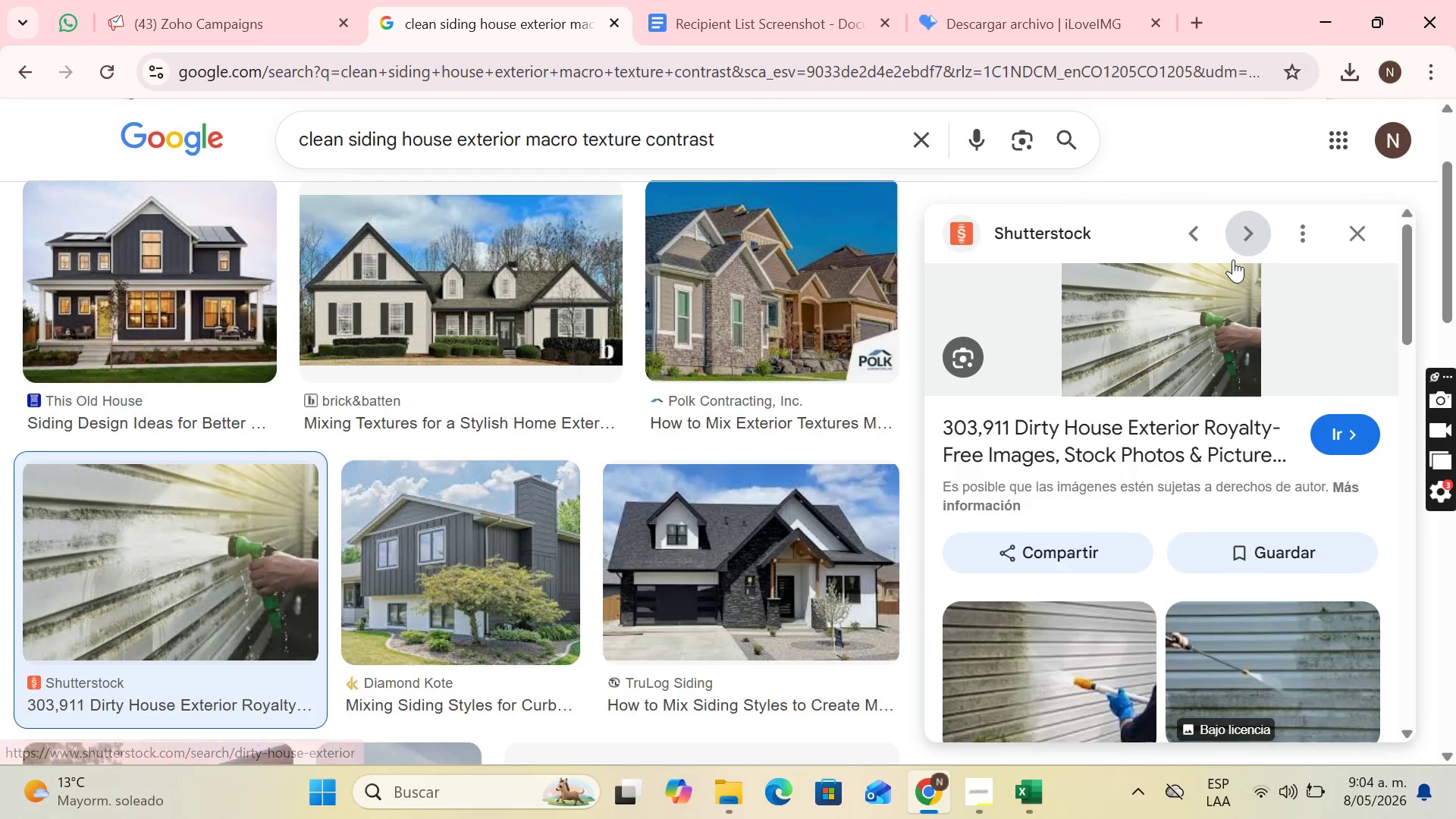 
scroll: coordinate [1096, 290], scroll_direction: up, amount: 9.0
 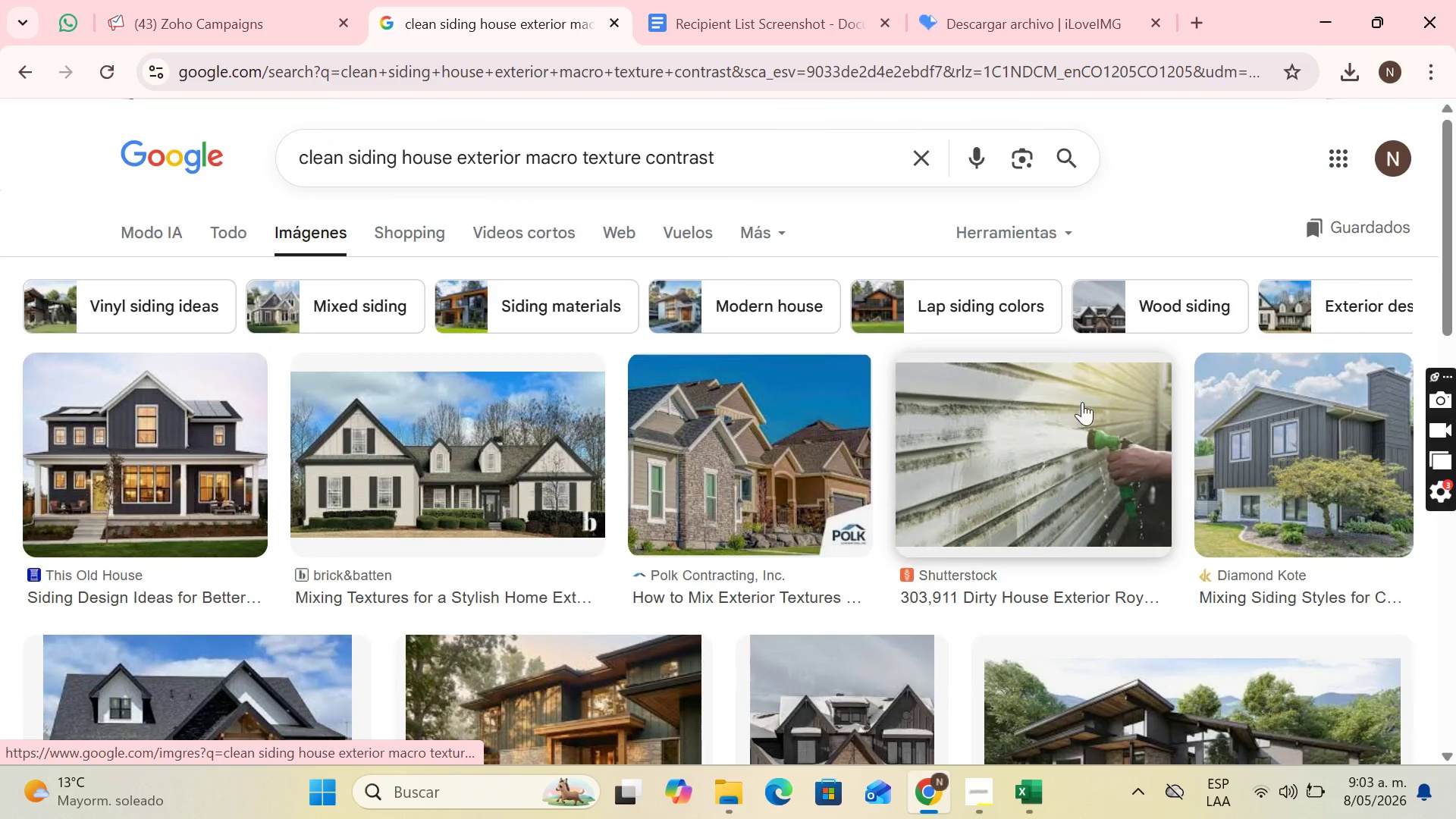 
scroll: coordinate [1112, 424], scroll_direction: down, amount: 11.0
 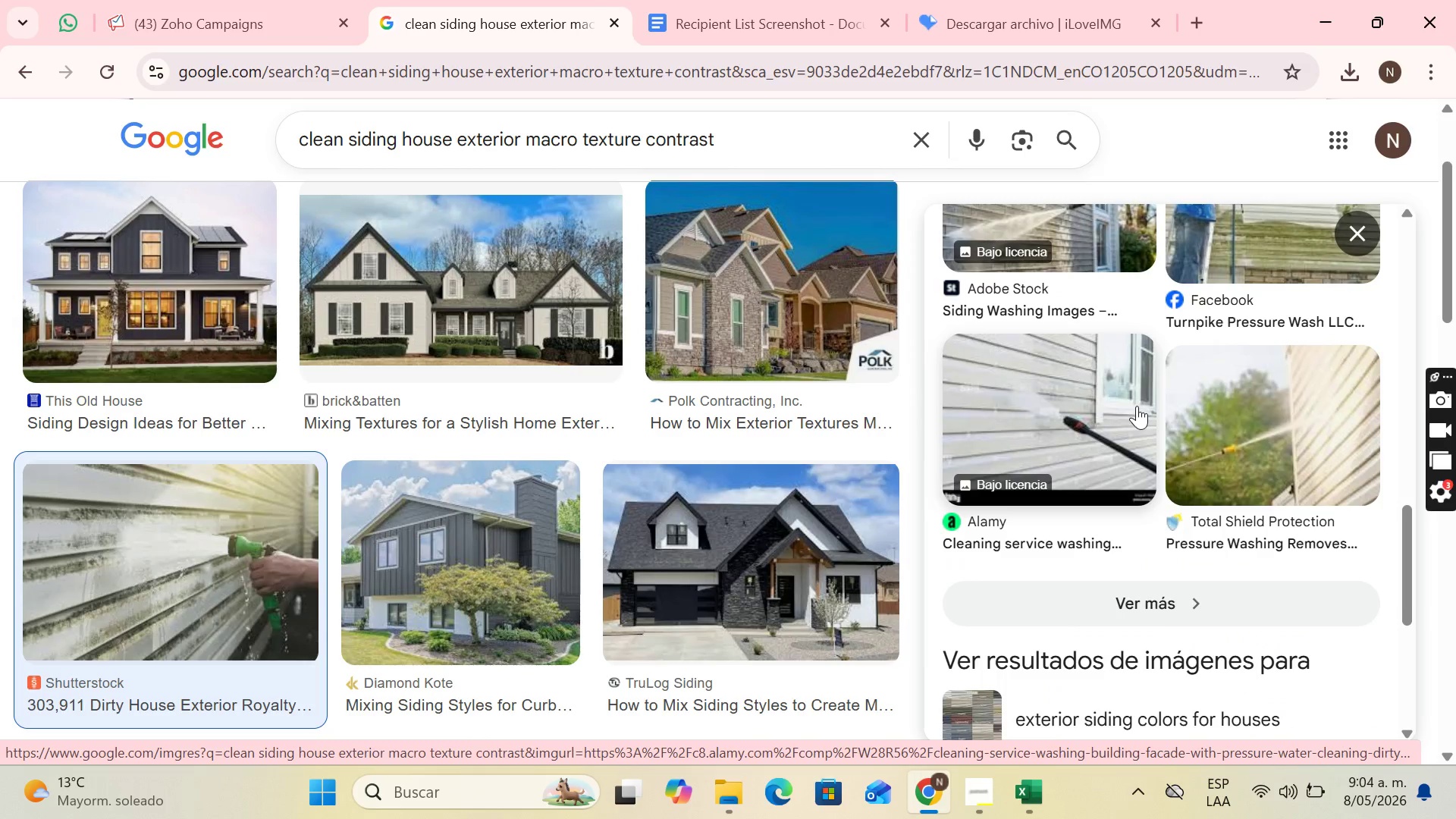 
scroll: coordinate [1148, 405], scroll_direction: up, amount: 13.0
 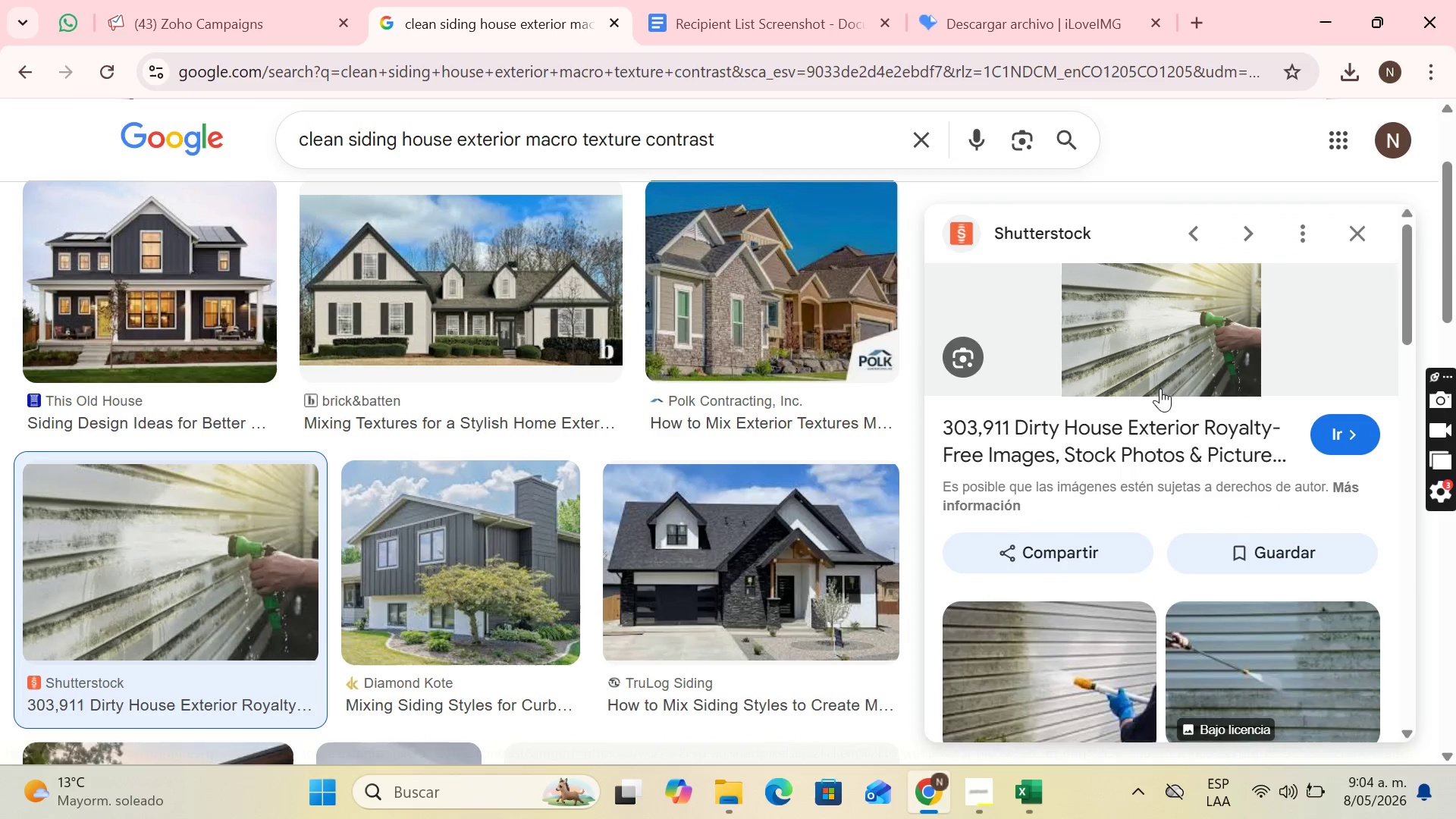 
scroll: coordinate [1153, 396], scroll_direction: down, amount: 2.0
 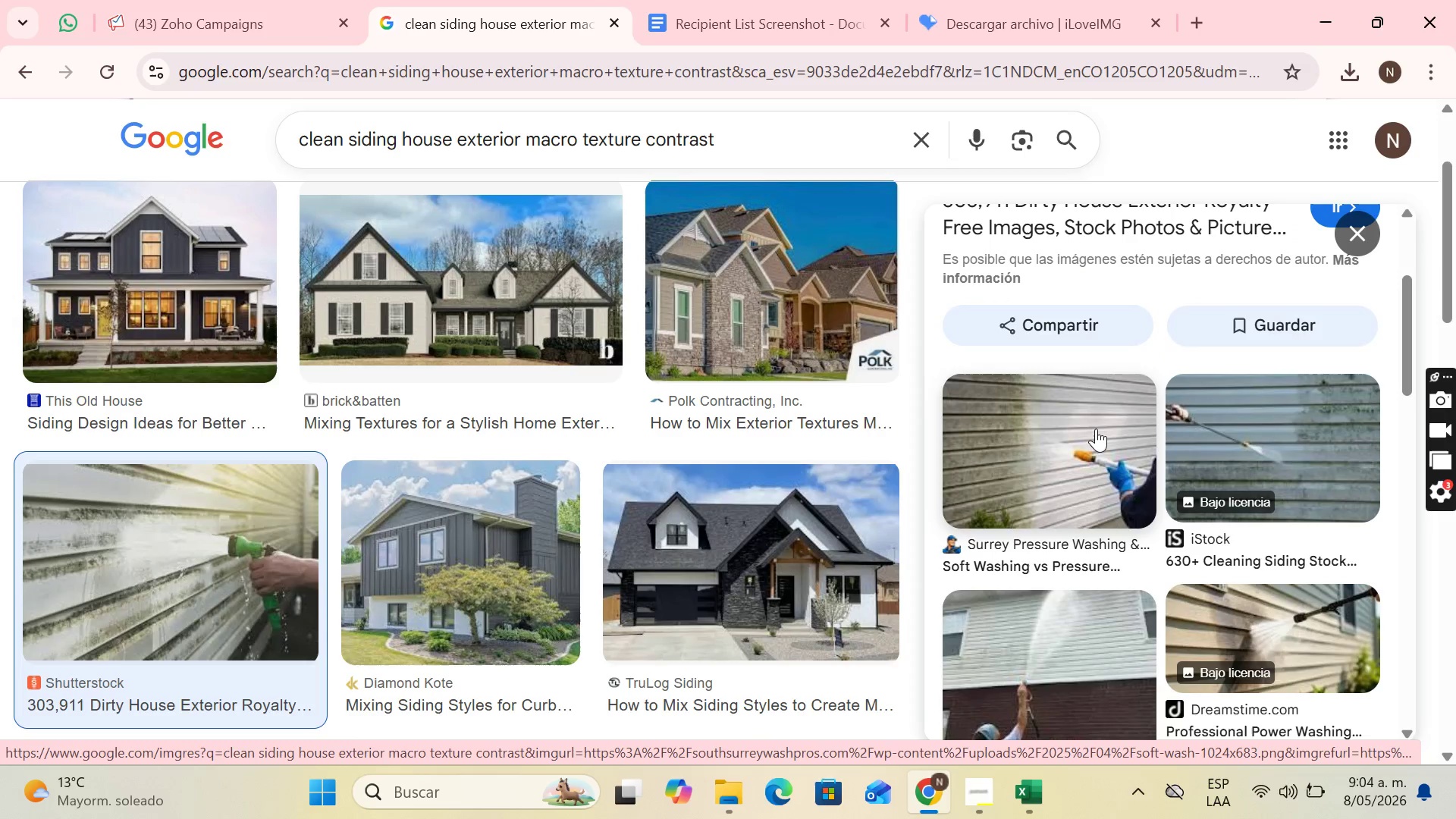 
left_click([1095, 428])
 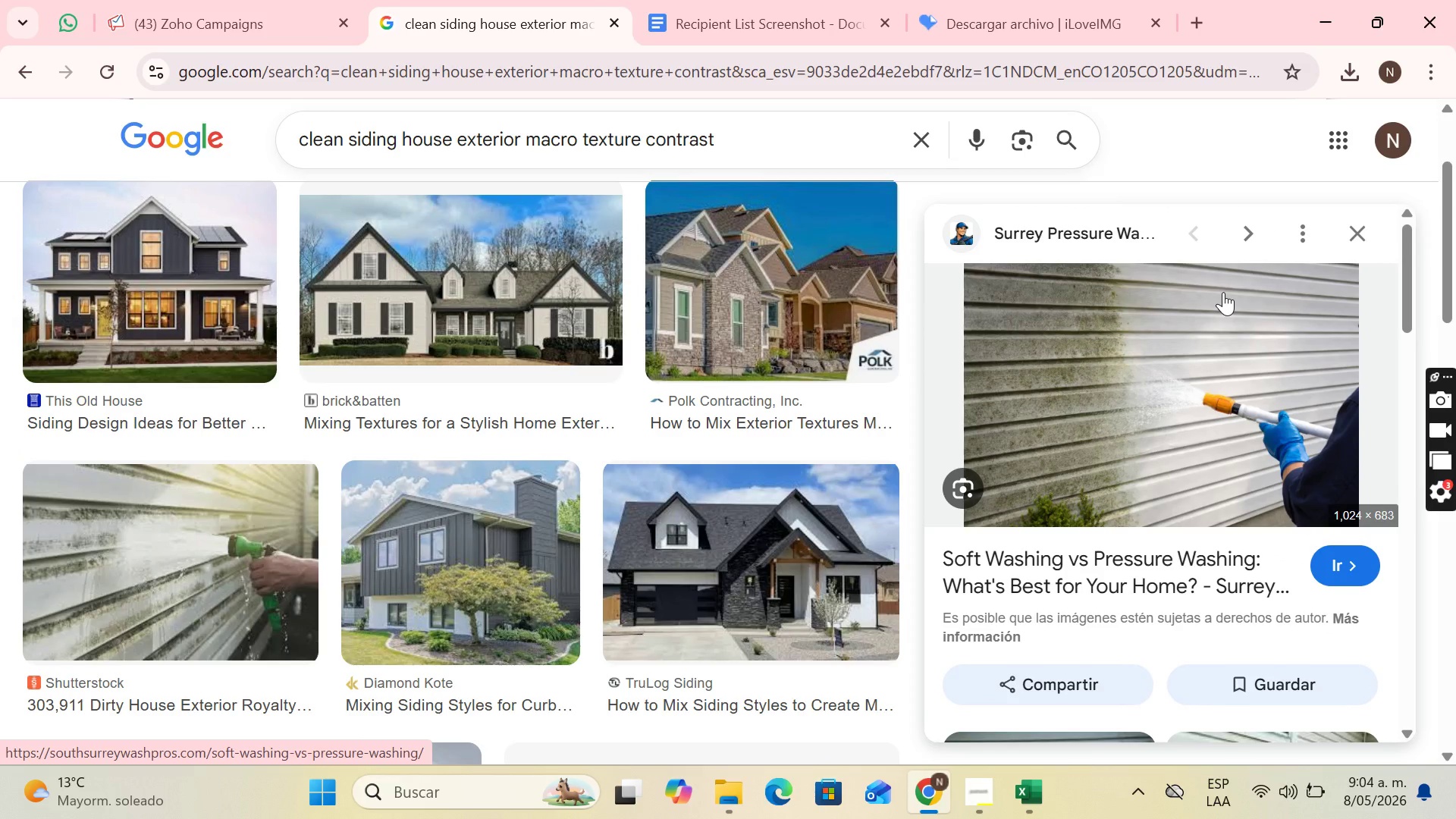 
mouse_move([1194, 352])
 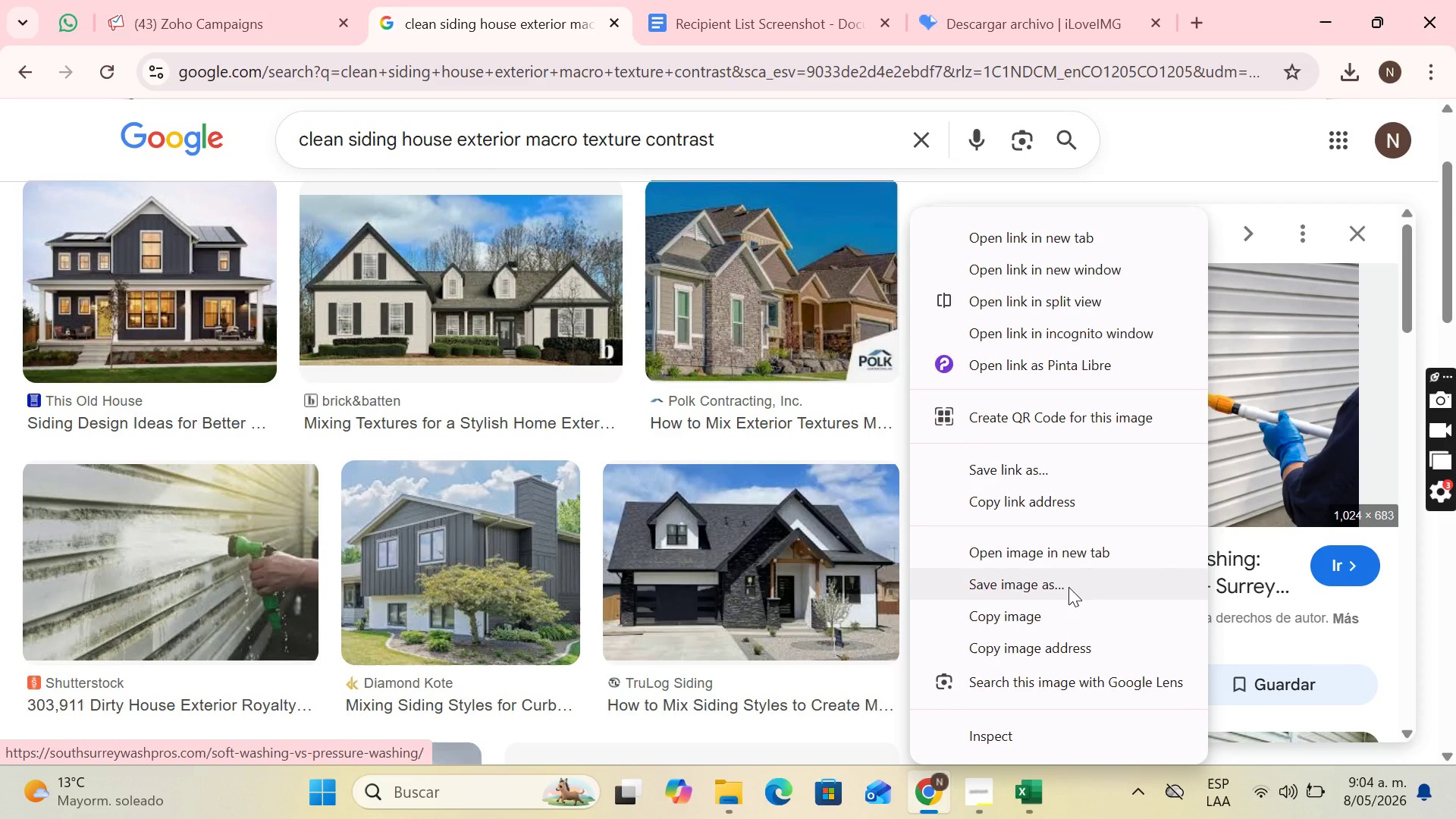 
left_click([1068, 587])
 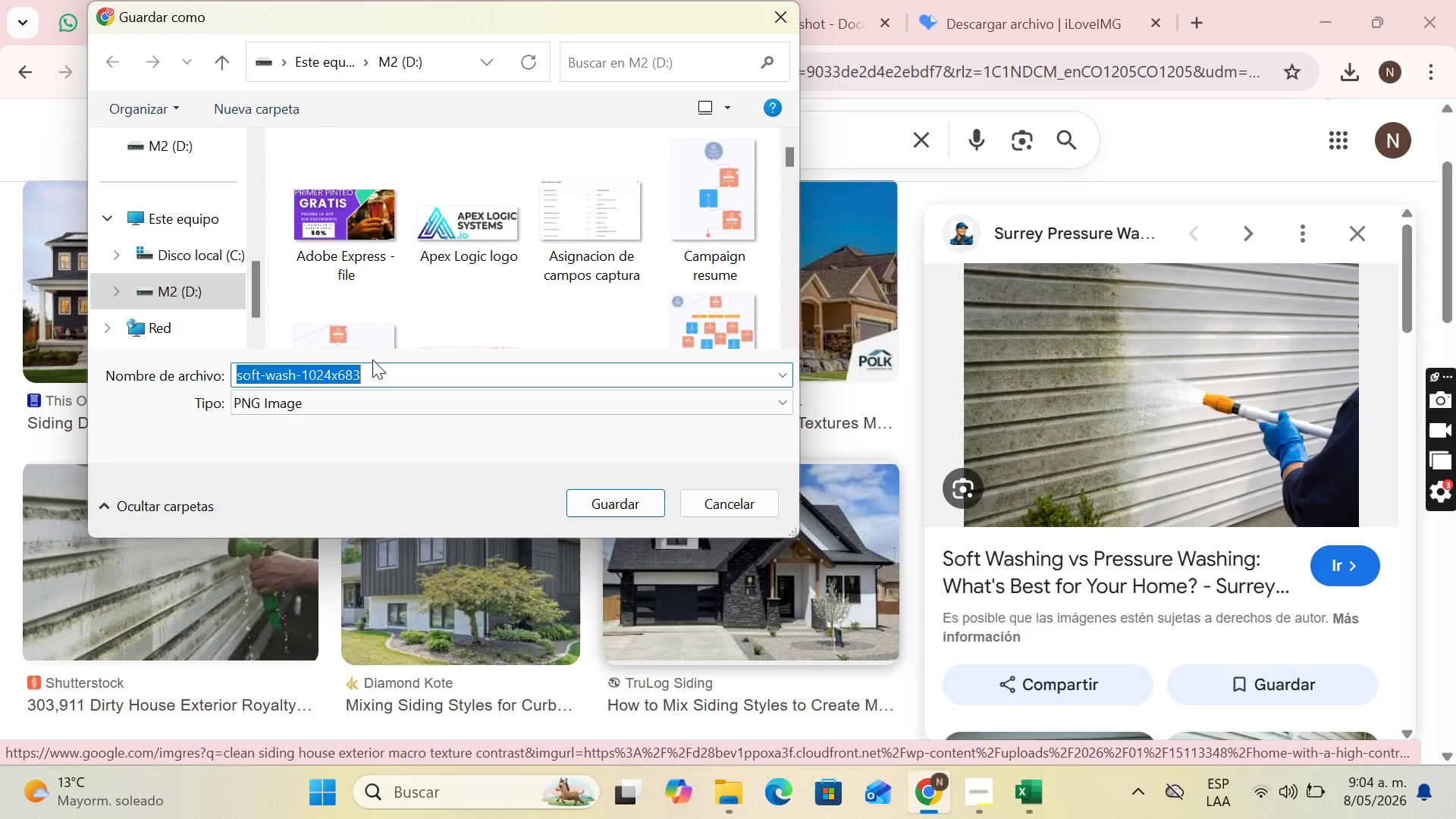 
type(wh)
key(Backspace)
 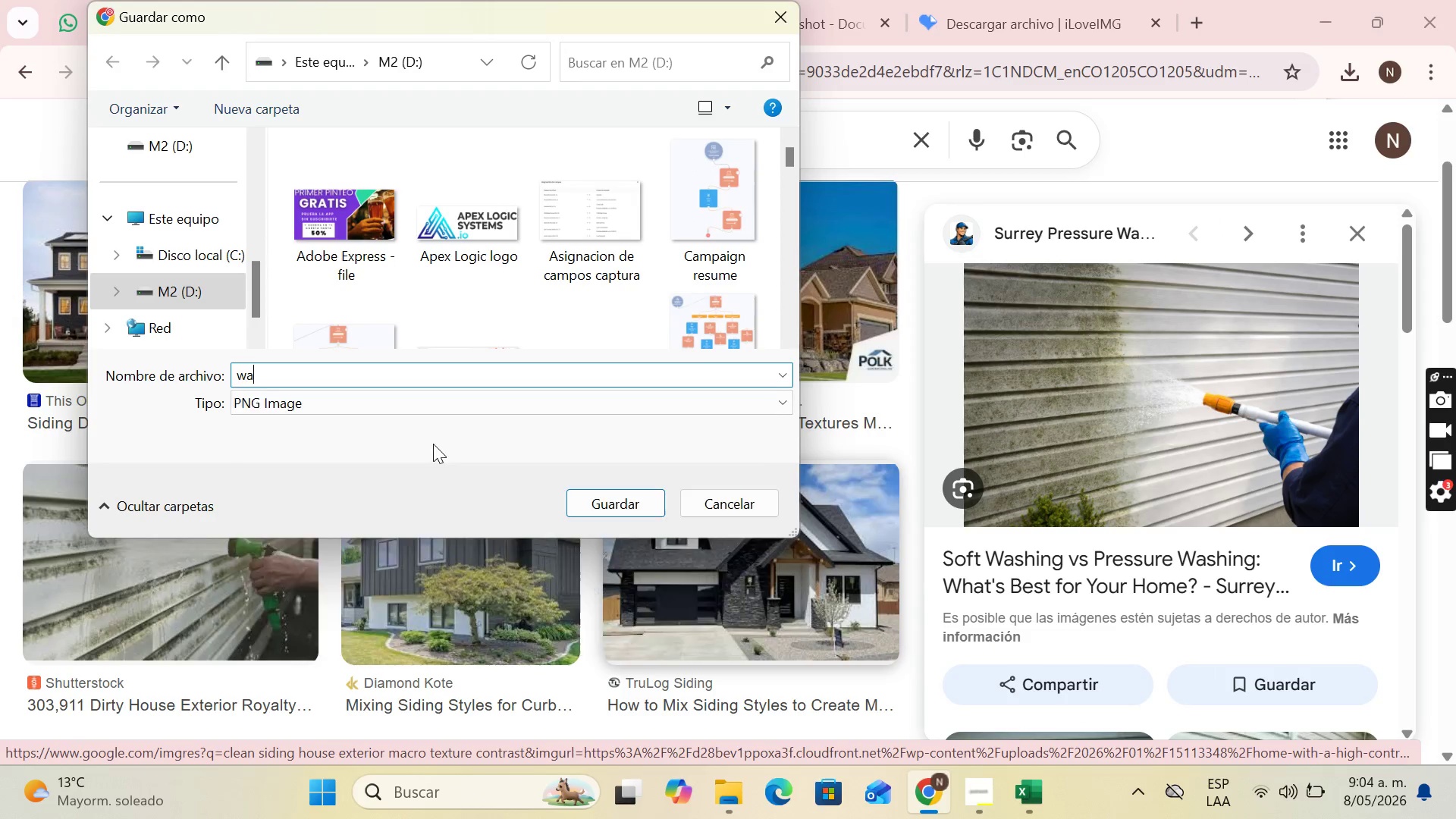 
type(ashing)
 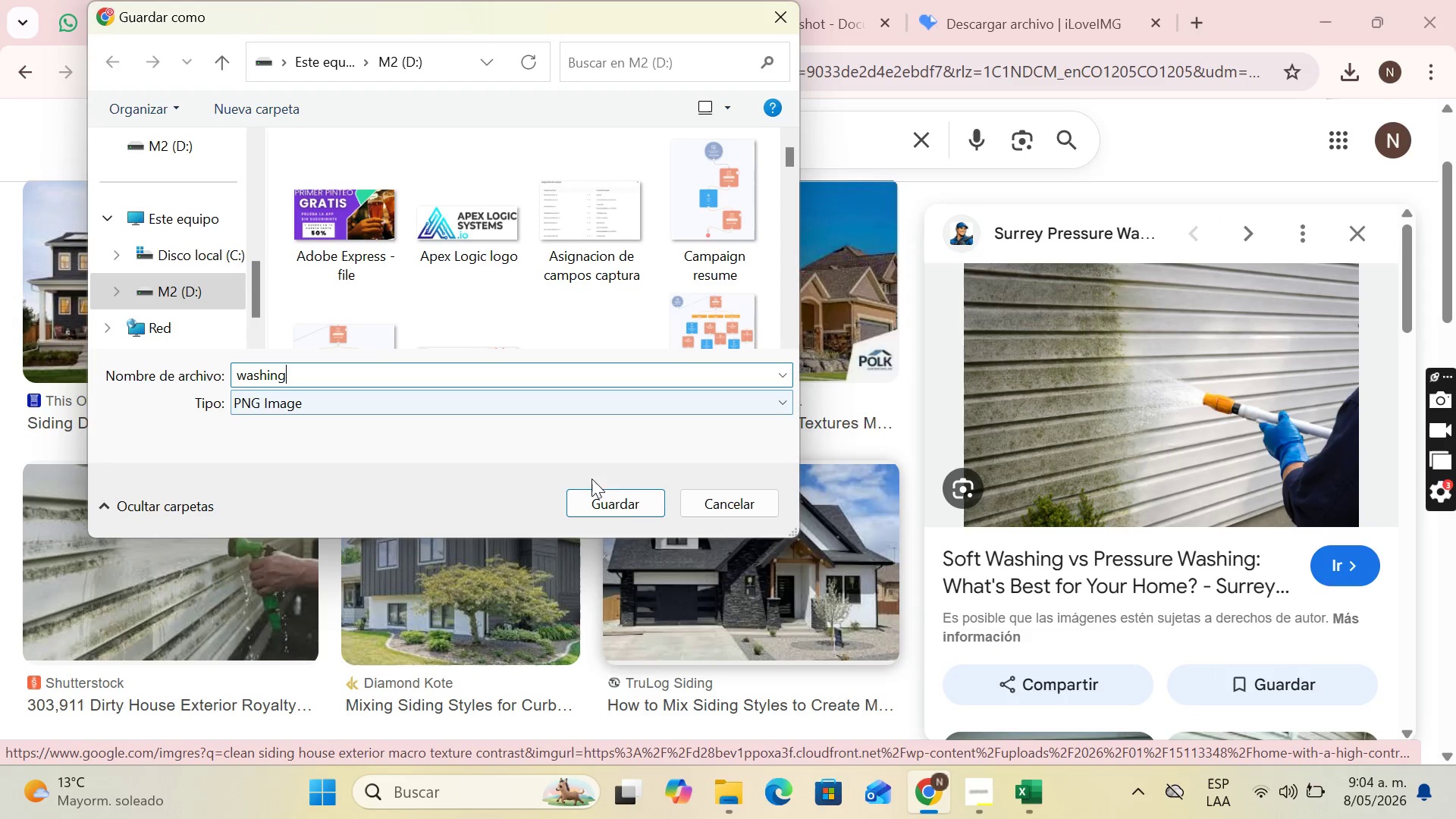 
left_click([623, 499])
 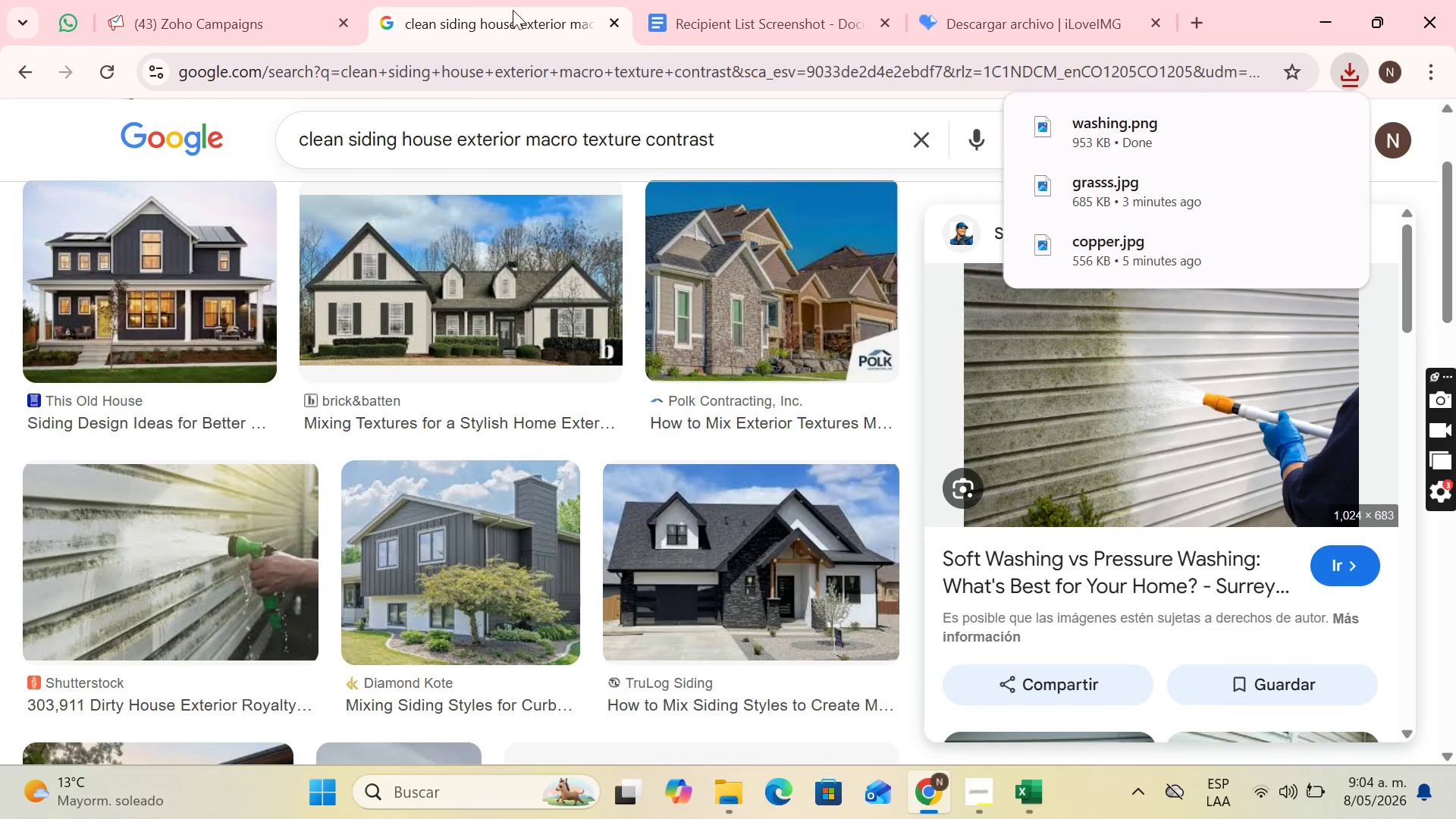 
left_click([253, 0])
 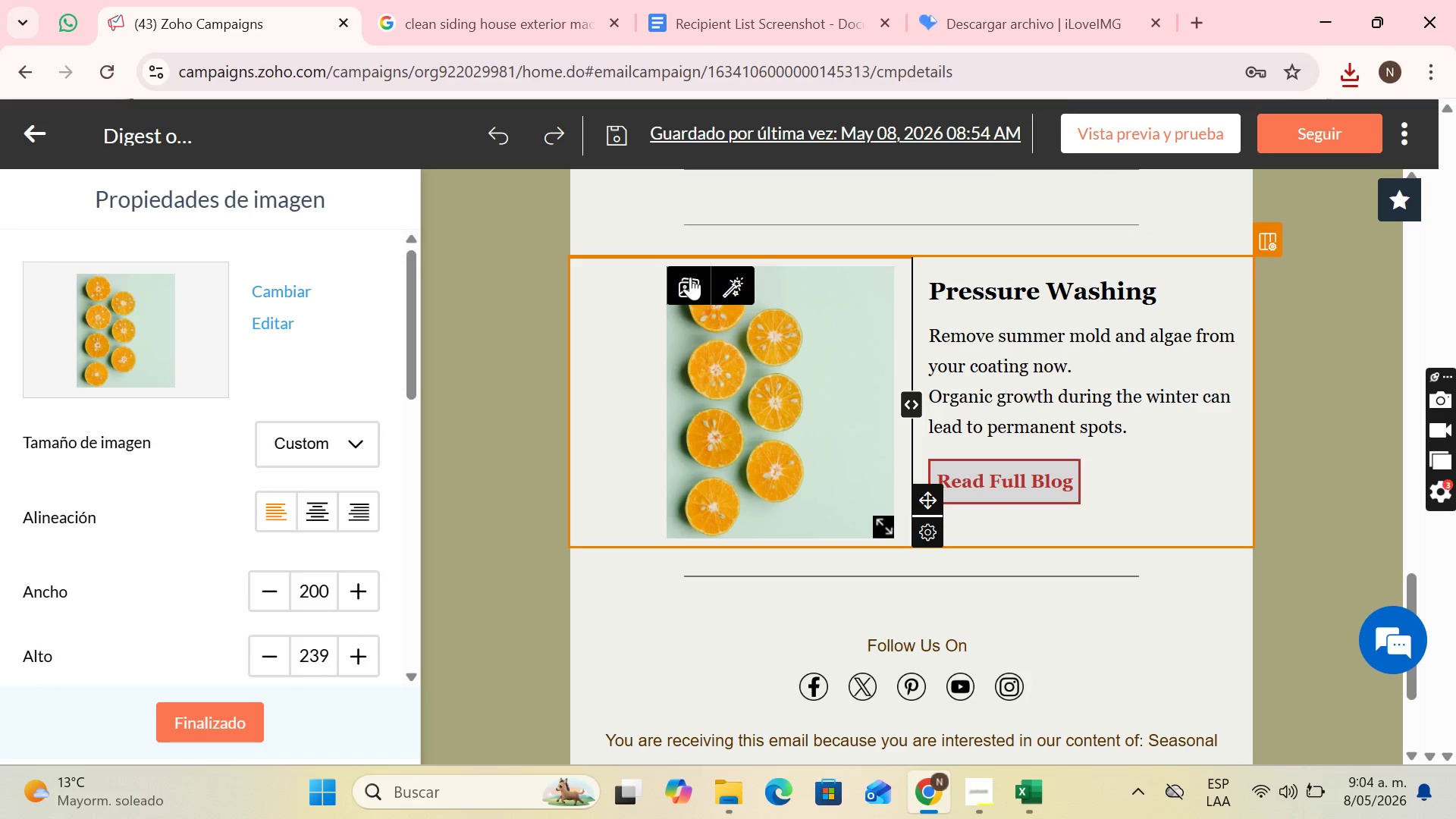 
left_click([689, 281])
 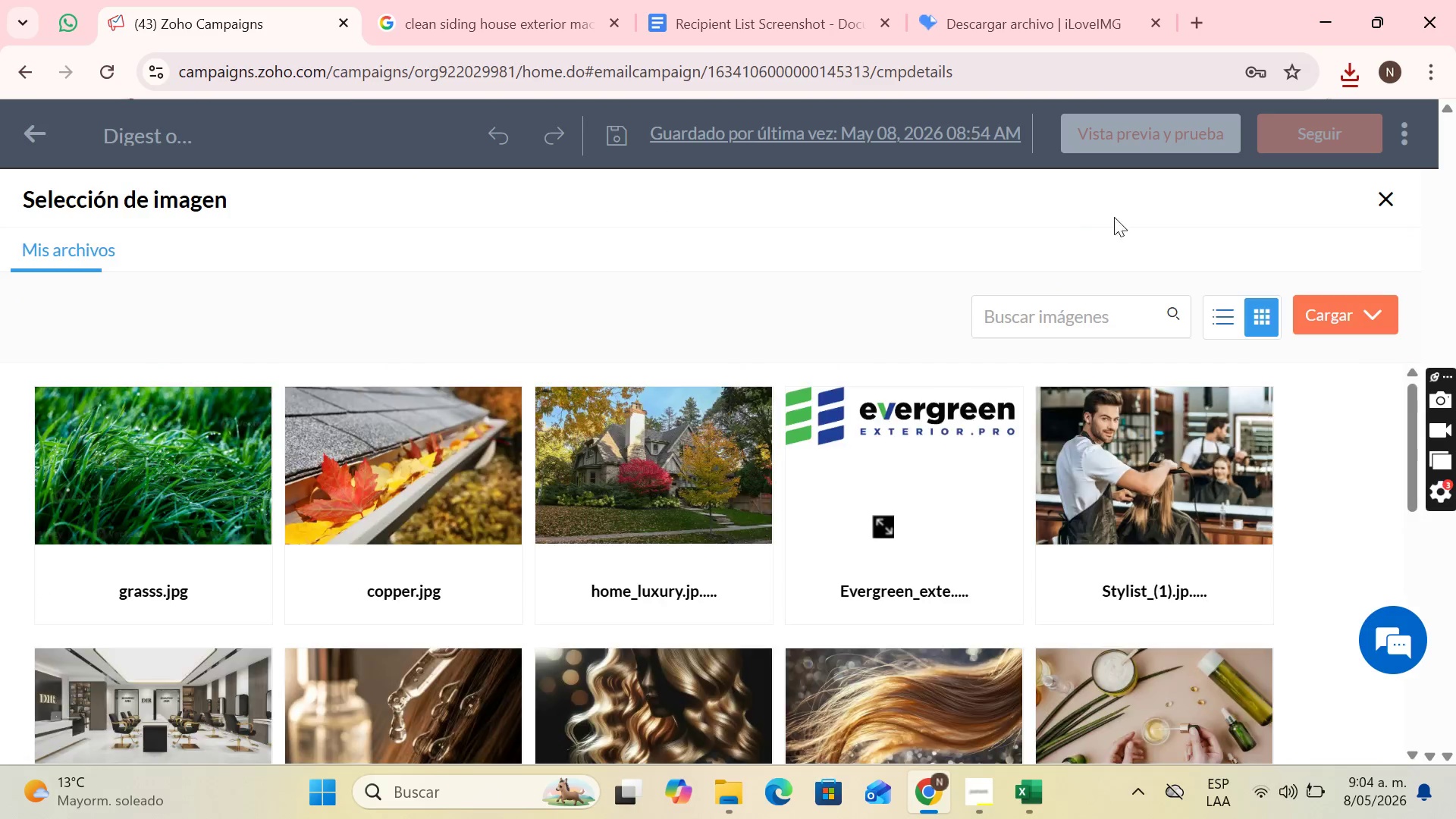 
left_click([1338, 334])
 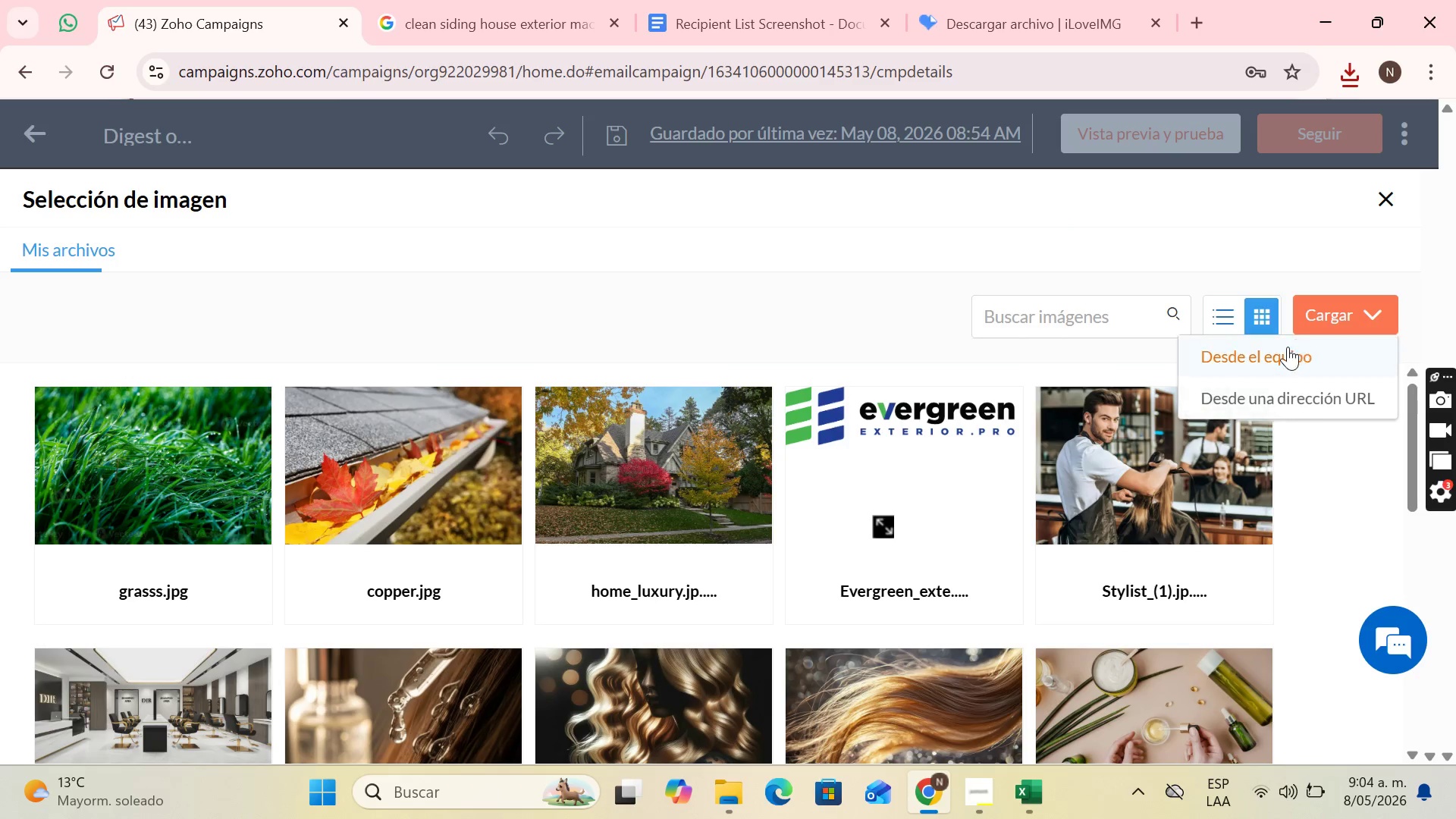 
left_click([1283, 356])
 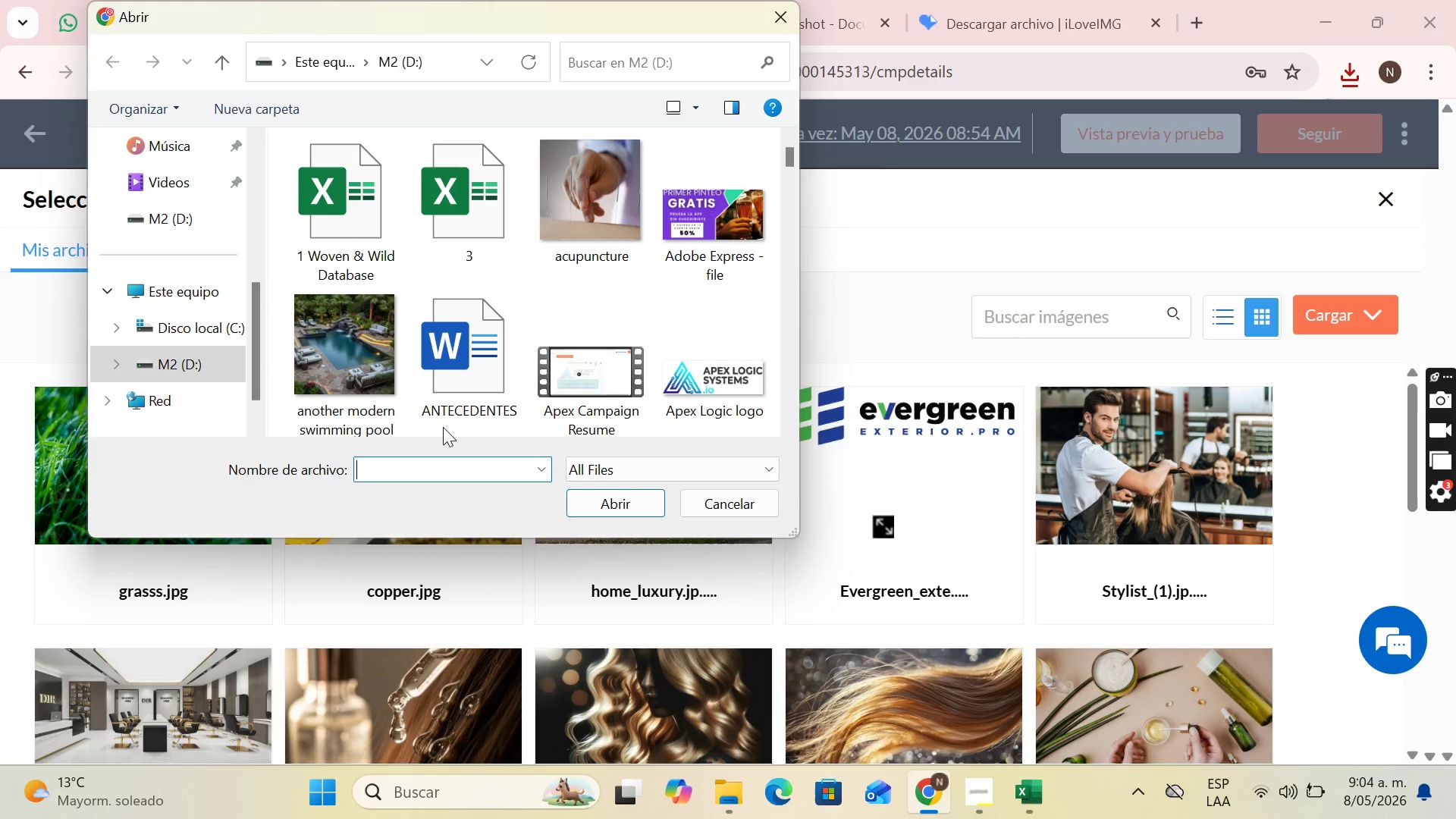 
type(wahs)
key(Backspace)
key(Backspace)
type(s)
 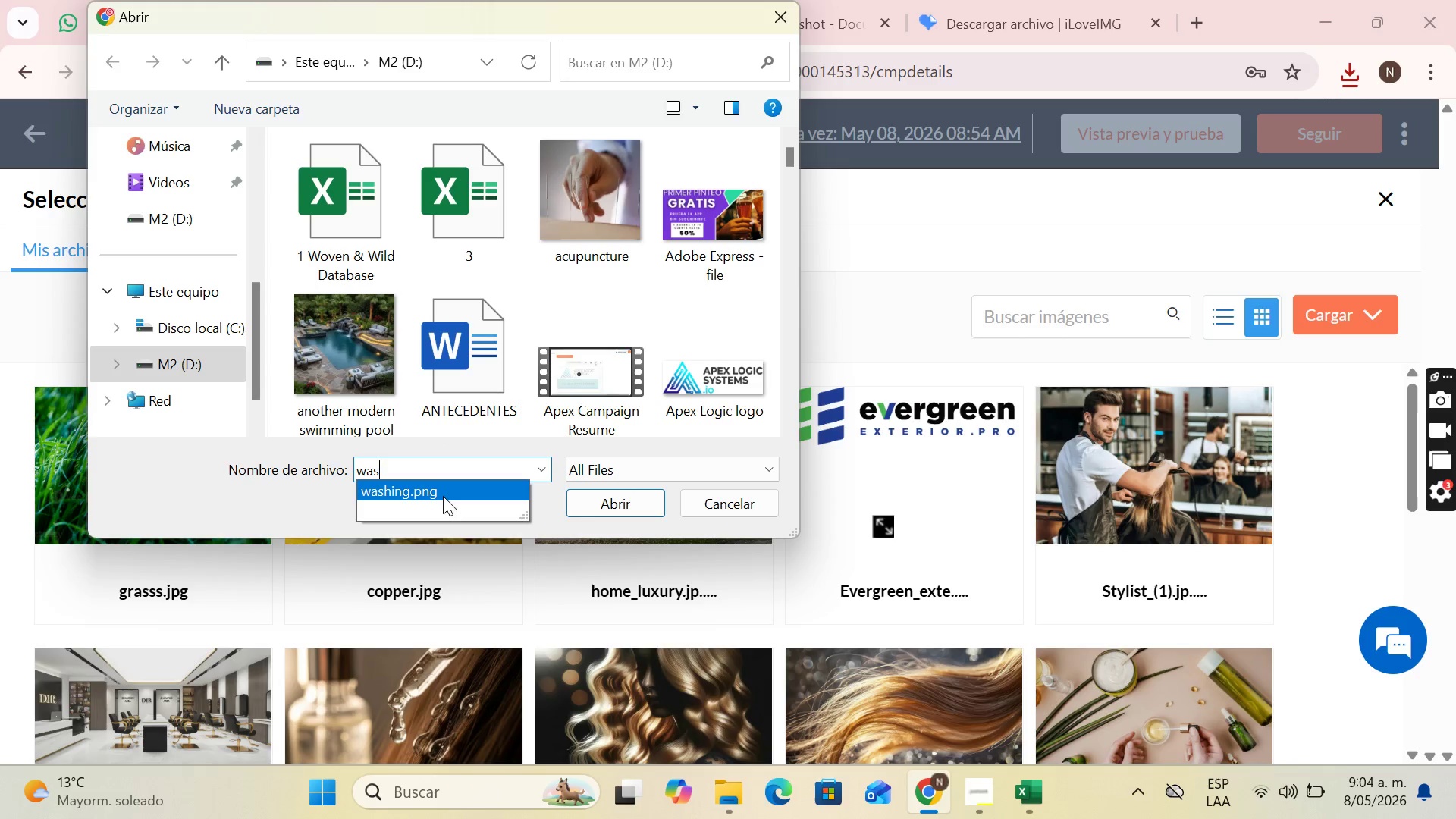 
double_click([444, 496])
 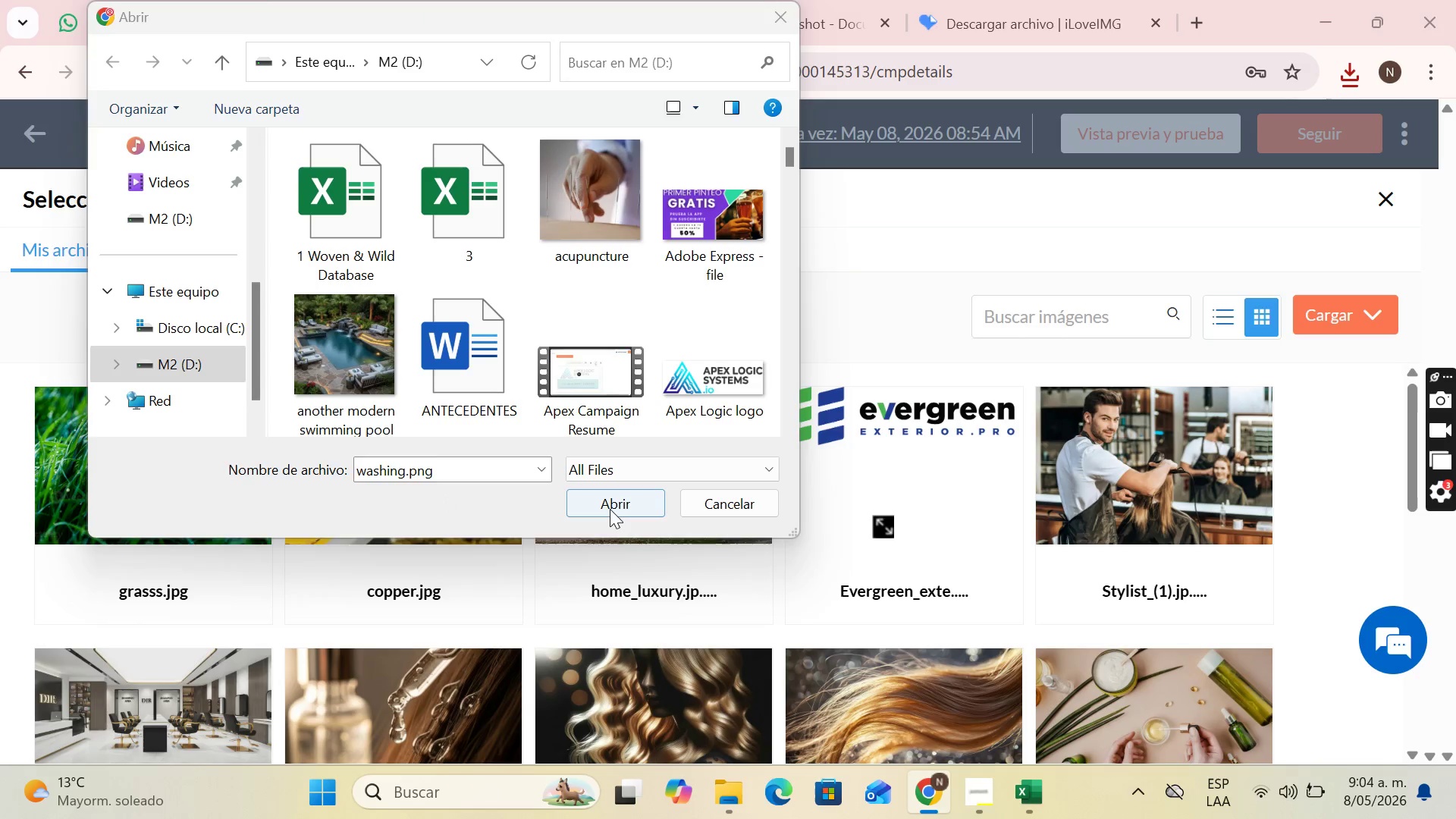 
left_click([610, 509])
 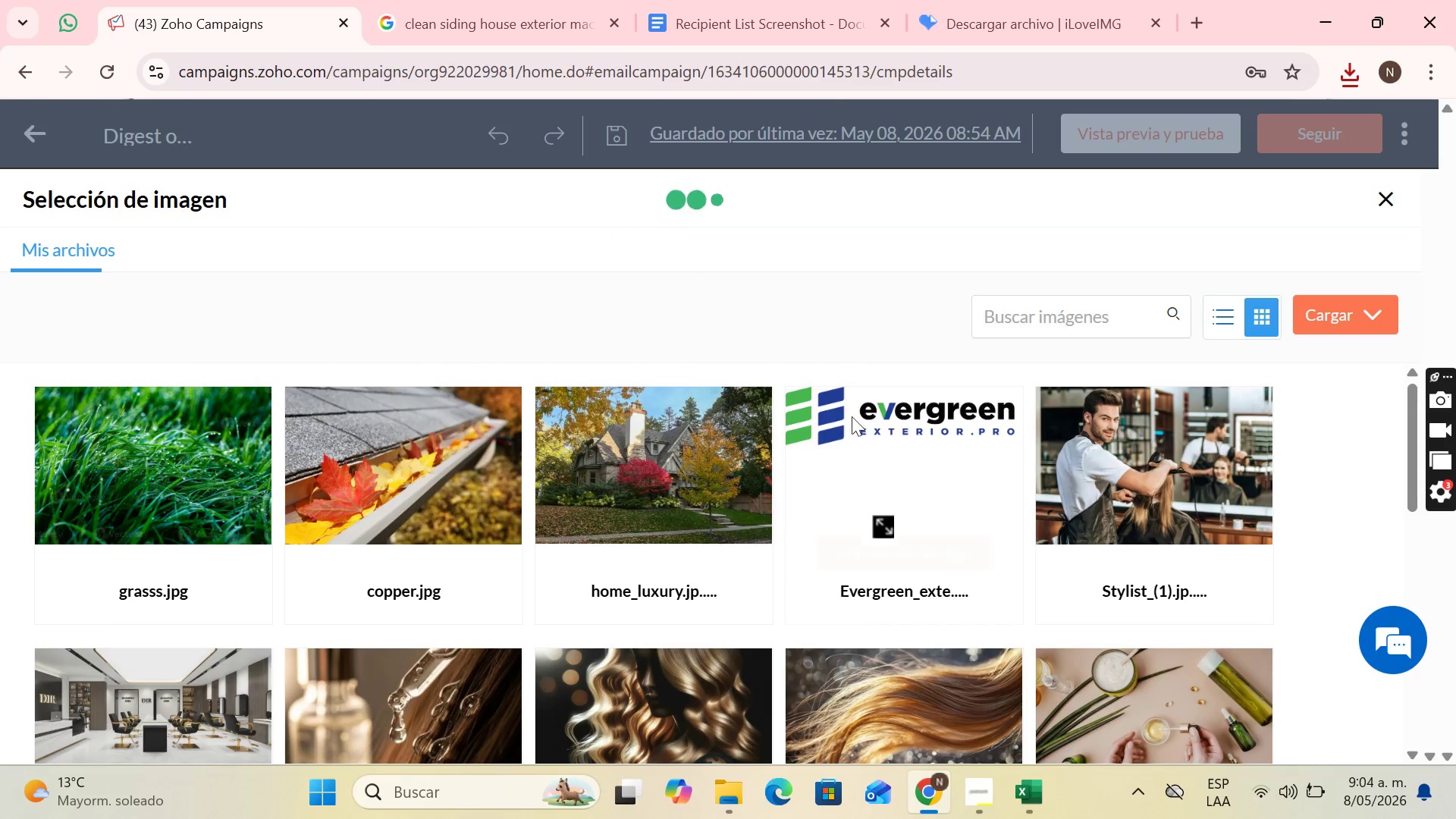 
mouse_move([814, 374])
 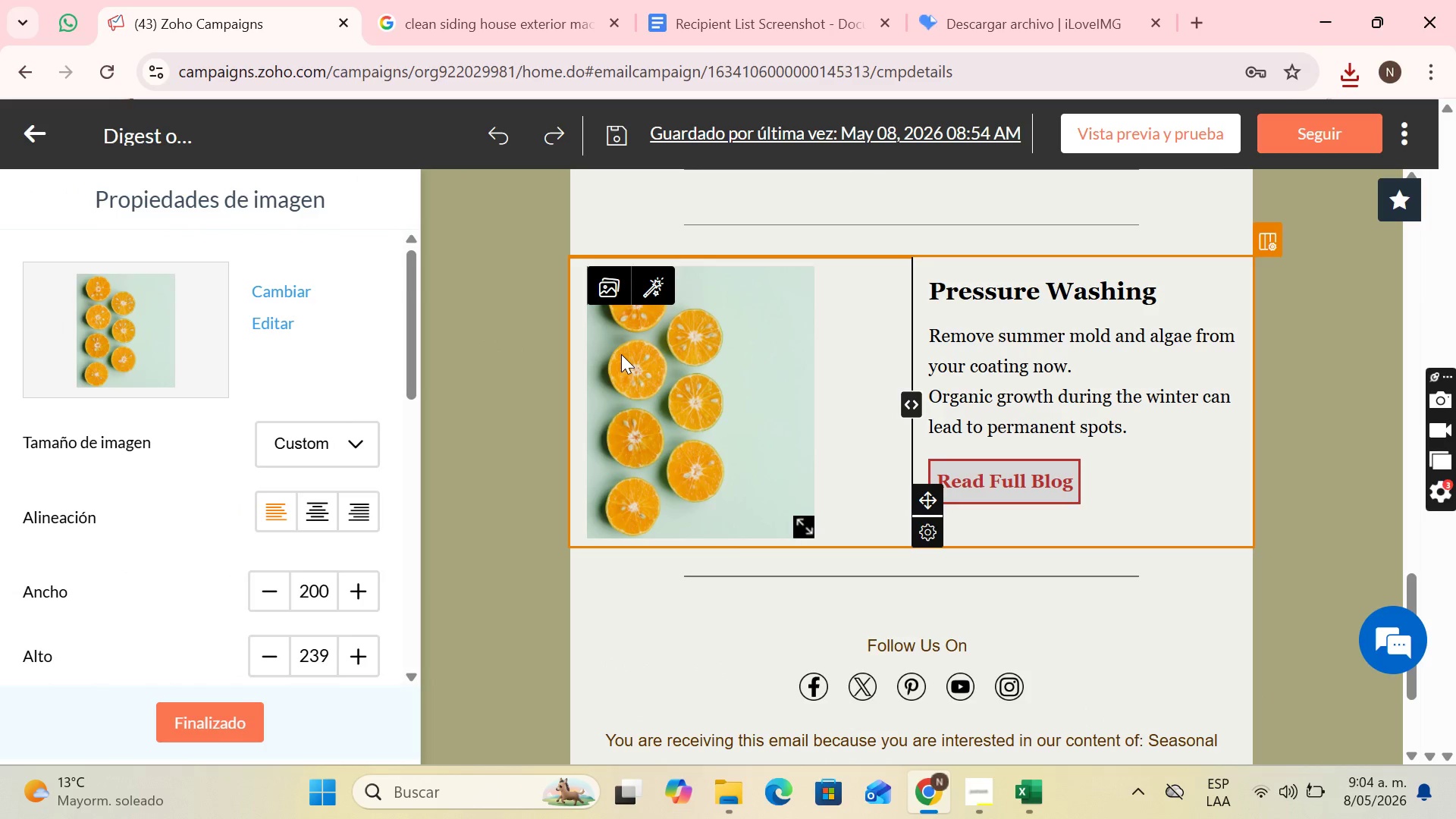 
wait(6.63)
 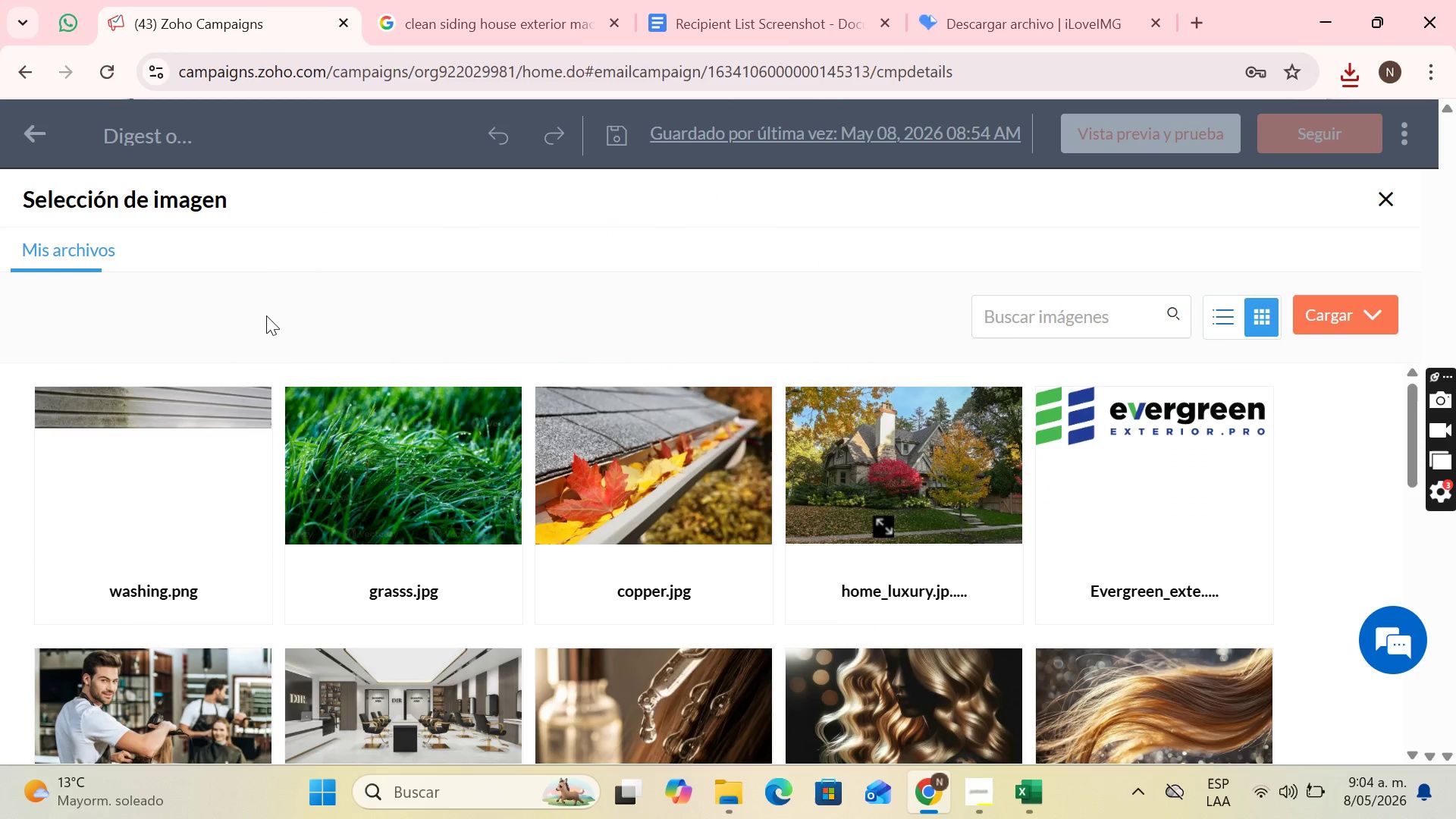 
scroll: coordinate [973, 509], scroll_direction: up, amount: 2.0
 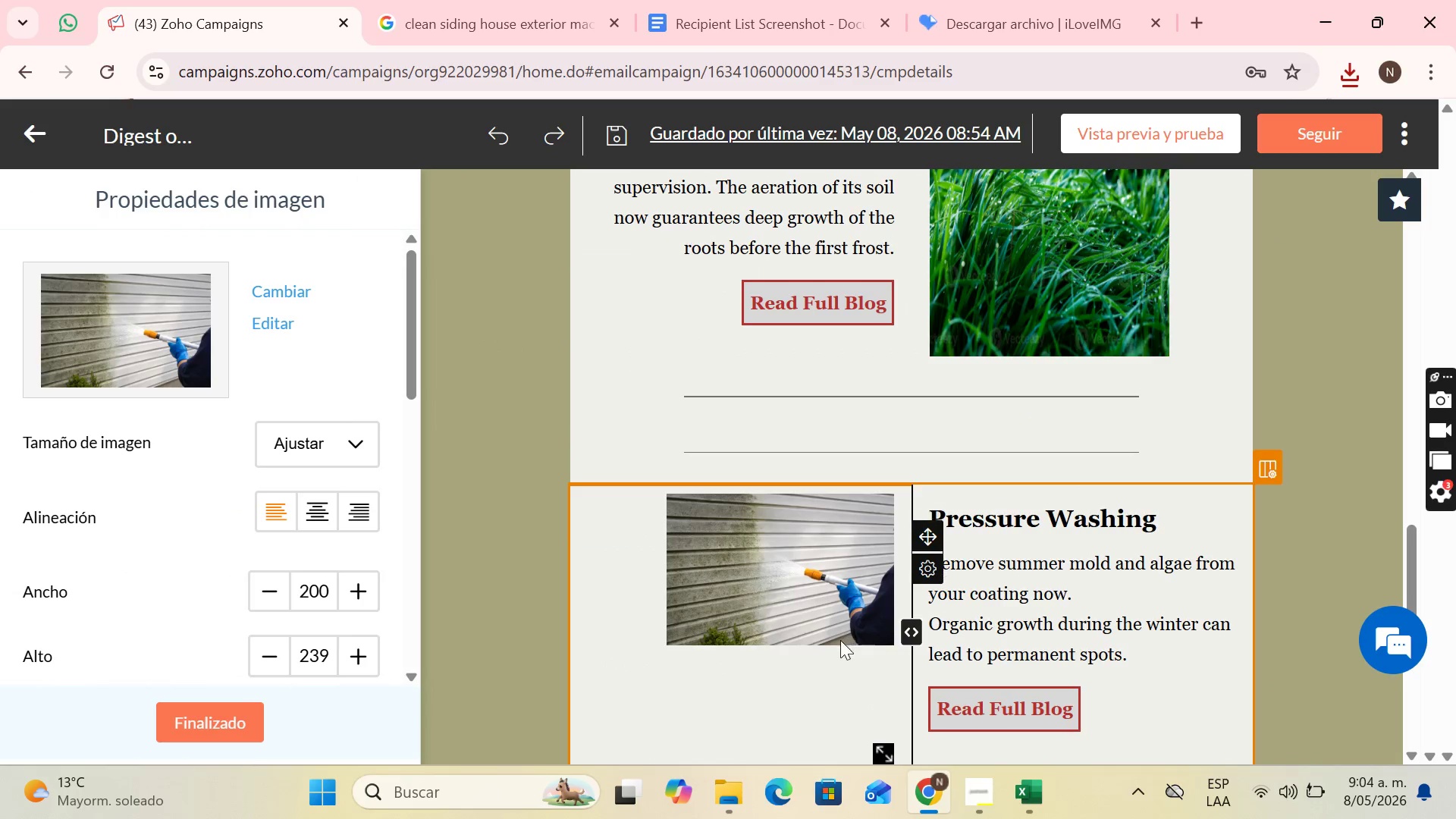 
scroll: coordinate [840, 642], scroll_direction: down, amount: 1.0
 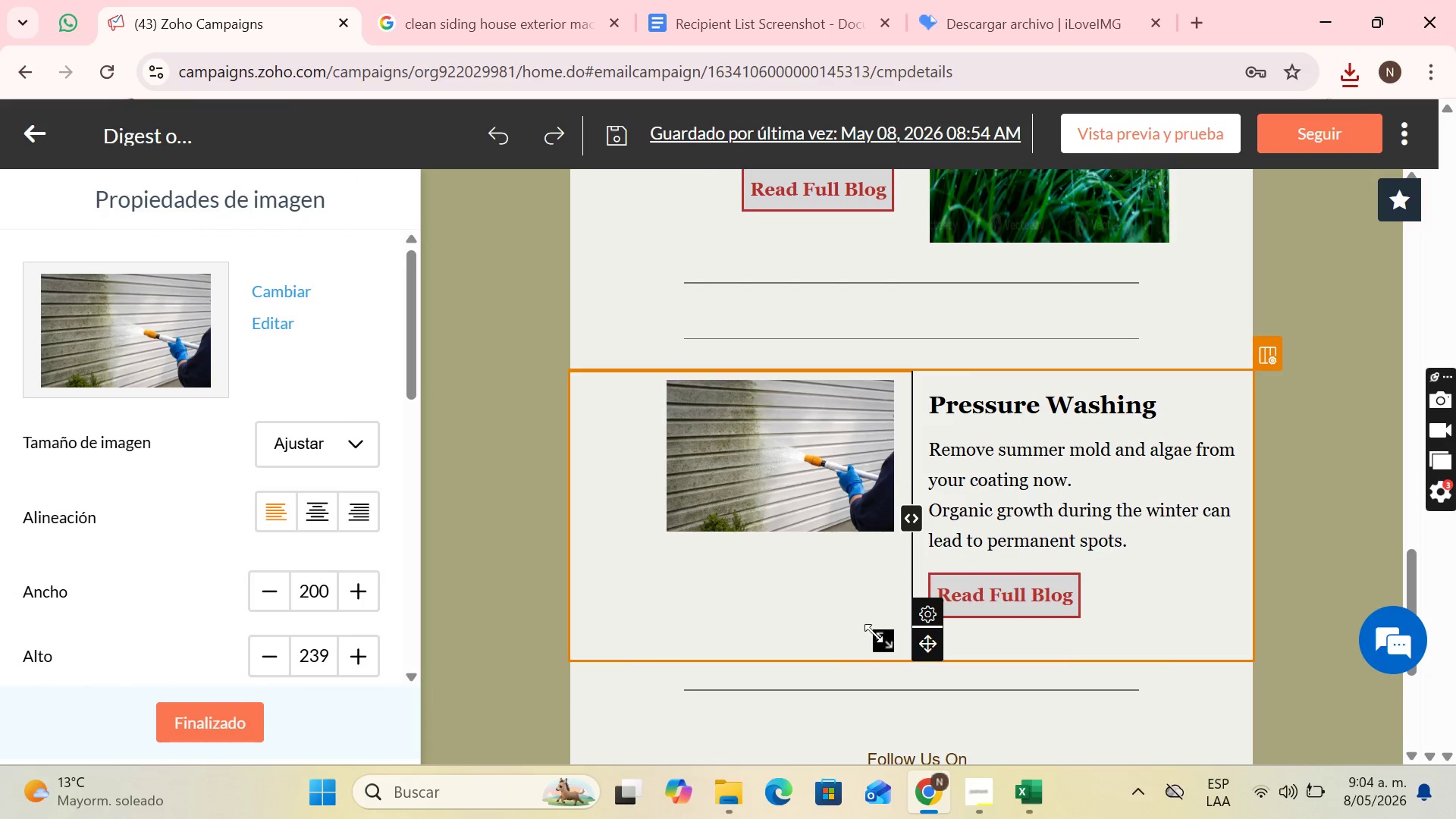 
left_click_drag(start_coordinate=[881, 639], to_coordinate=[899, 635])
 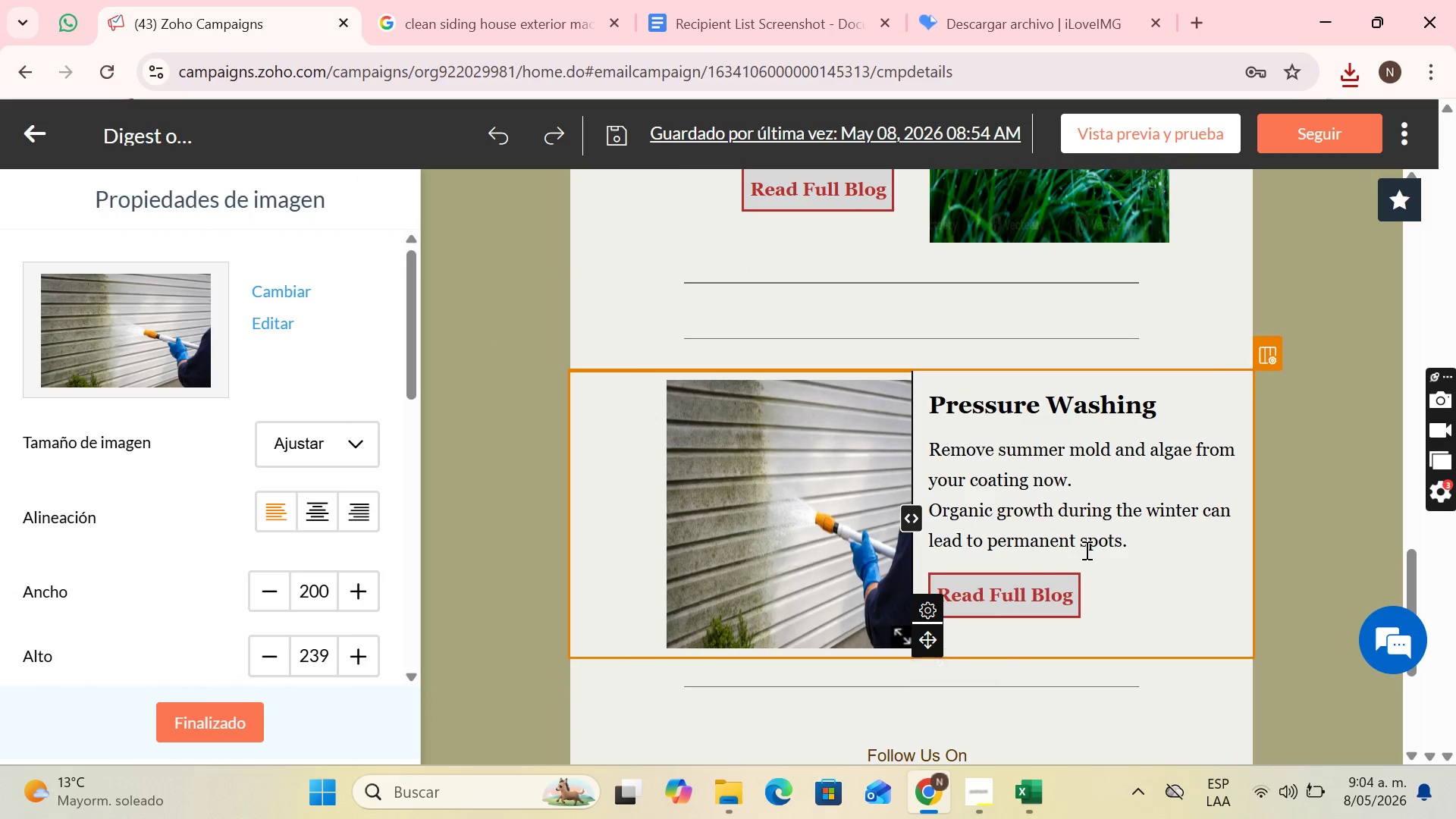 
scroll: coordinate [1078, 560], scroll_direction: none, amount: 0.0
 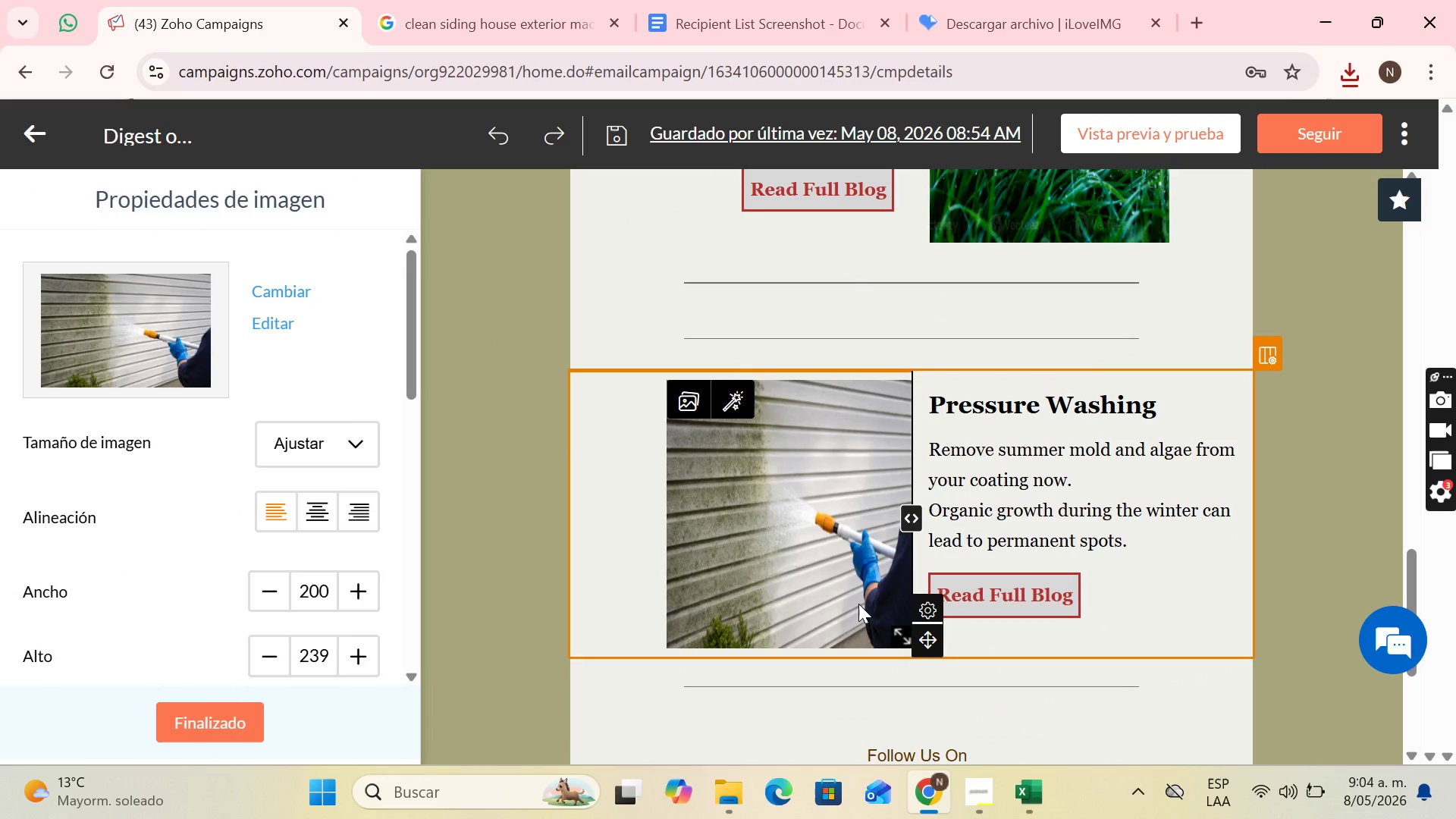 
left_click([858, 604])
 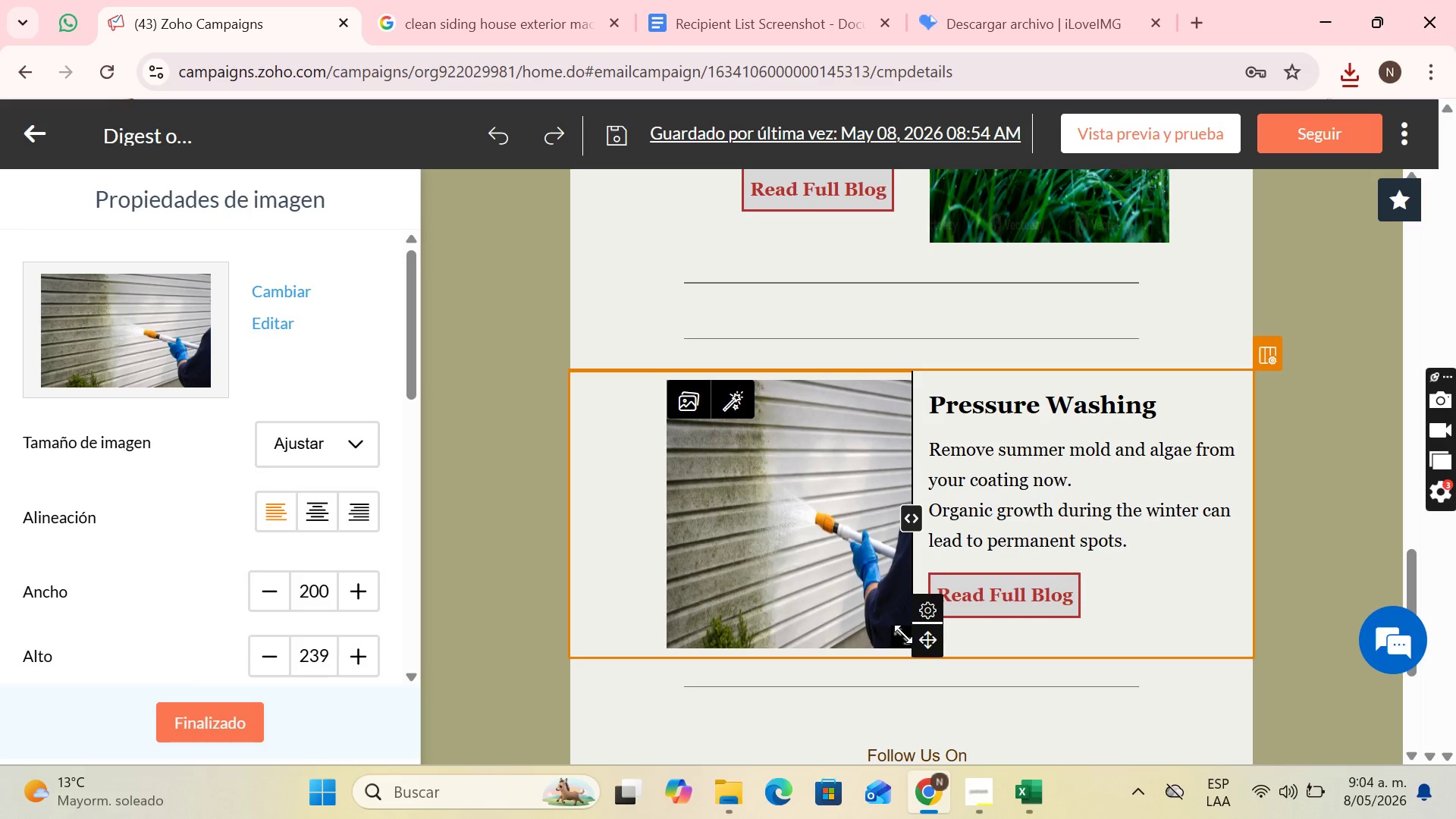 
left_click_drag(start_coordinate=[903, 634], to_coordinate=[898, 629])
 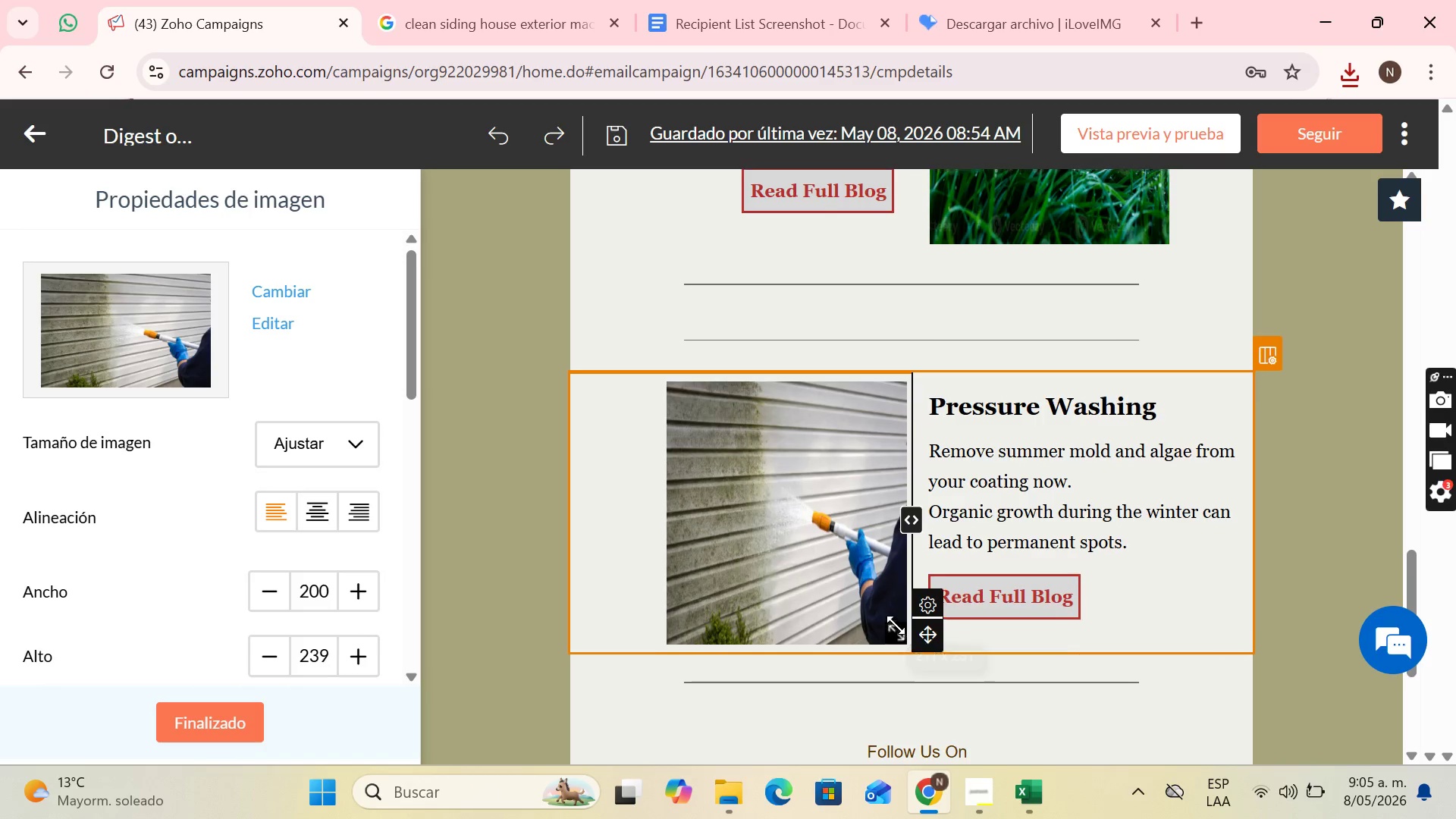 
scroll: coordinate [297, 544], scroll_direction: down, amount: 9.0
 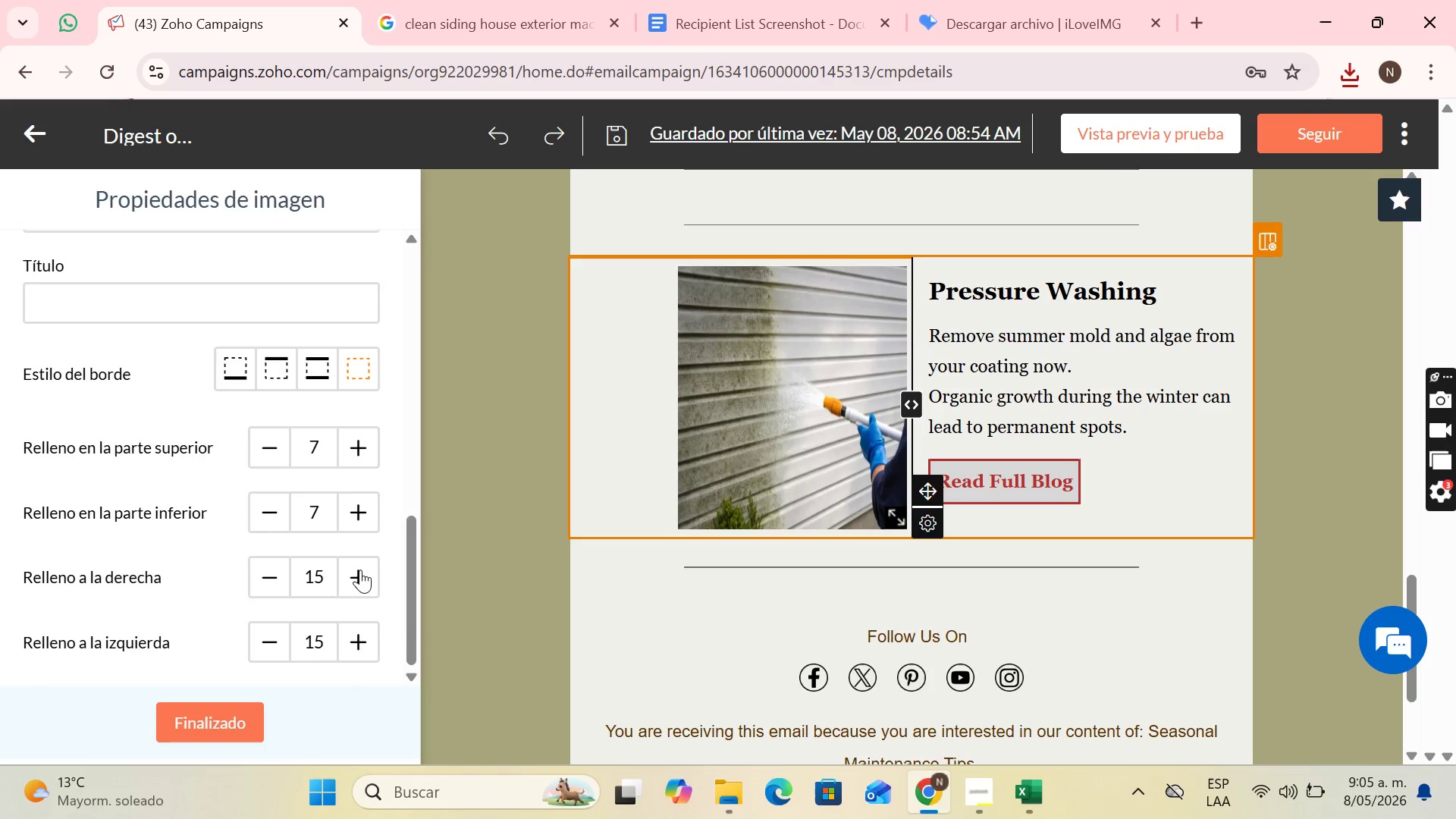 
double_click([356, 570])
 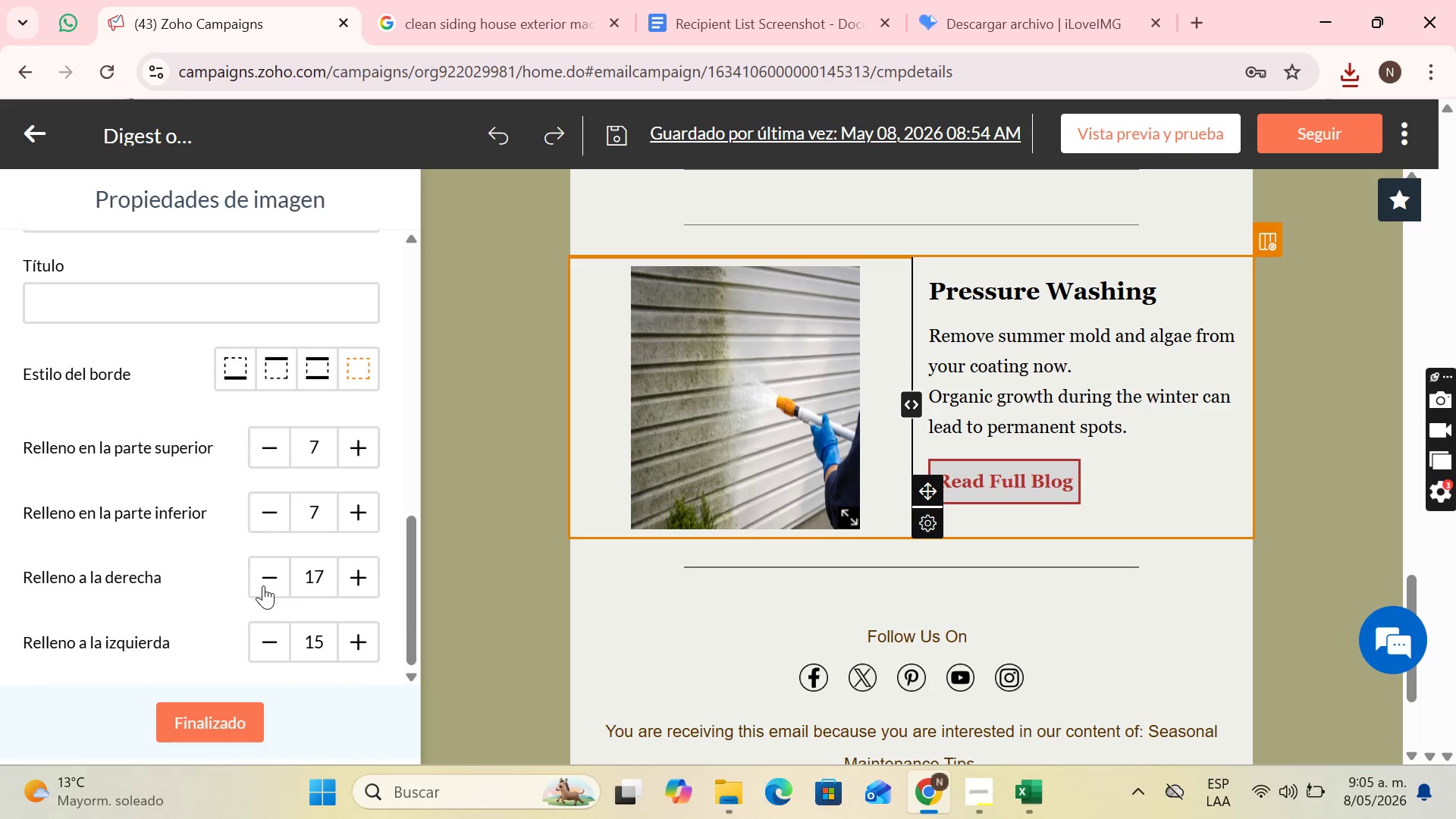 
triple_click([273, 585])
 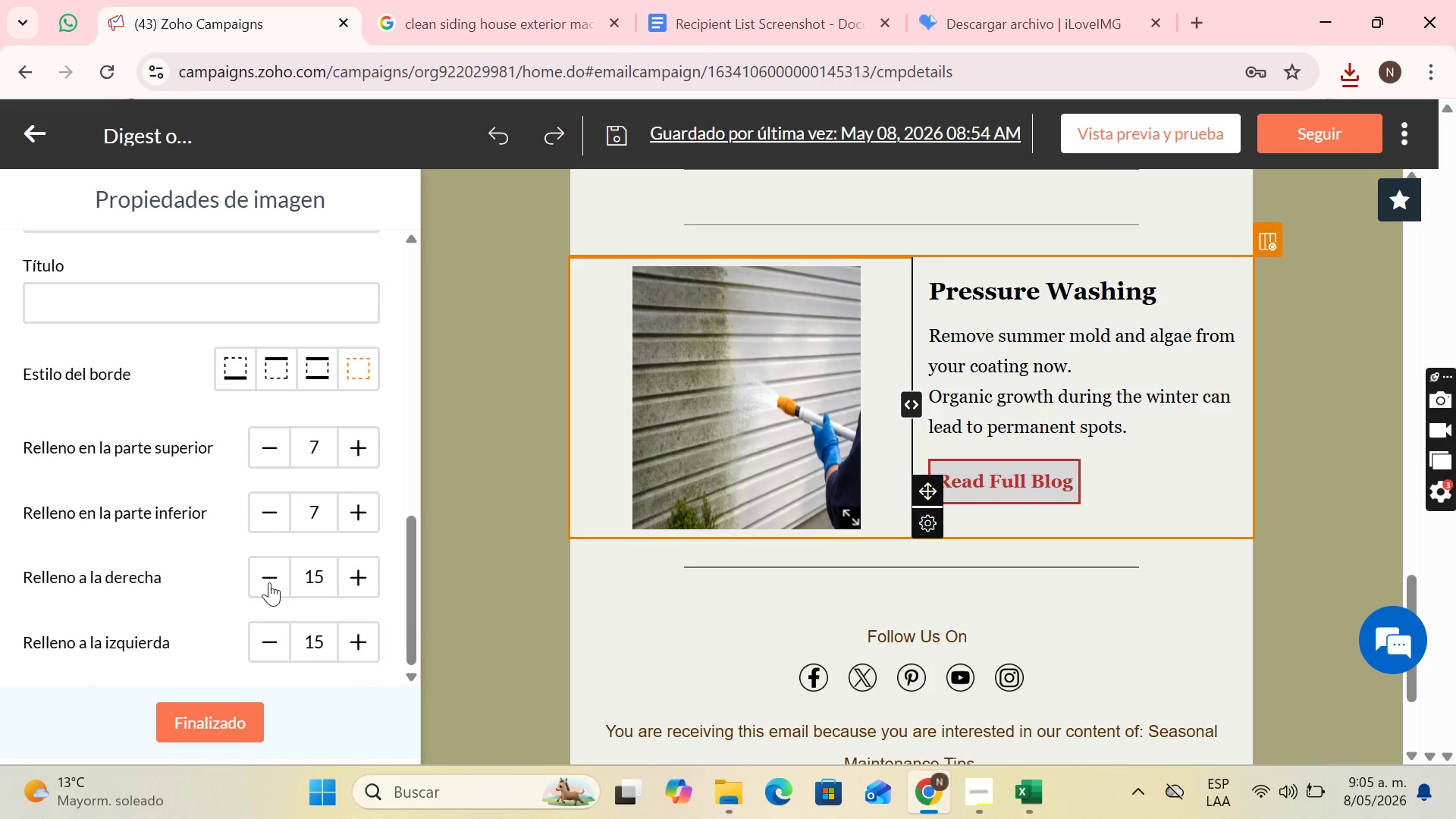 
triple_click([273, 585])
 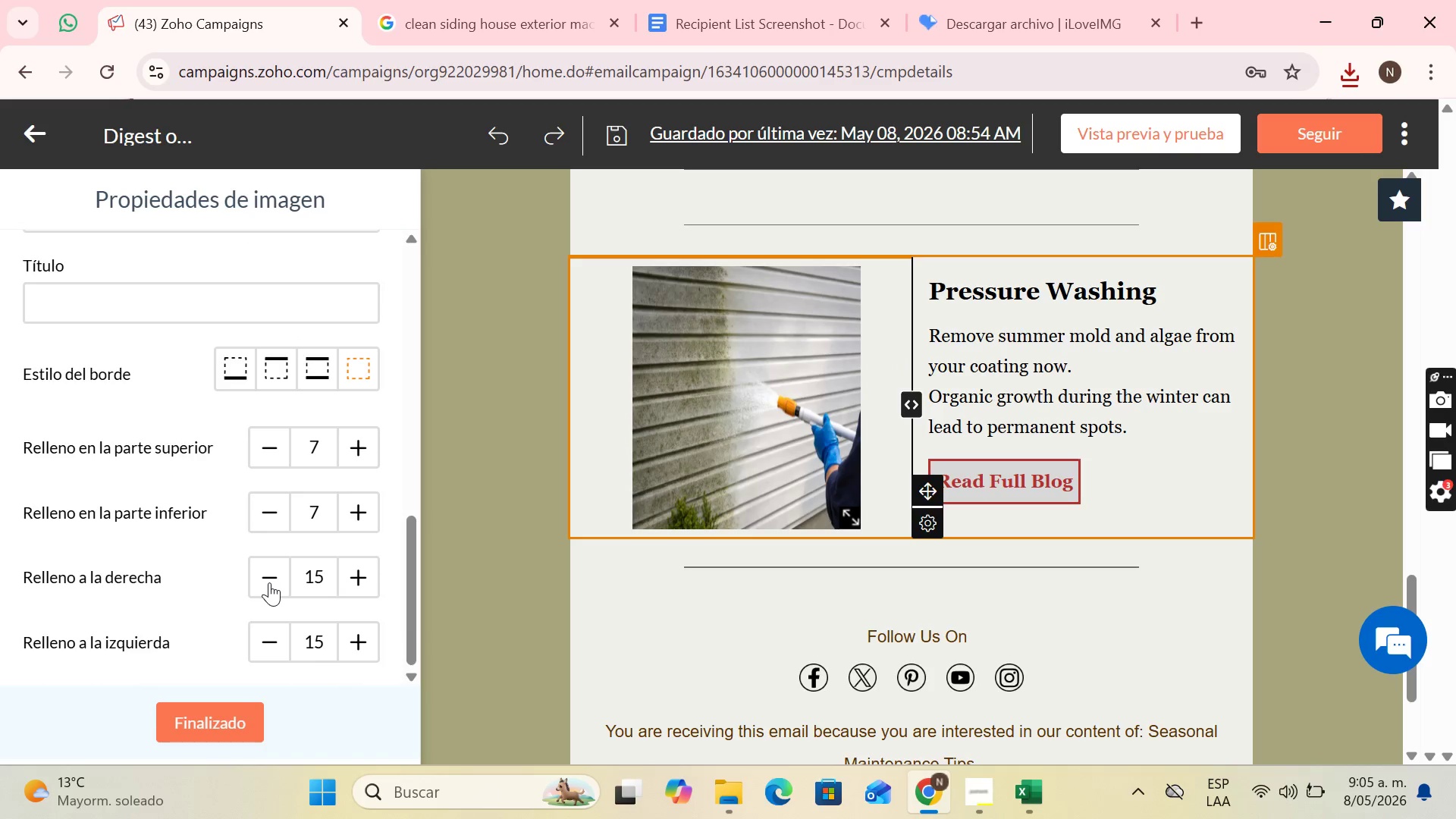 
triple_click([269, 582])
 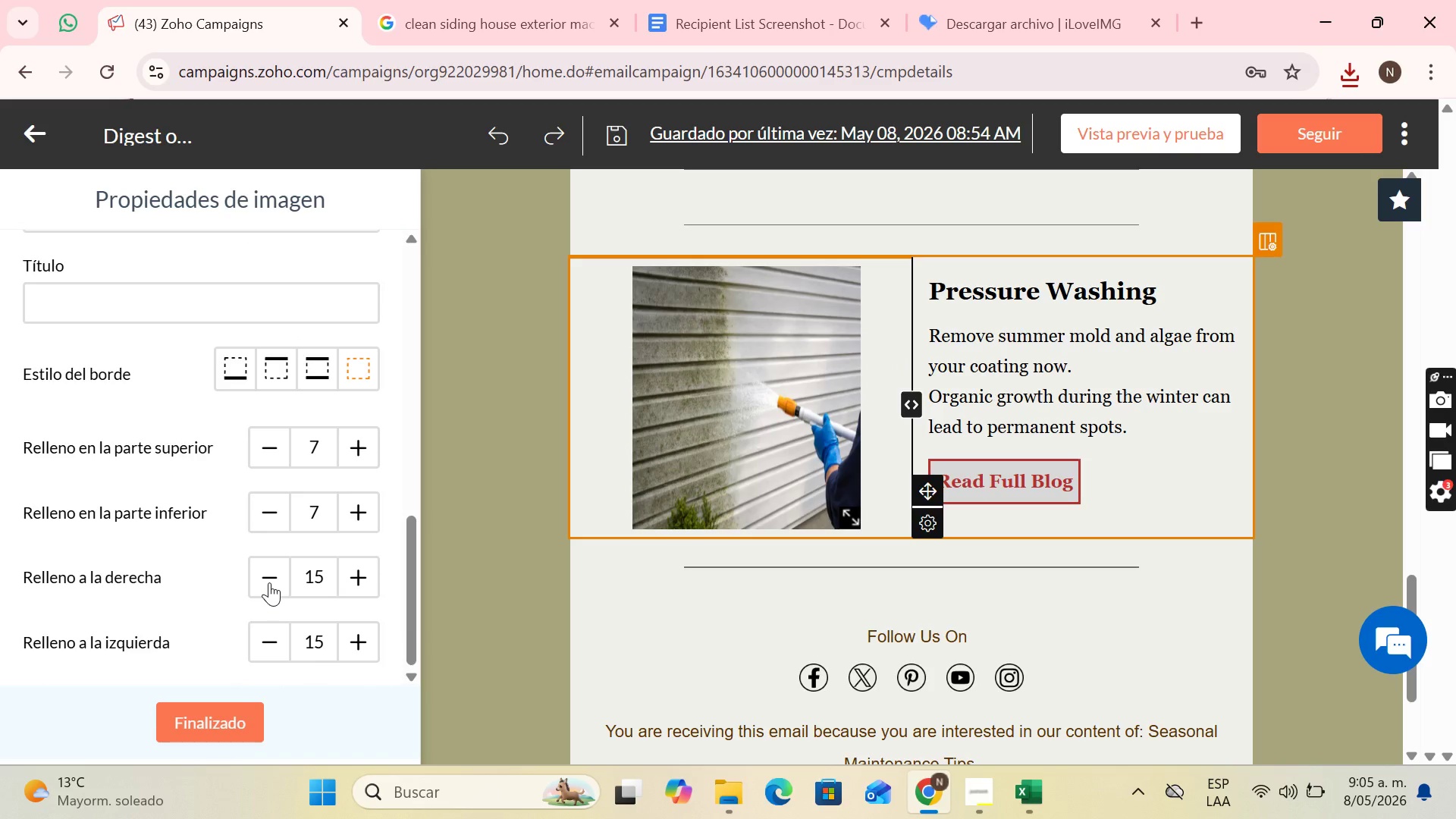 
triple_click([269, 582])
 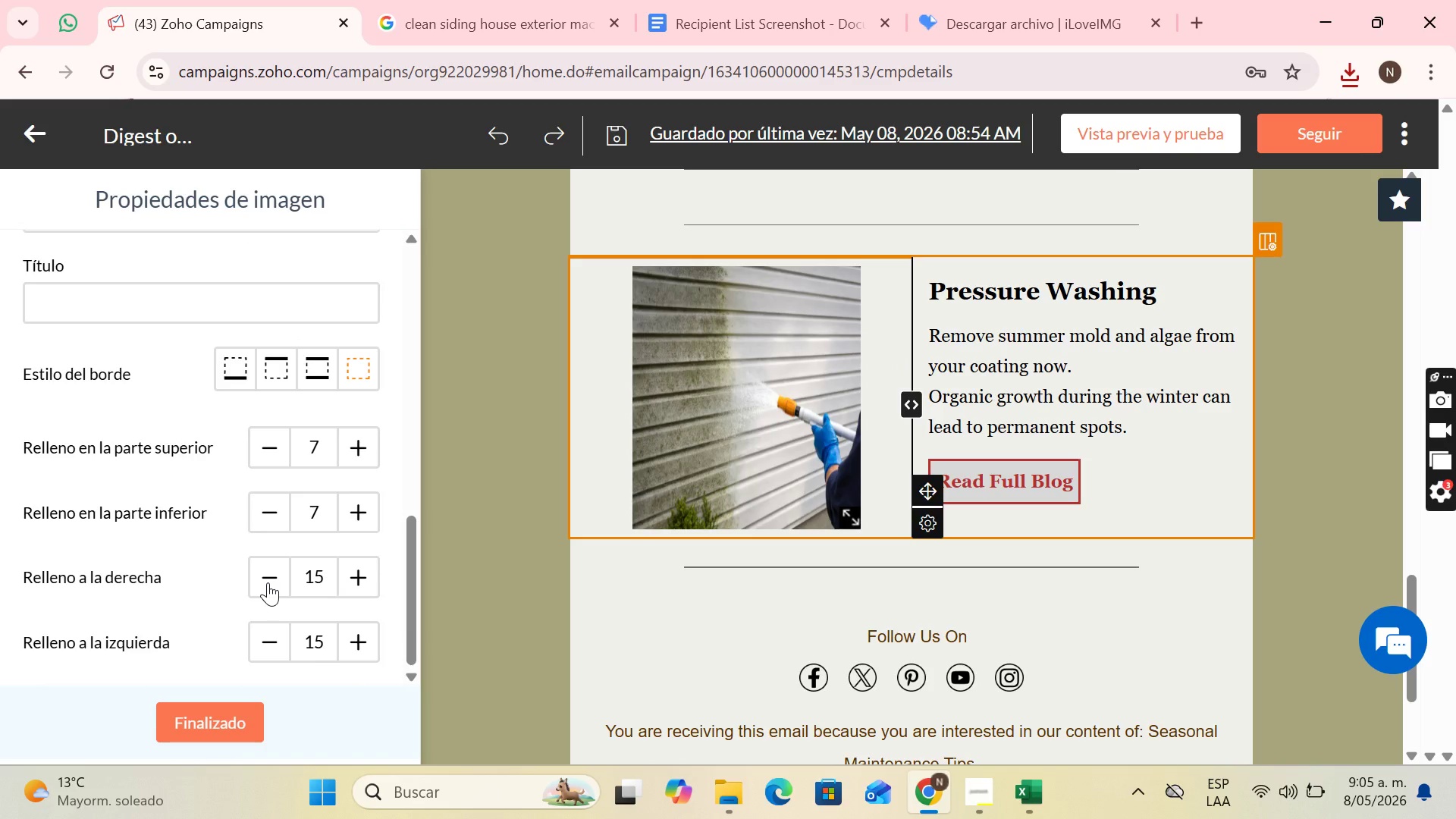 
triple_click([269, 582])
 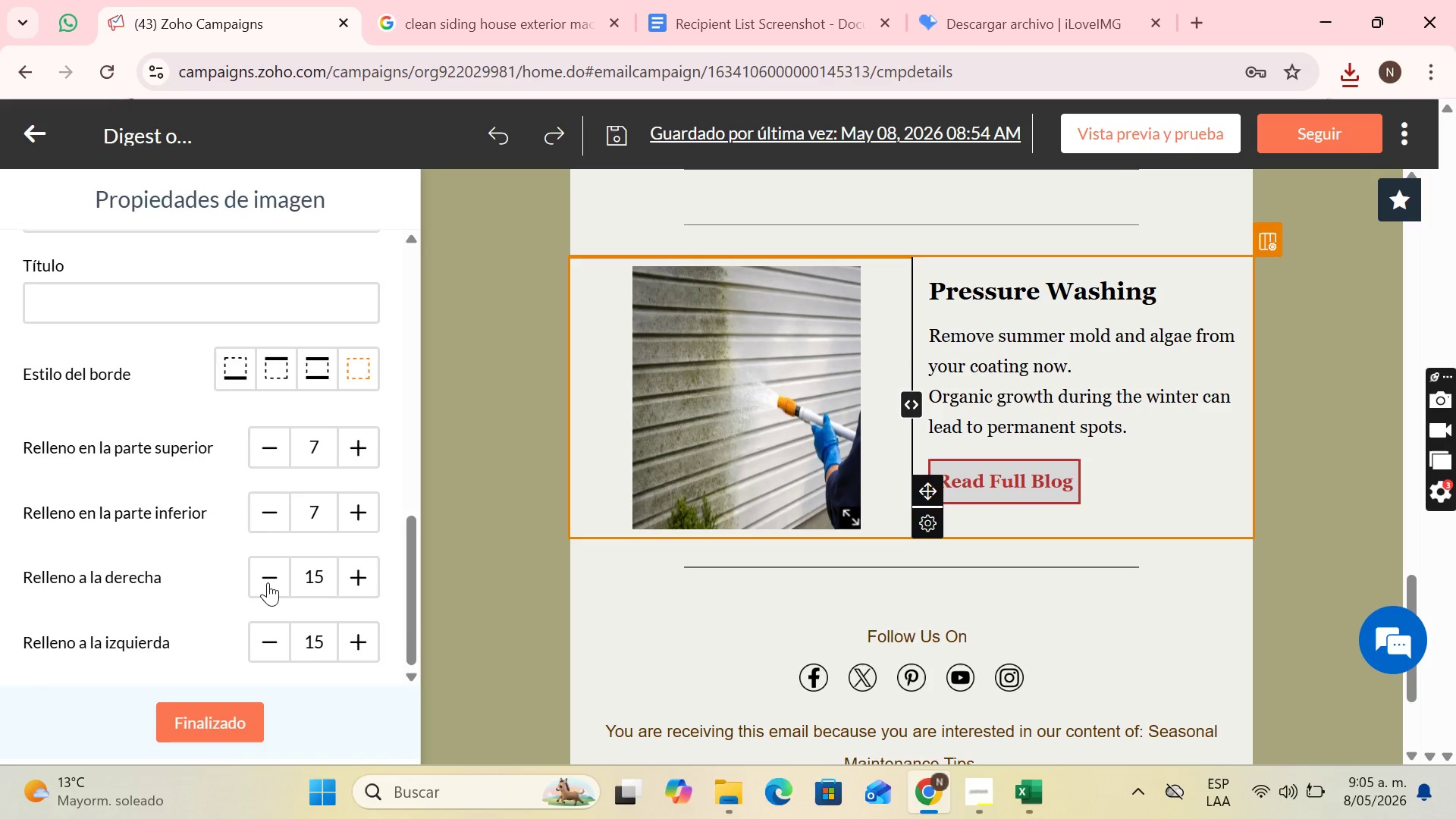 
triple_click([268, 582])
 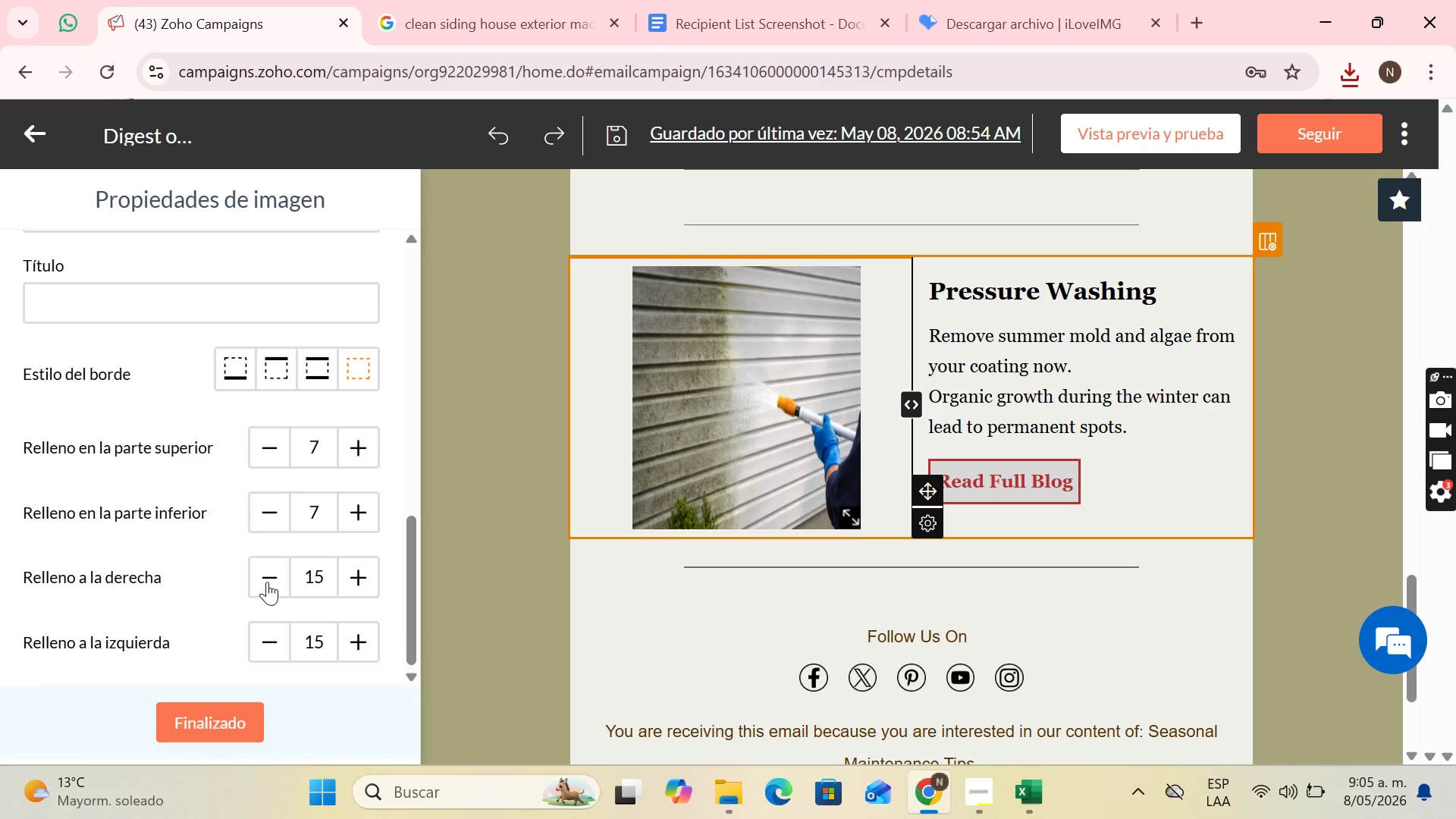 
triple_click([268, 582])
 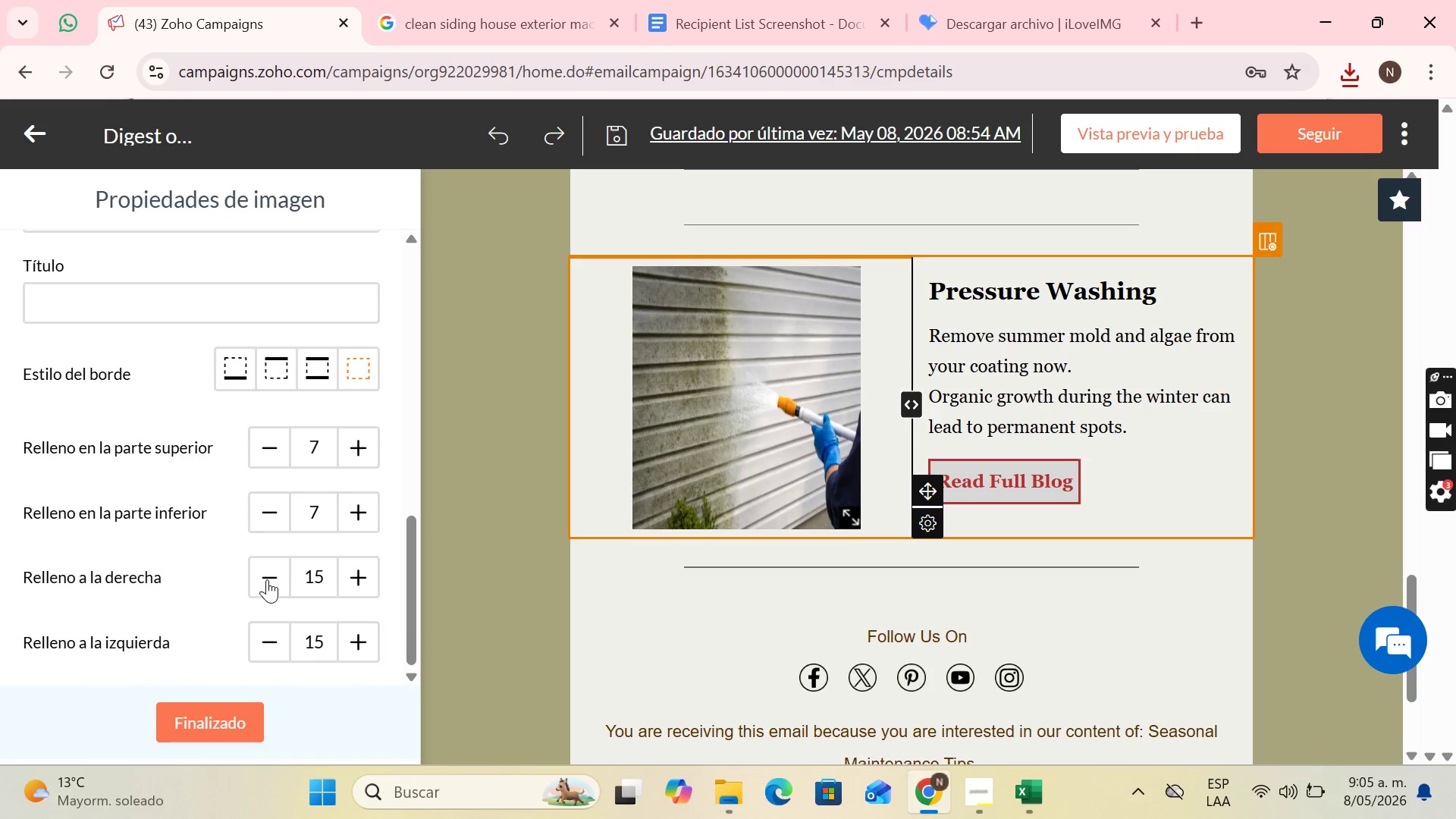 
triple_click([267, 582])
 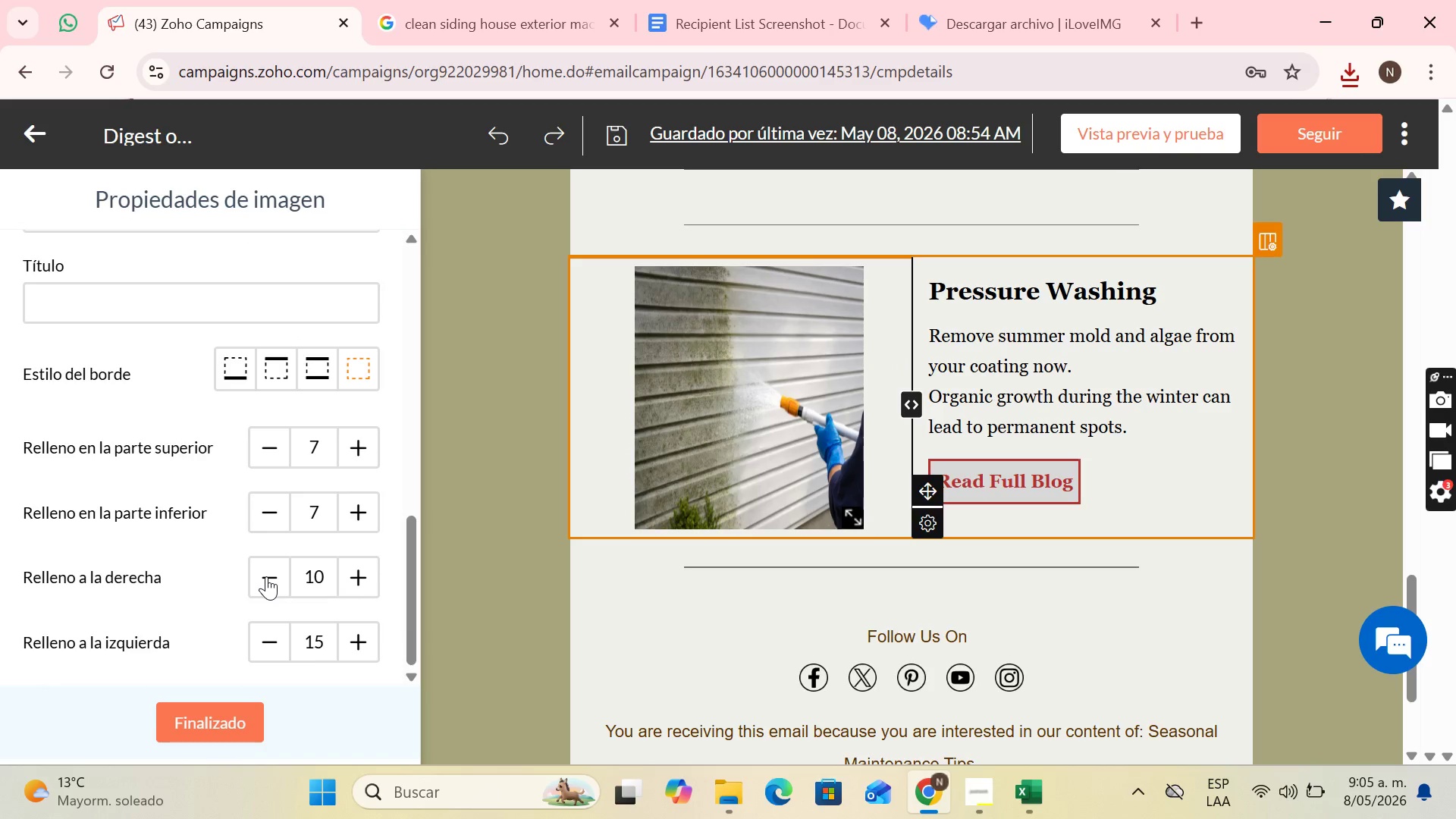 
double_click([266, 576])
 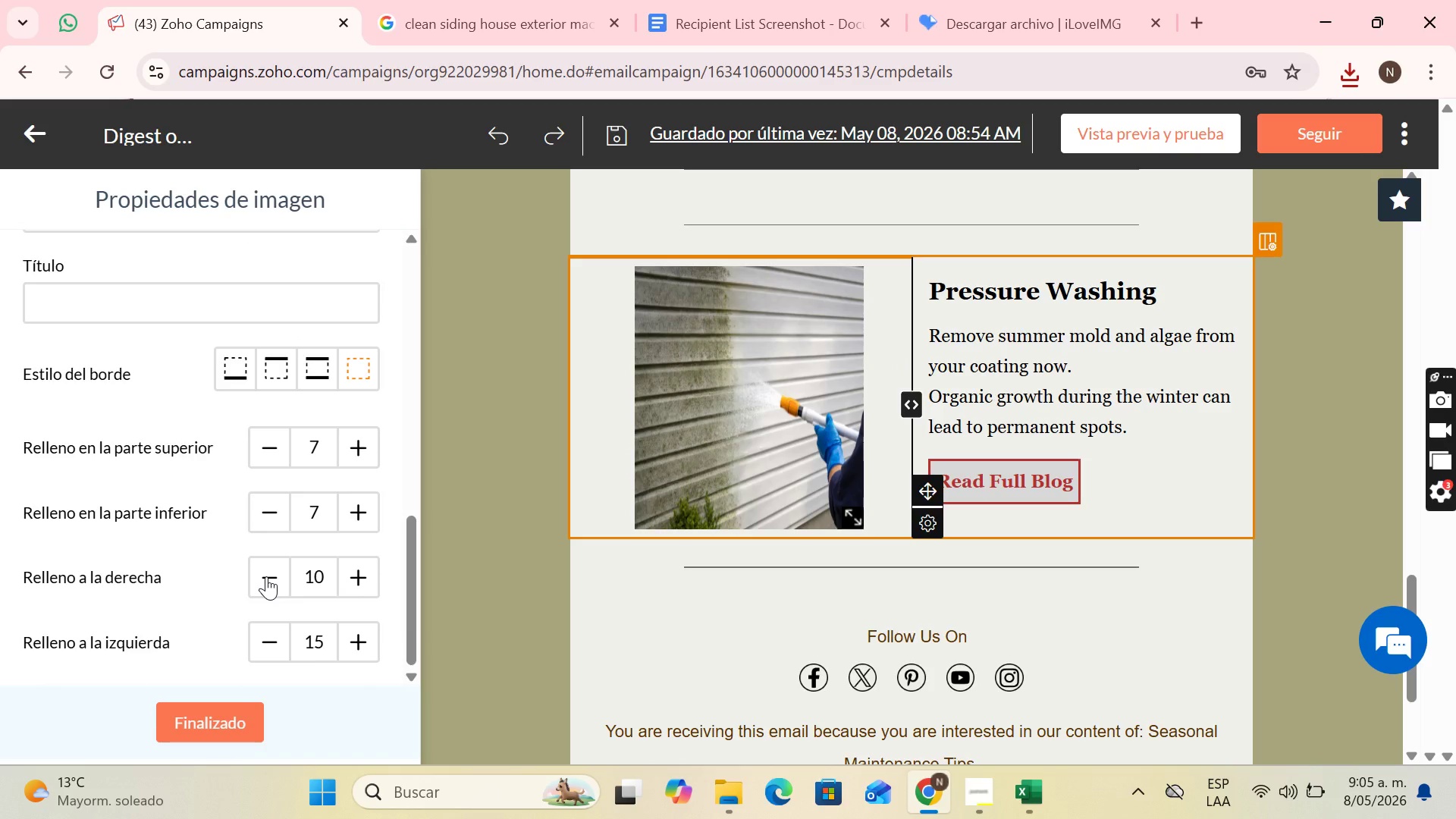 
triple_click([266, 576])
 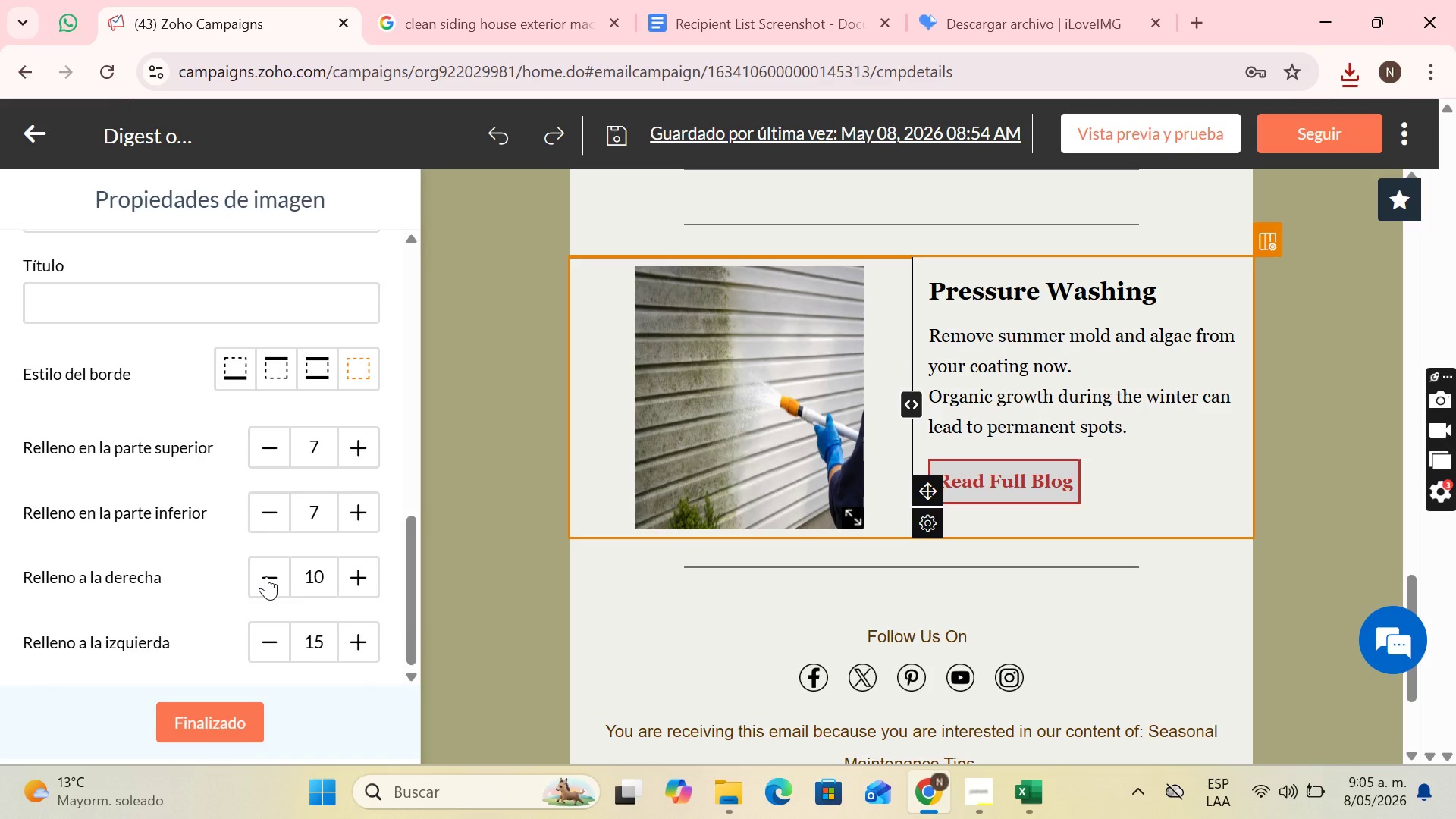 
triple_click([266, 576])
 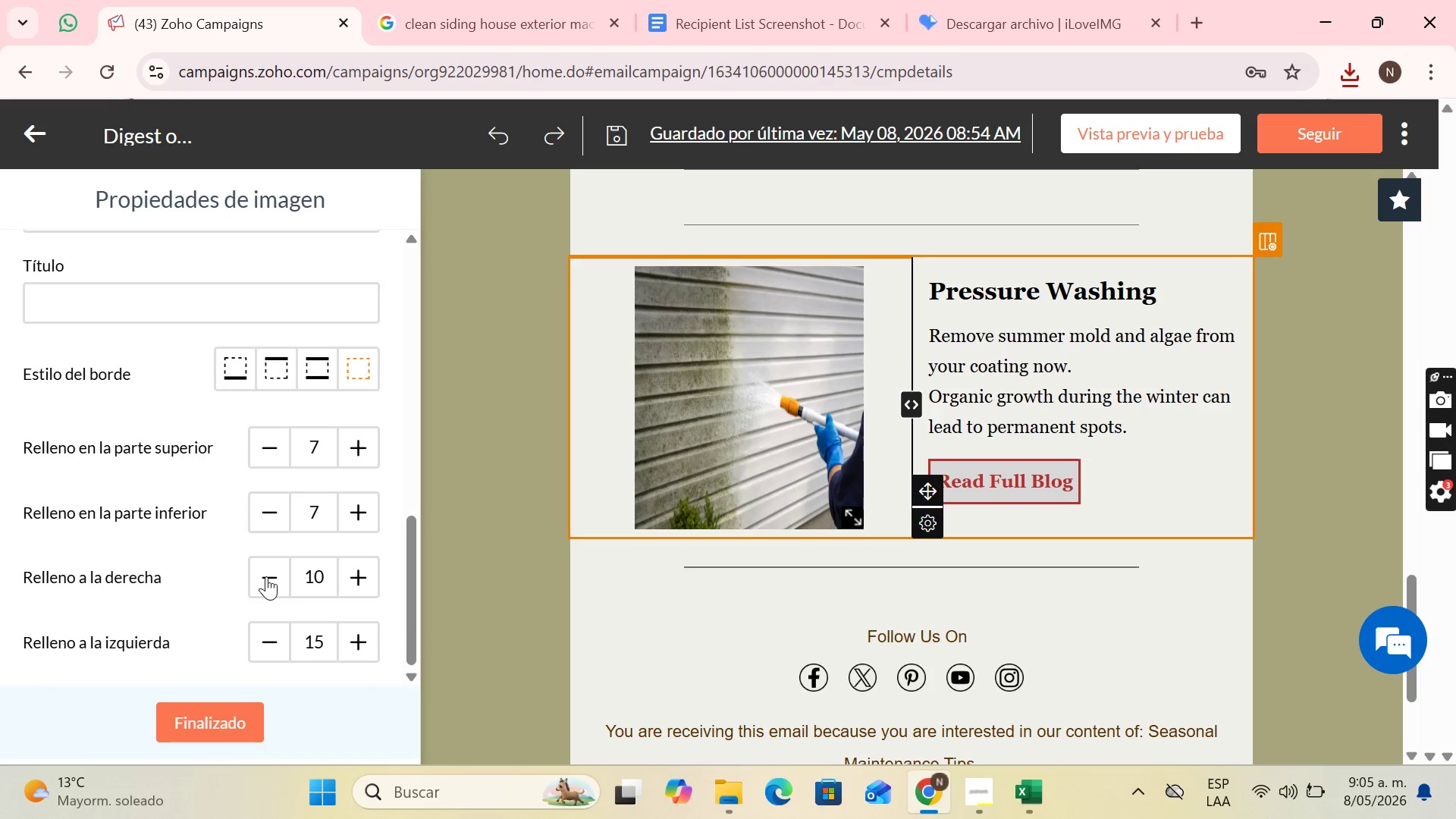 
triple_click([266, 576])
 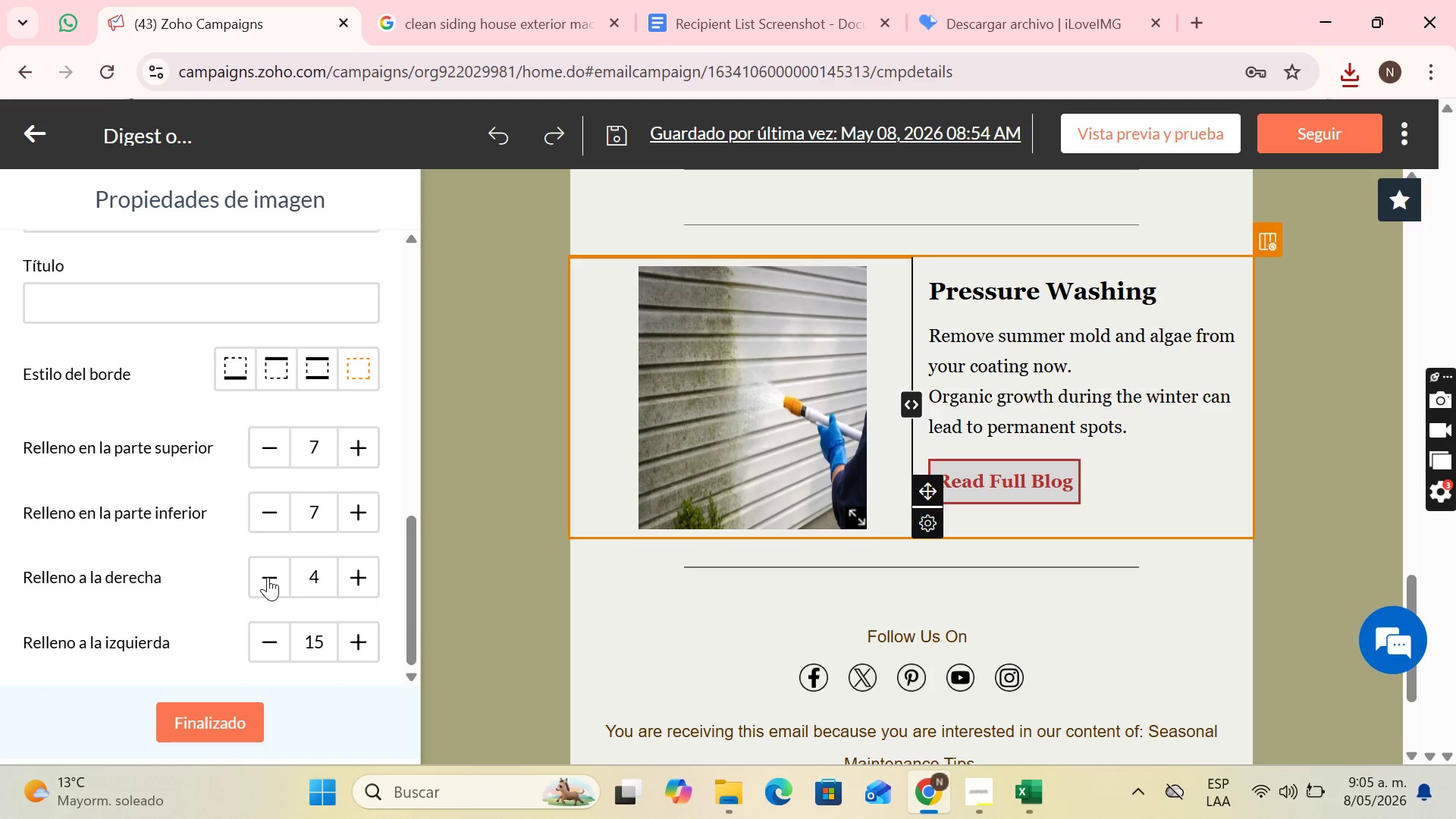 
left_click([268, 577])
 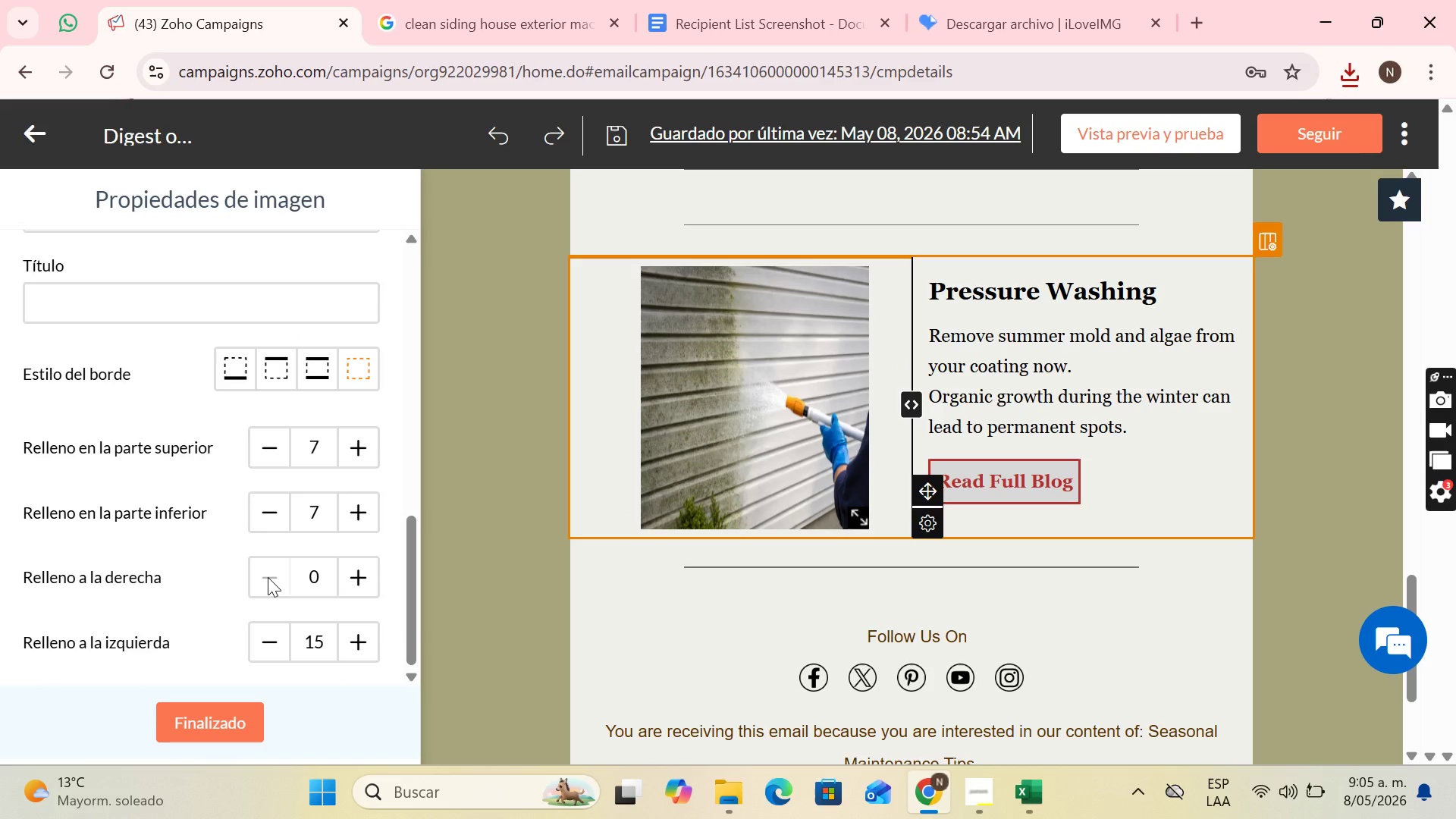 
left_click([268, 577])
 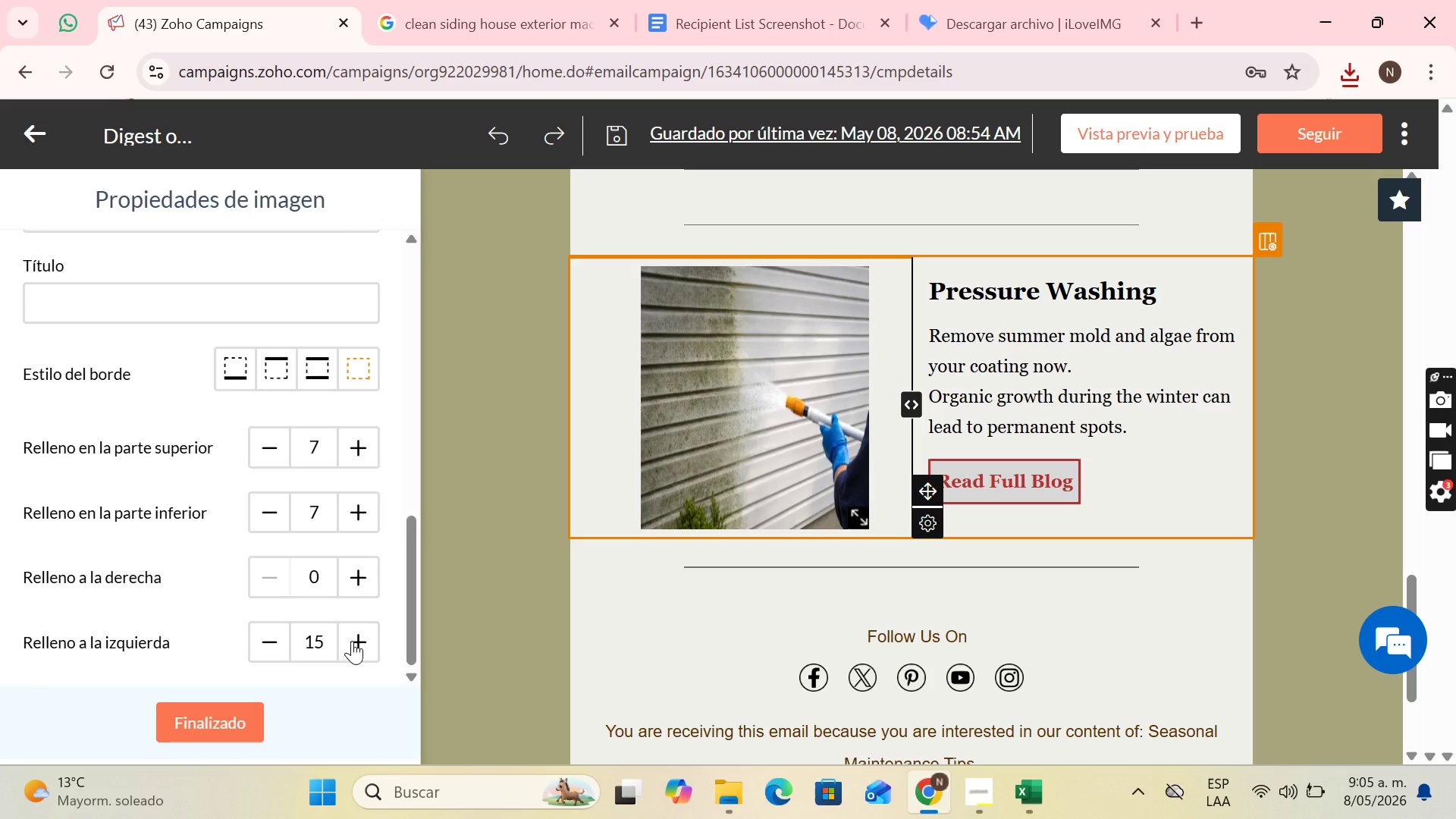 
double_click([354, 640])
 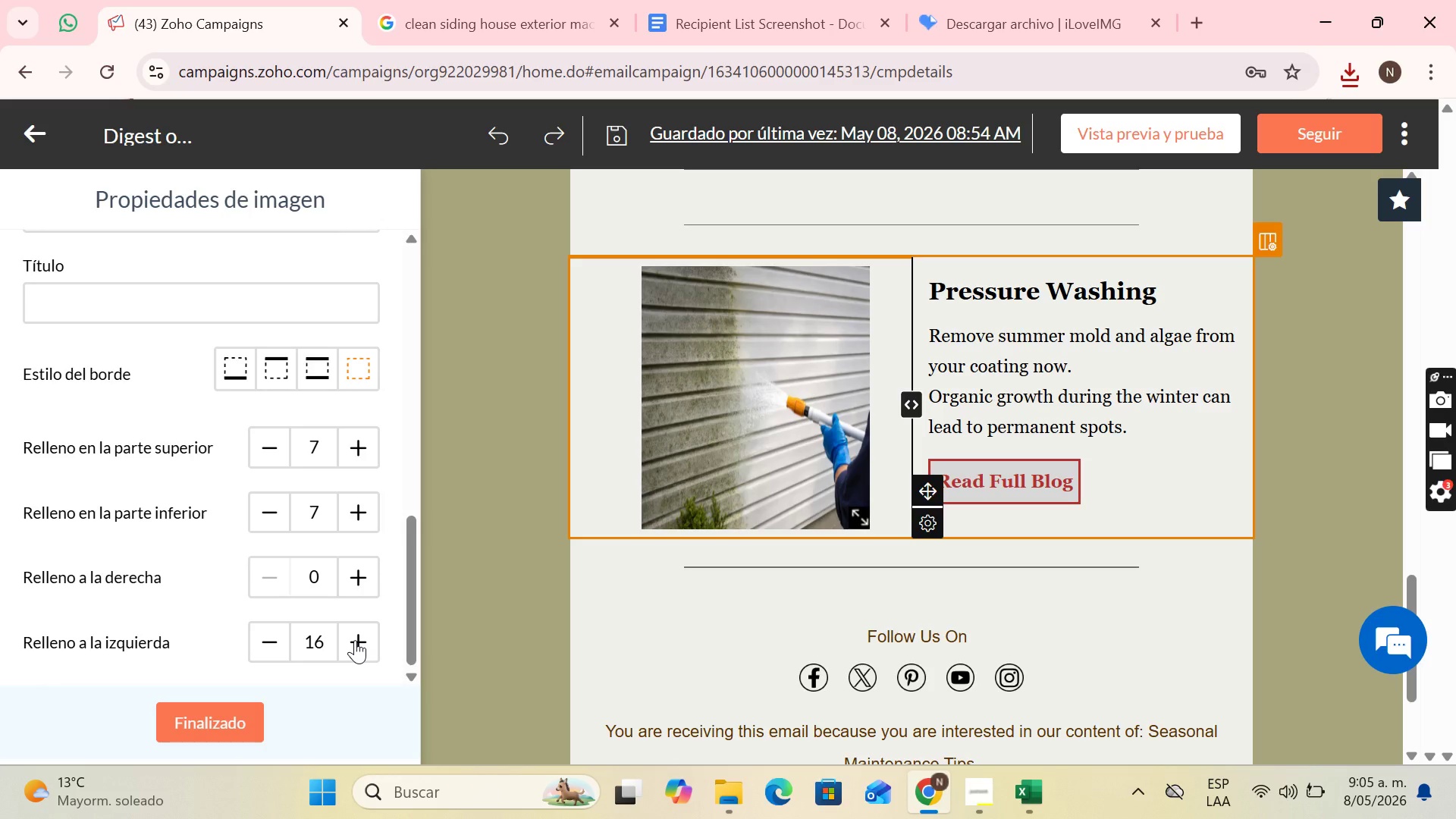 
triple_click([355, 640])
 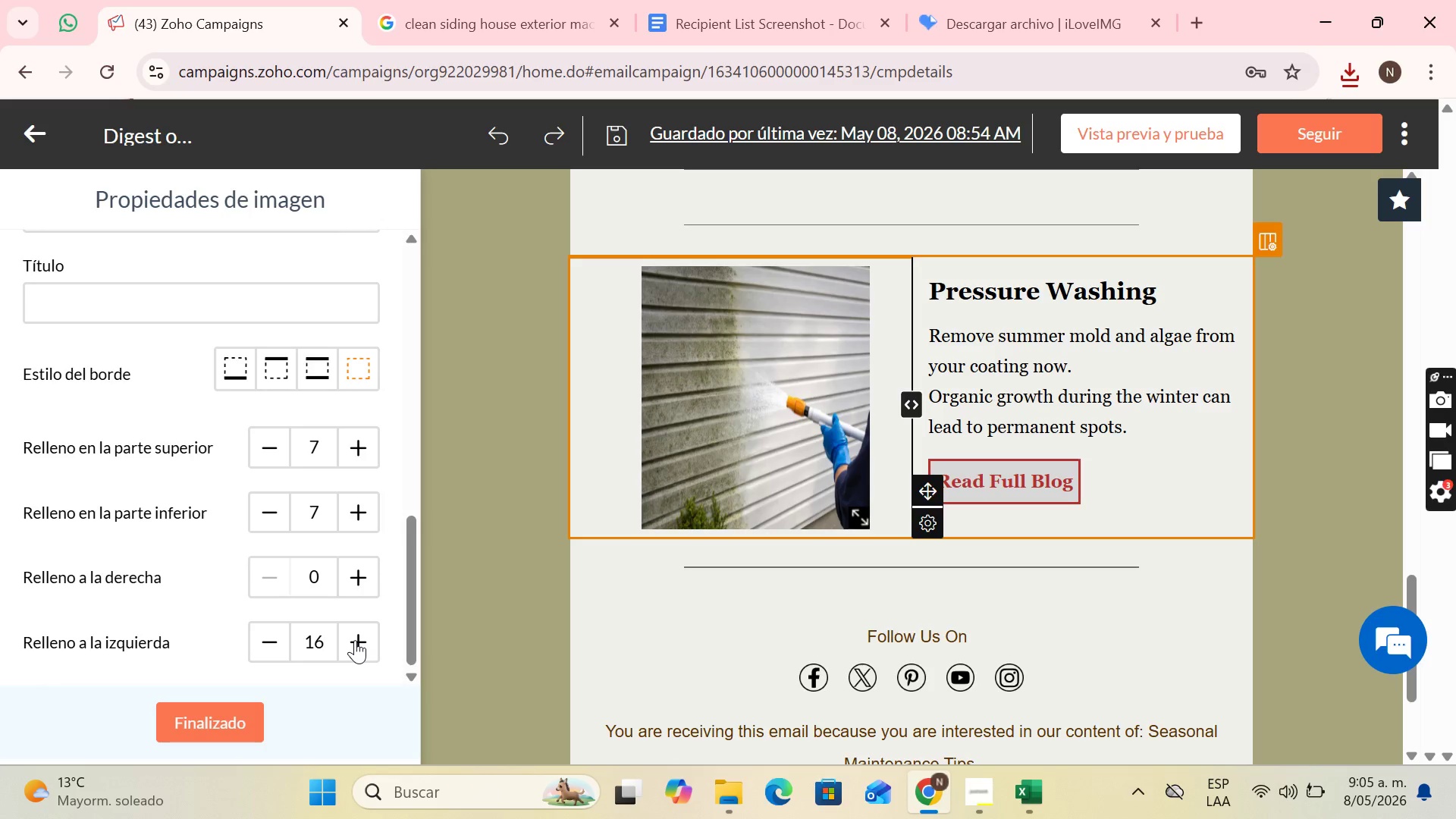 
triple_click([355, 640])
 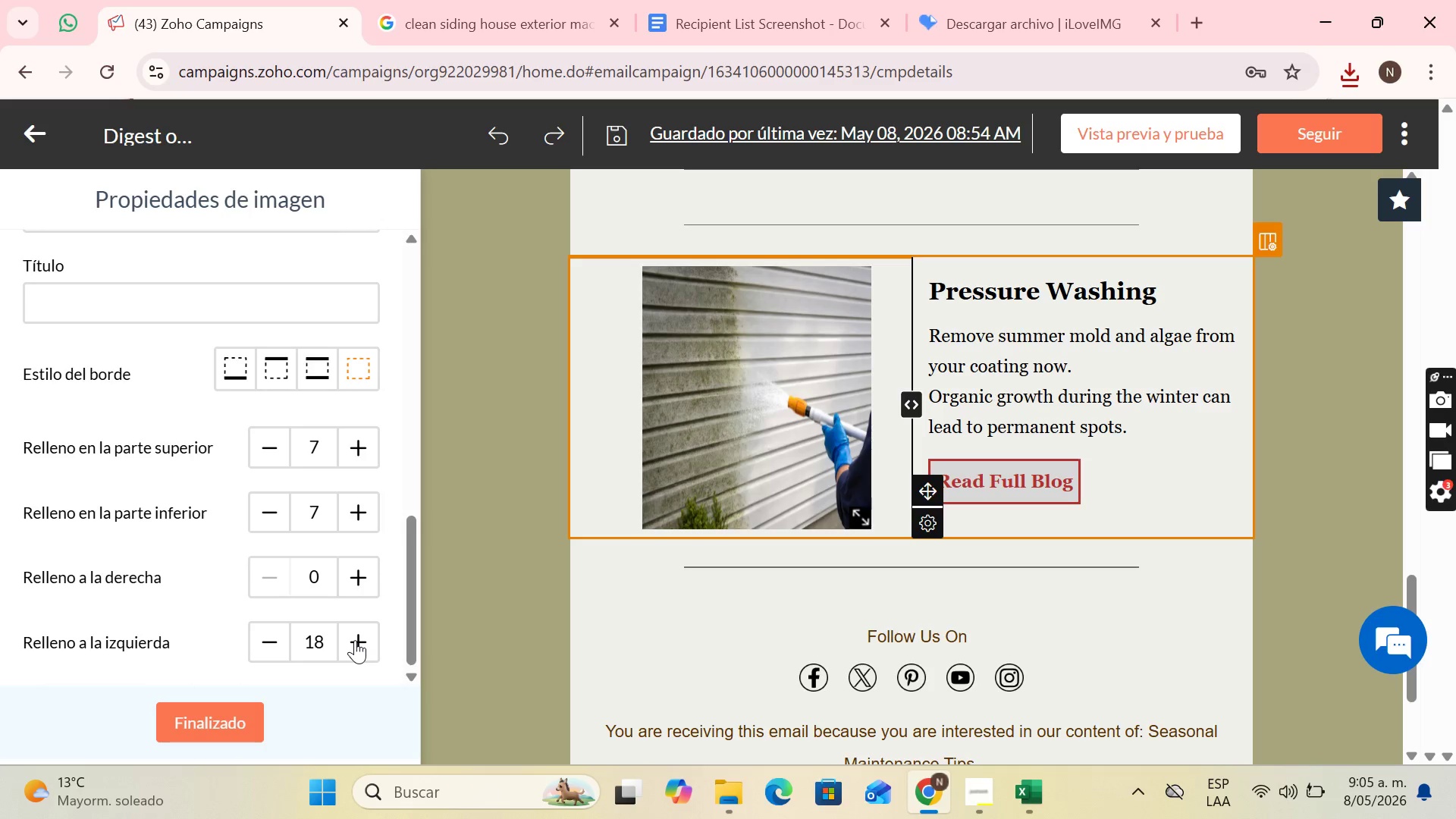 
triple_click([355, 640])
 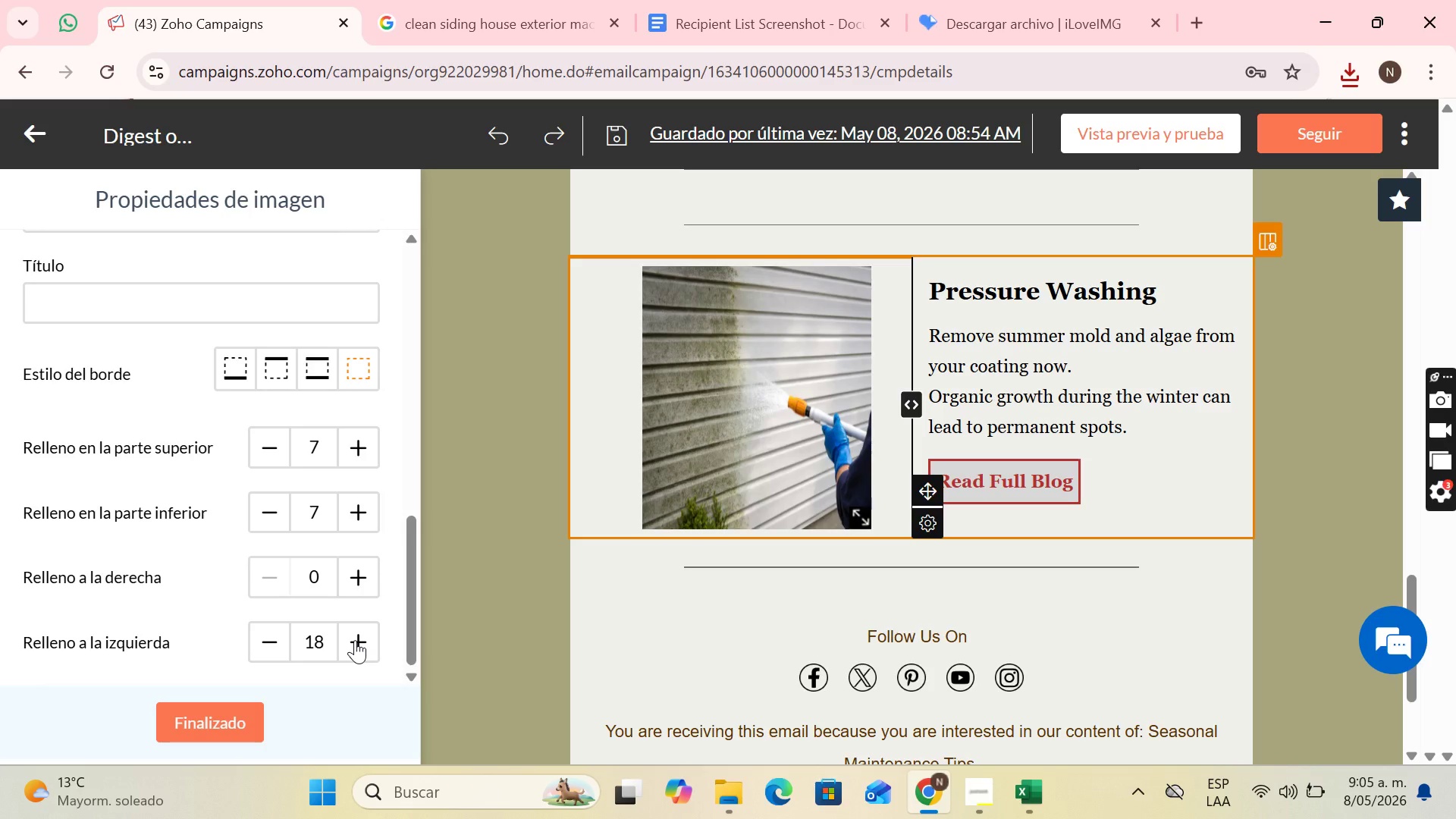 
triple_click([355, 640])
 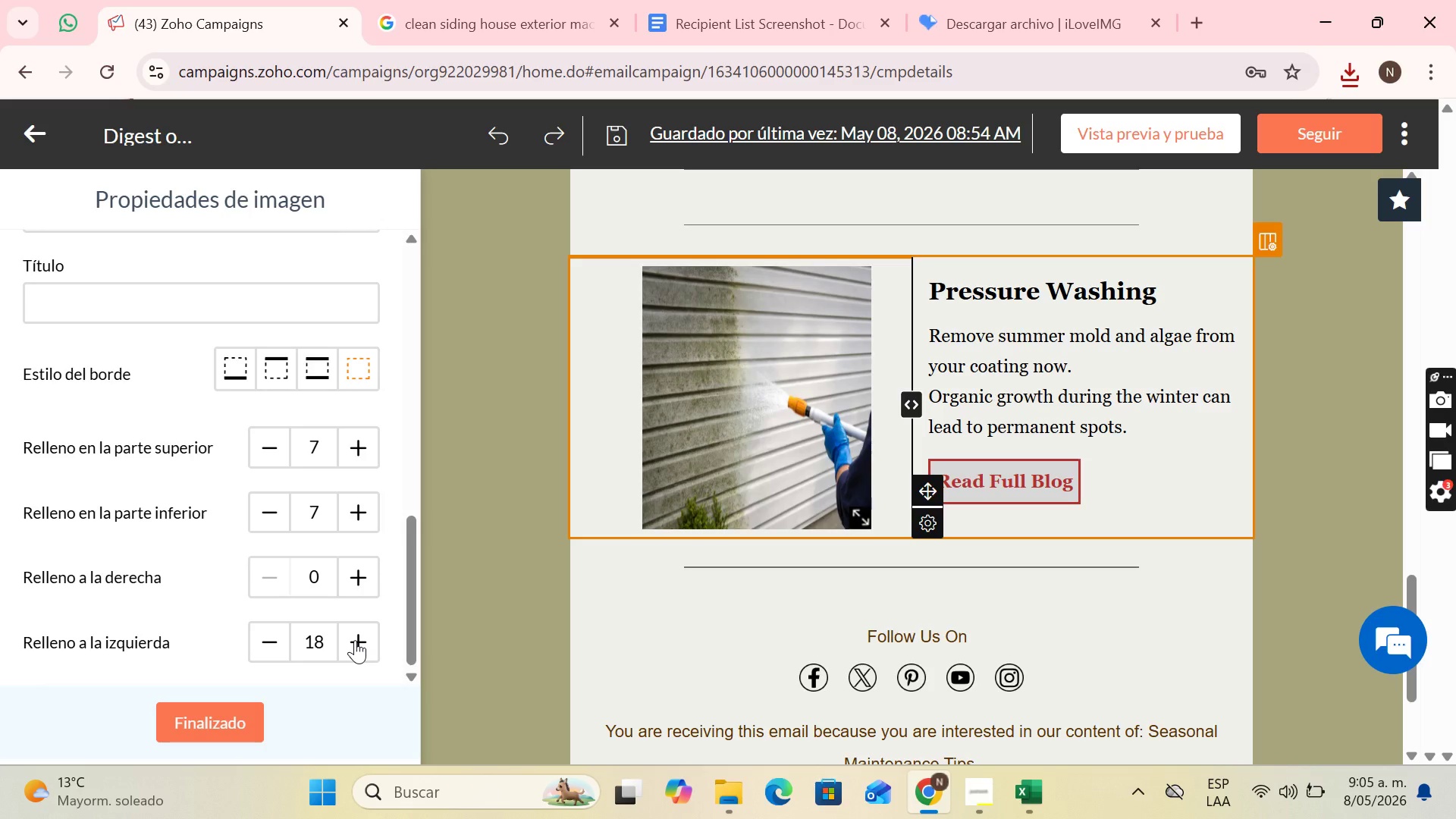 
triple_click([355, 640])
 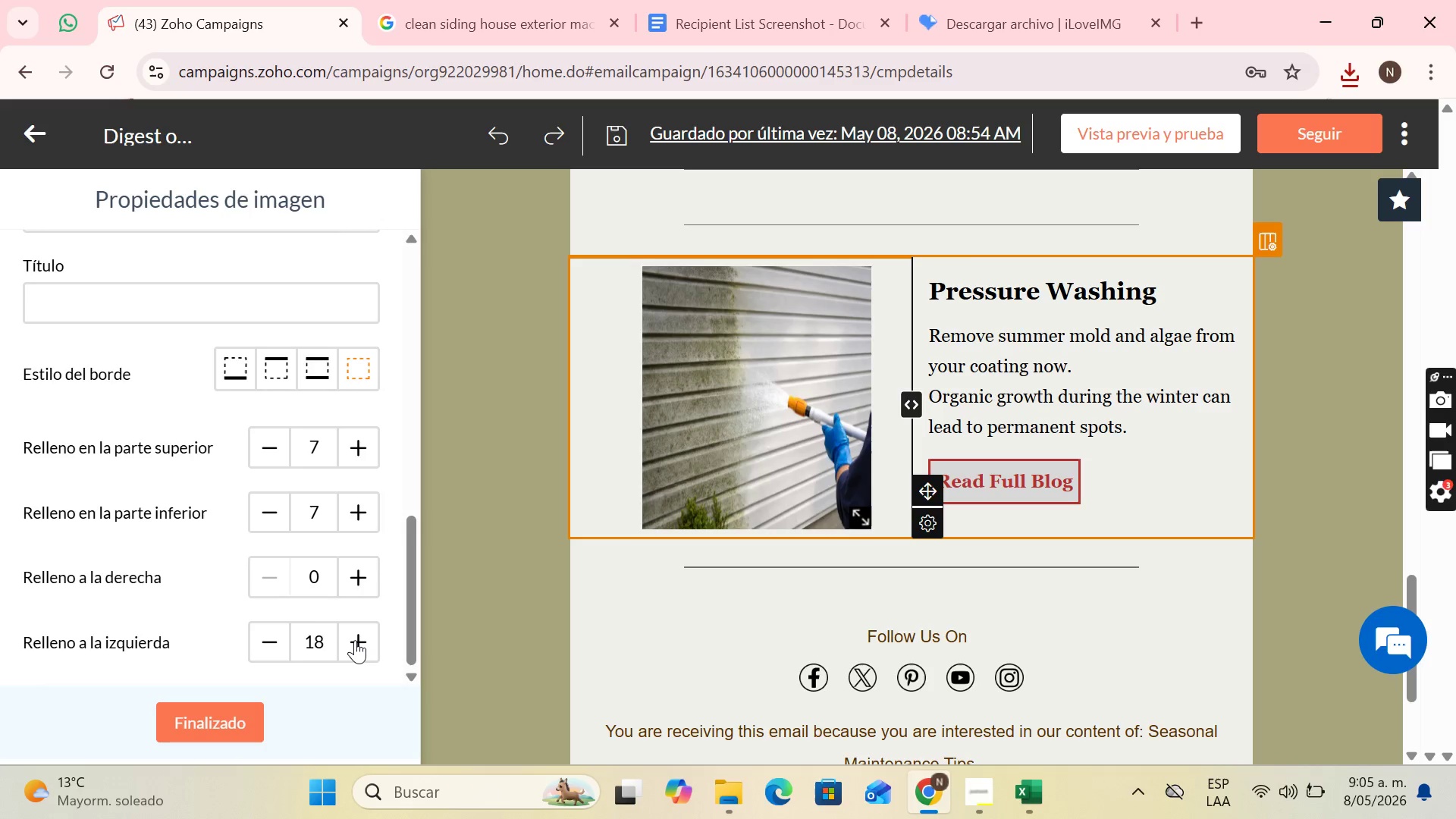 
triple_click([355, 640])
 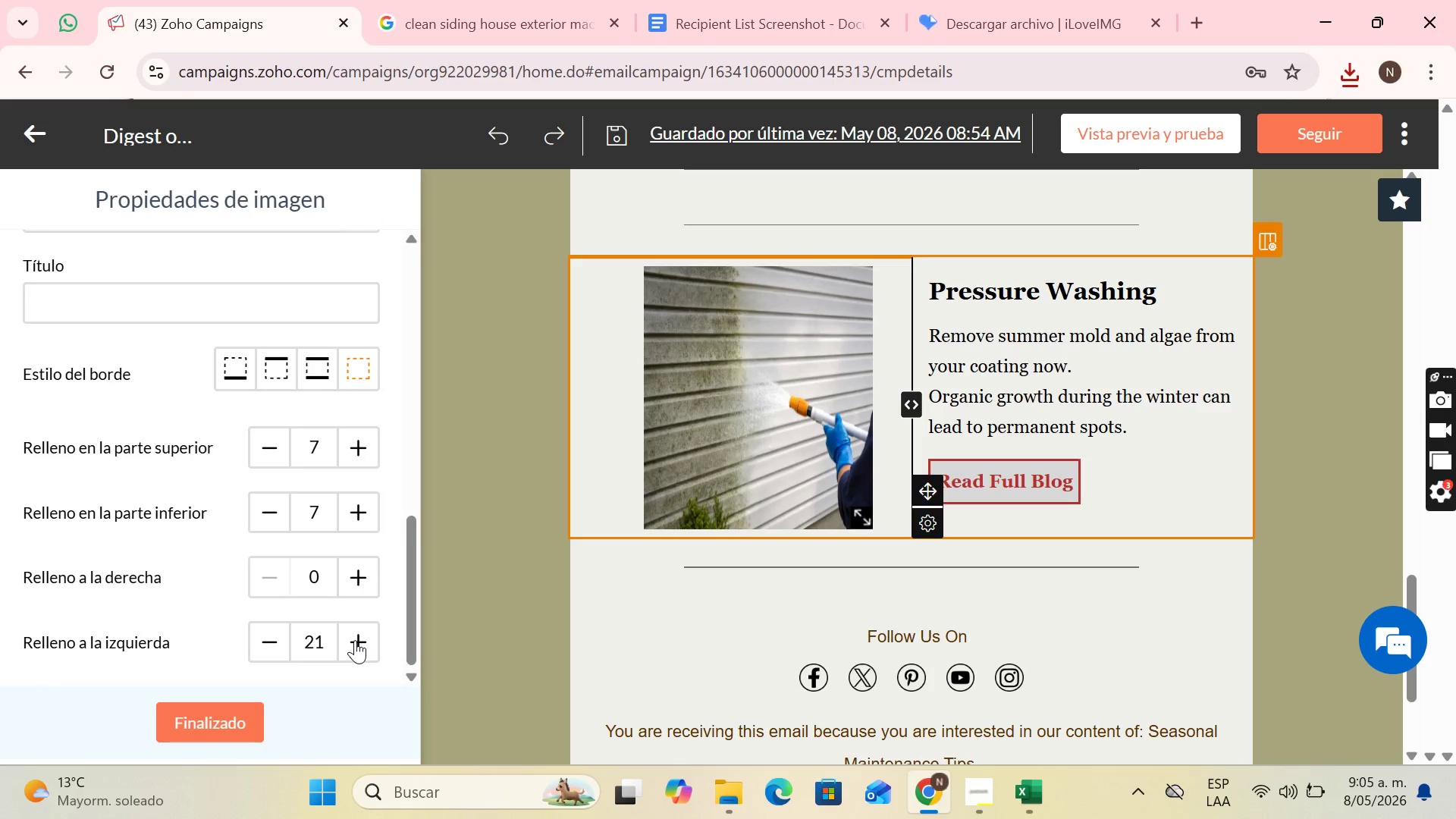 
double_click([355, 640])
 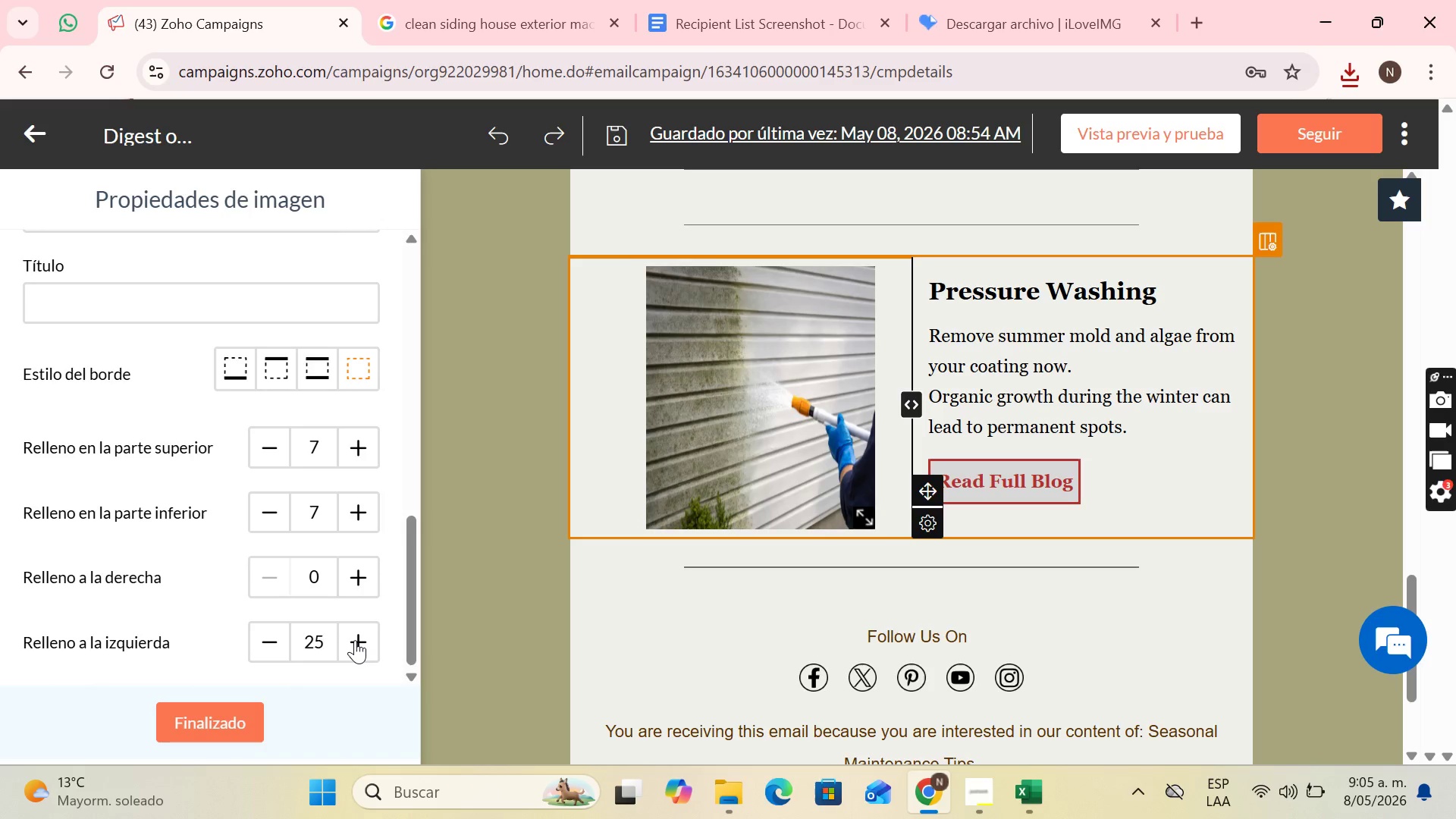 
triple_click([355, 640])
 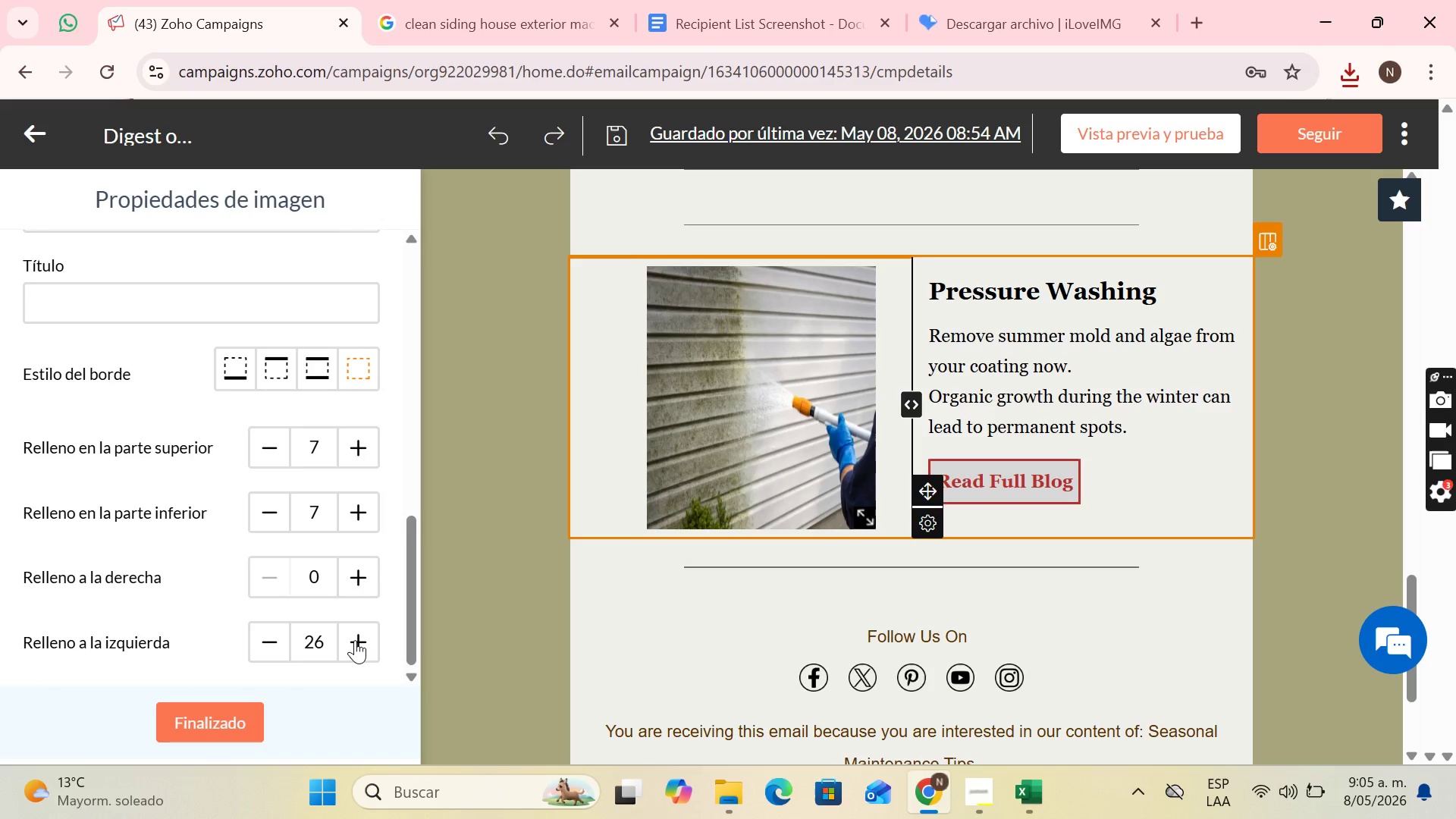 
triple_click([355, 640])
 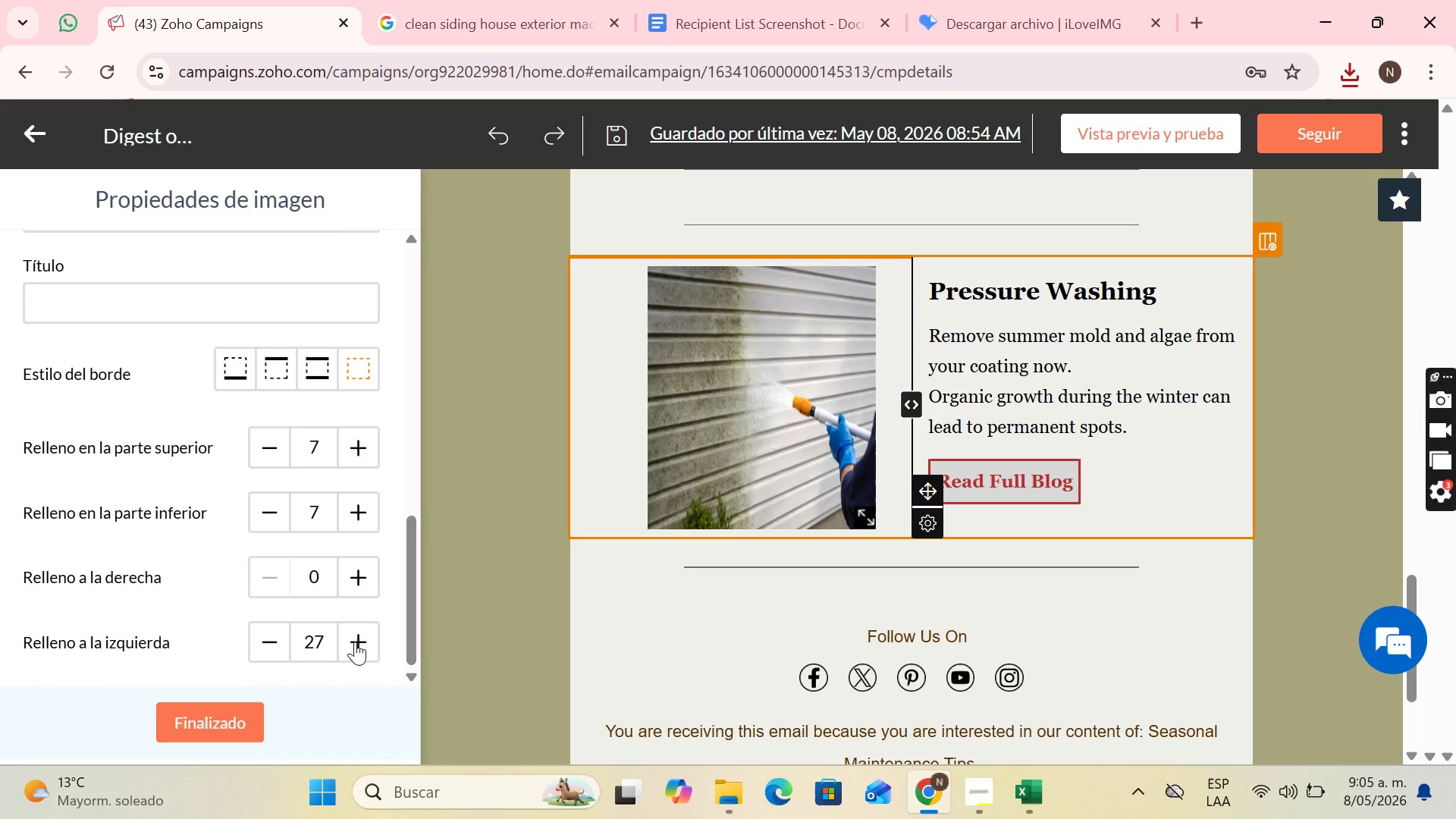 
triple_click([355, 644])
 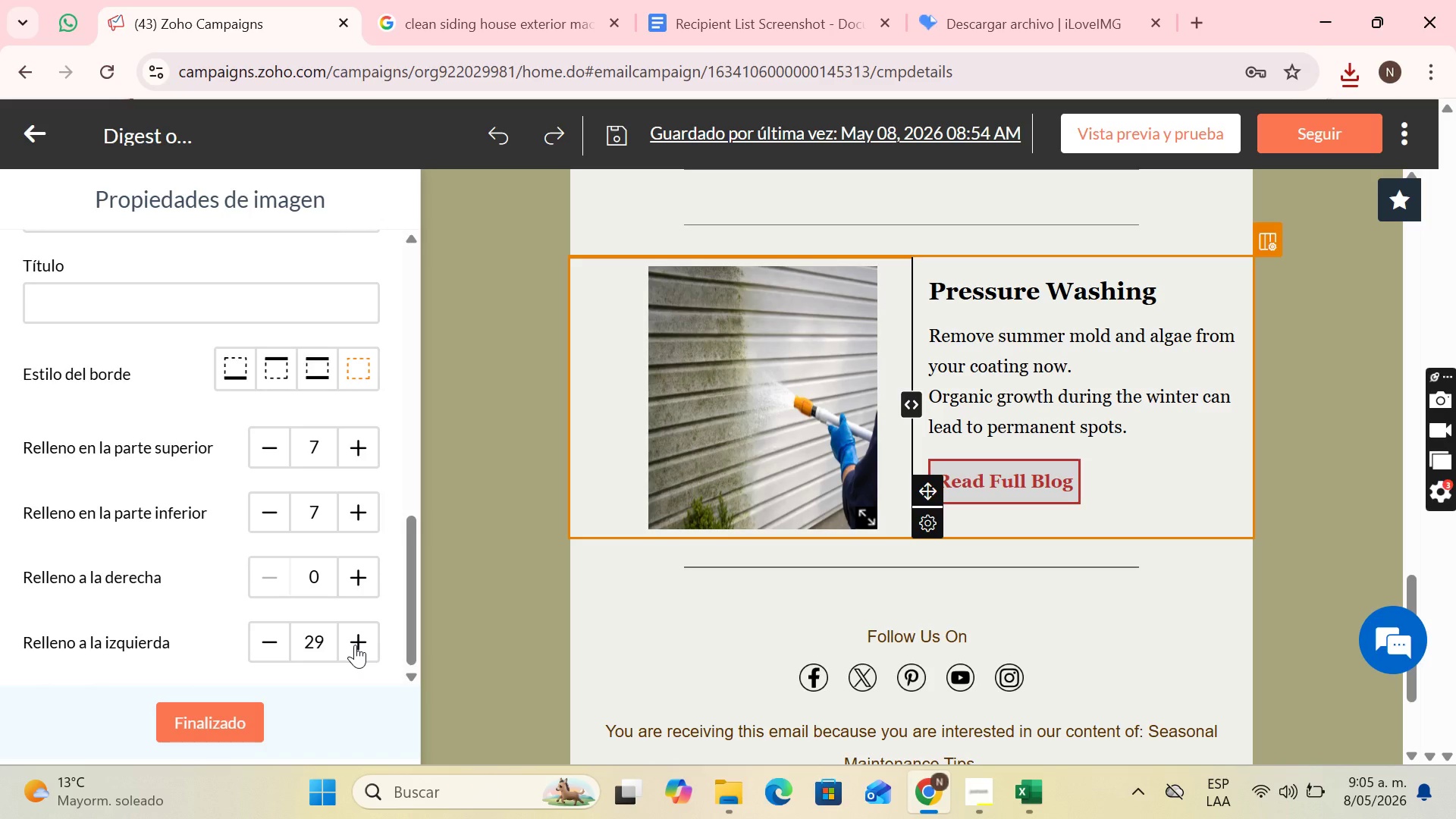 
triple_click([355, 645])
 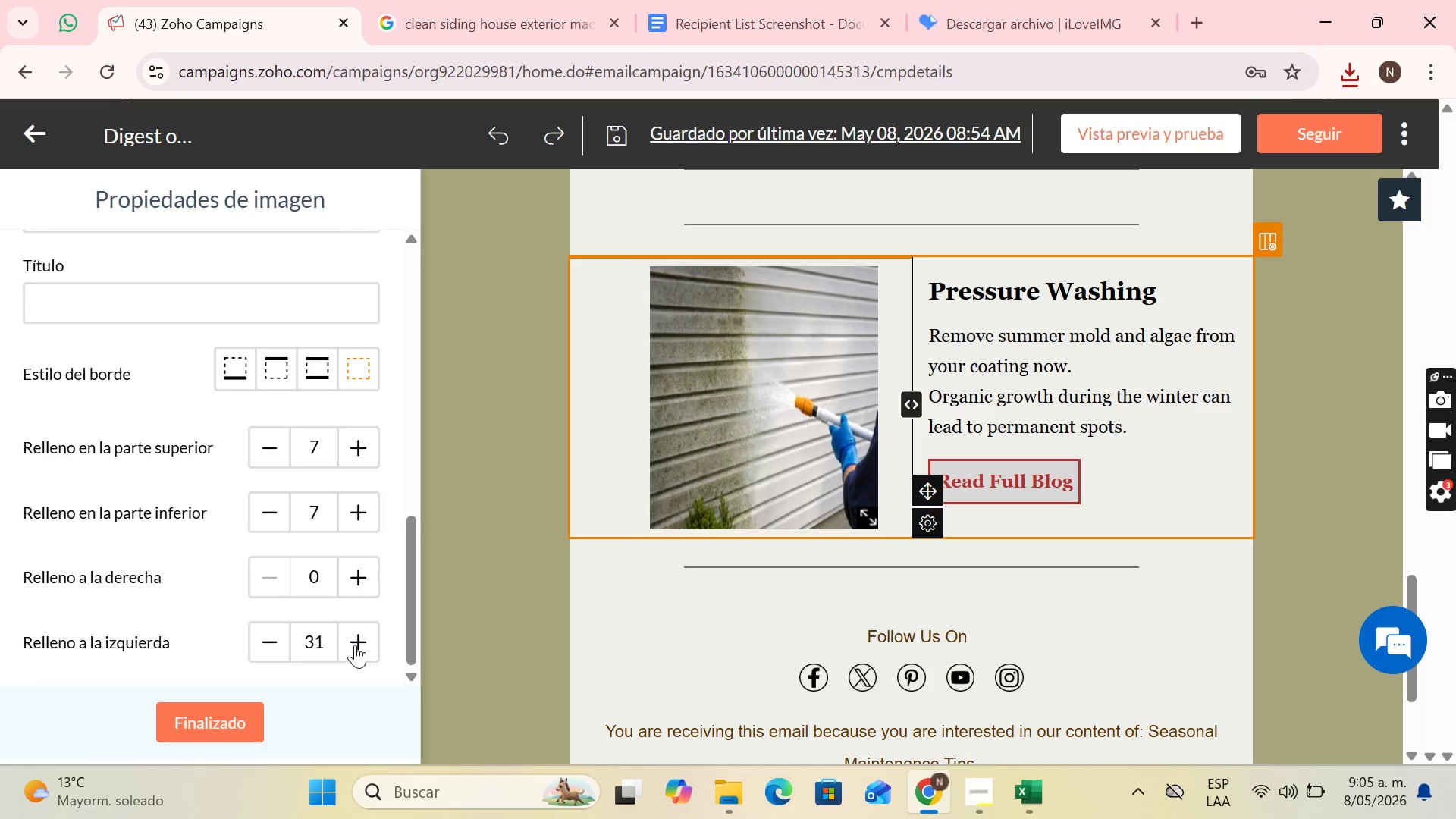 
triple_click([355, 645])
 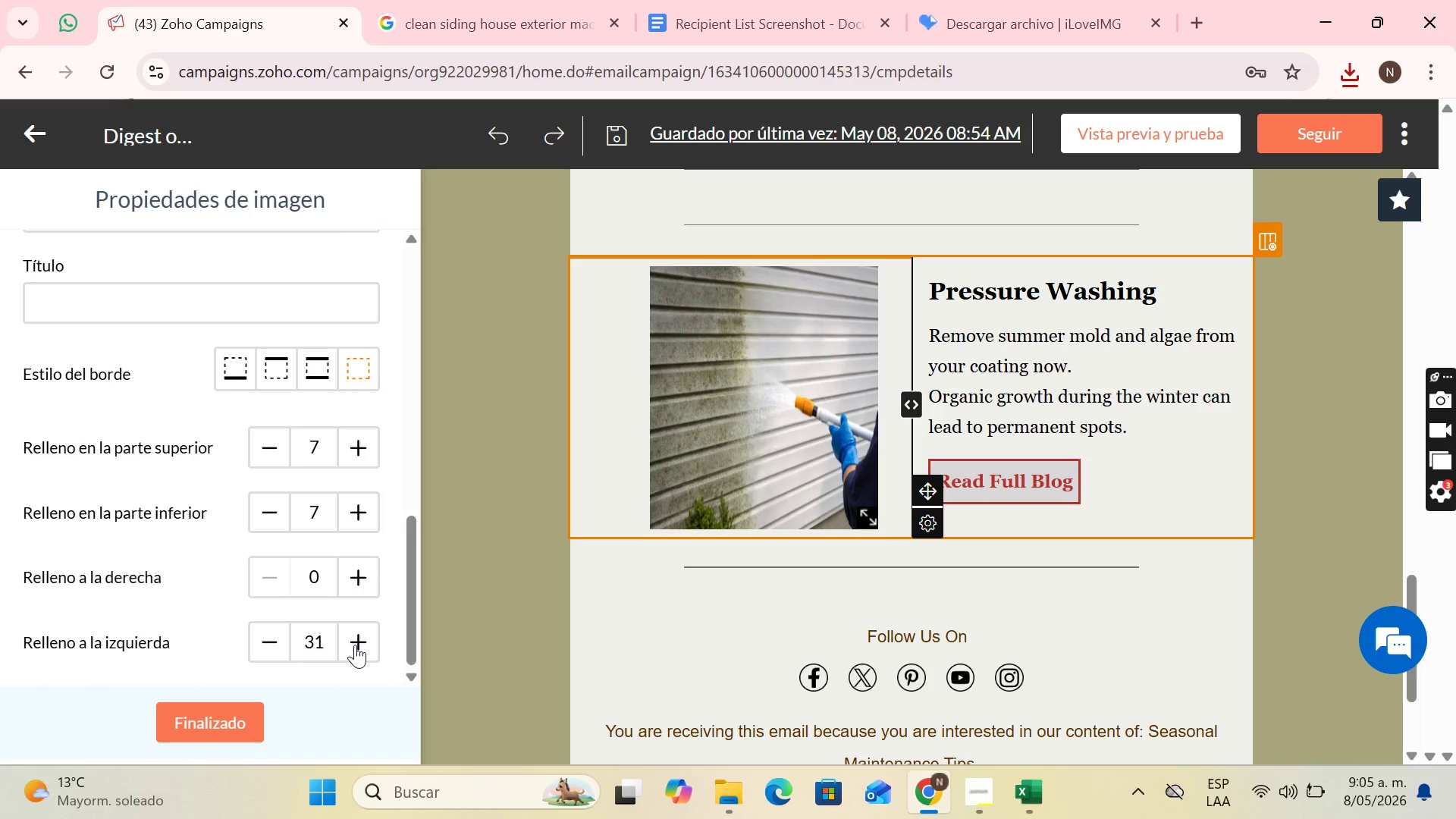 
triple_click([355, 645])
 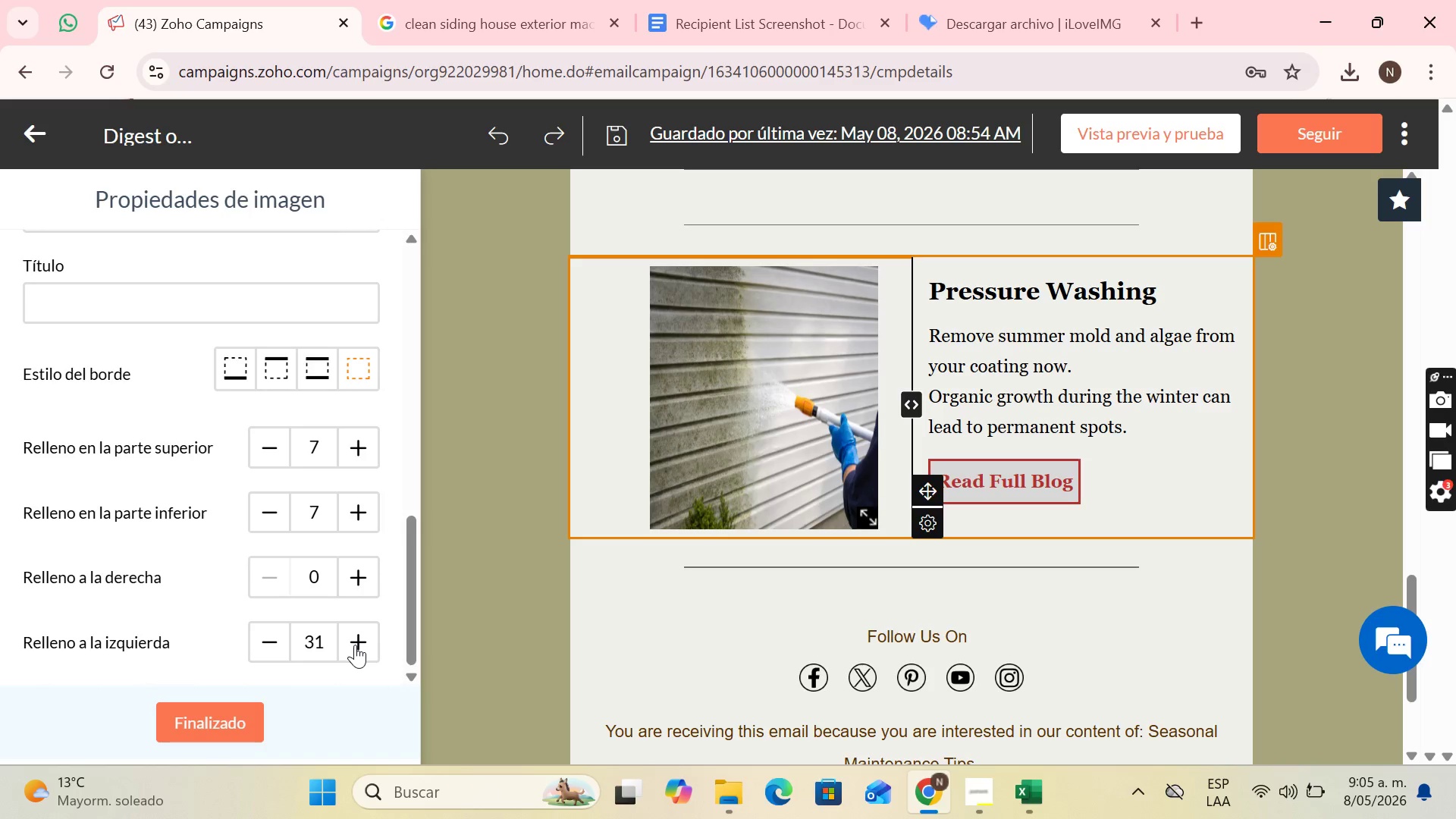 
triple_click([355, 645])
 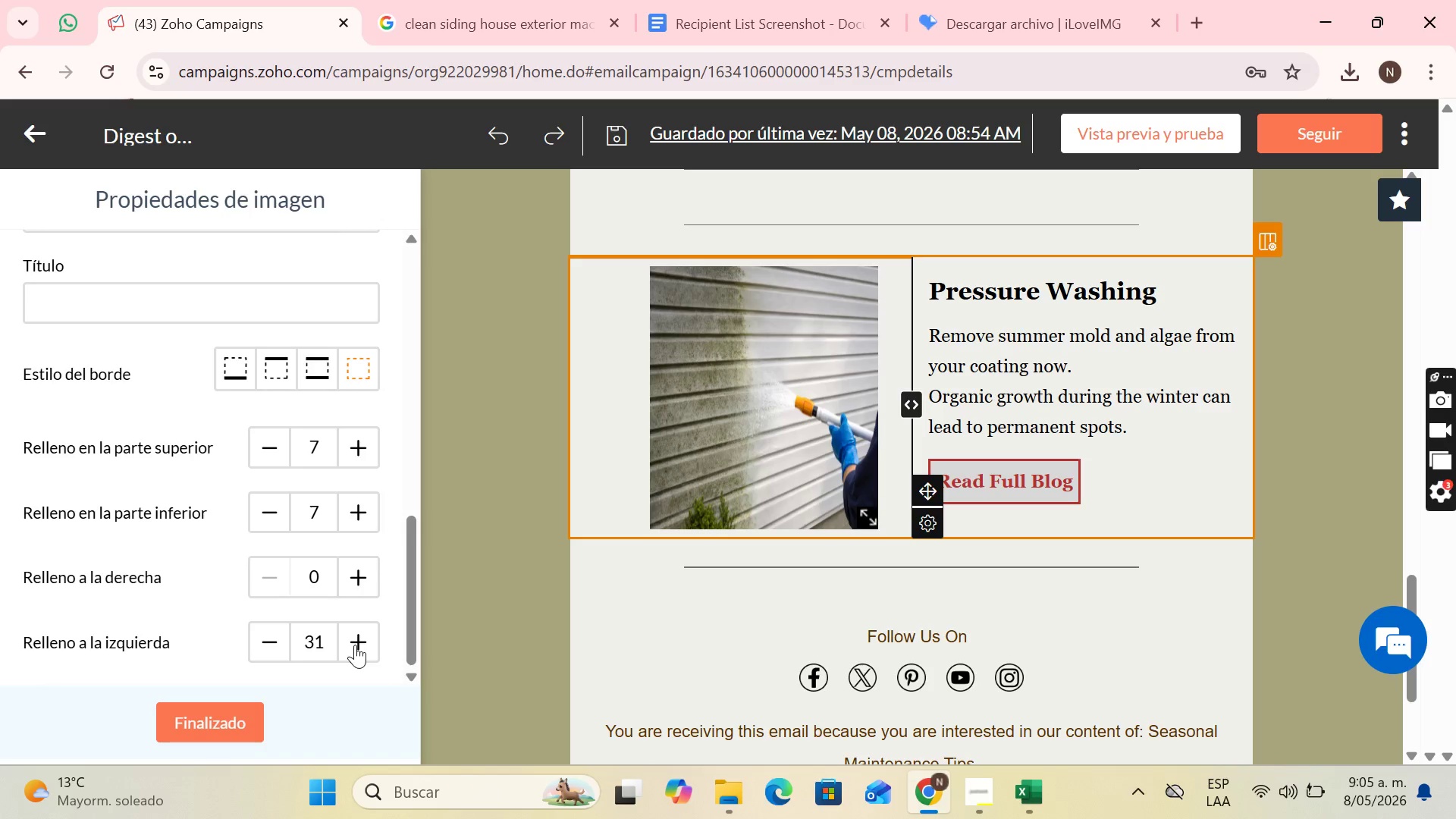 
triple_click([355, 645])
 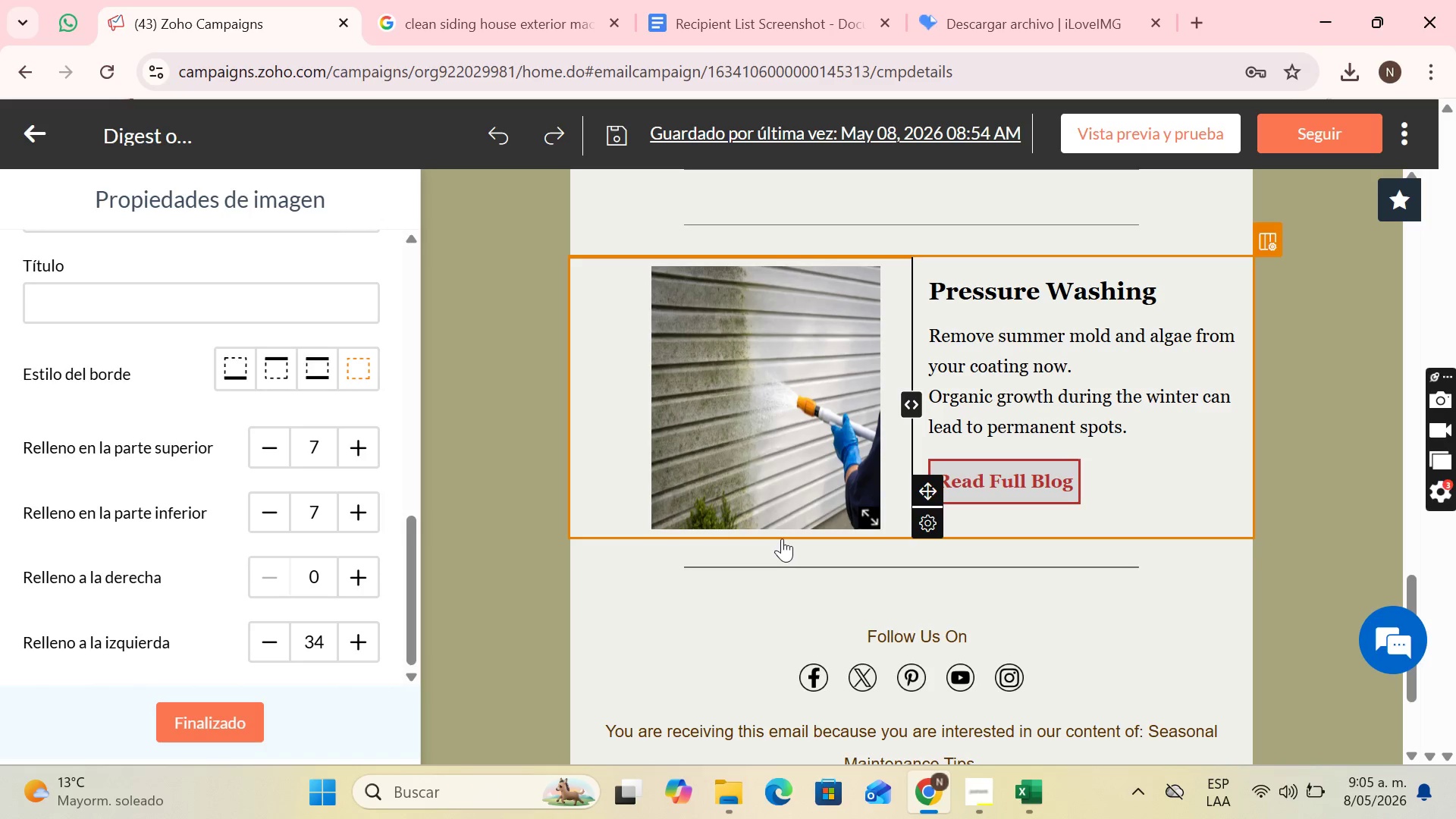 
scroll: coordinate [783, 538], scroll_direction: up, amount: 2.0
 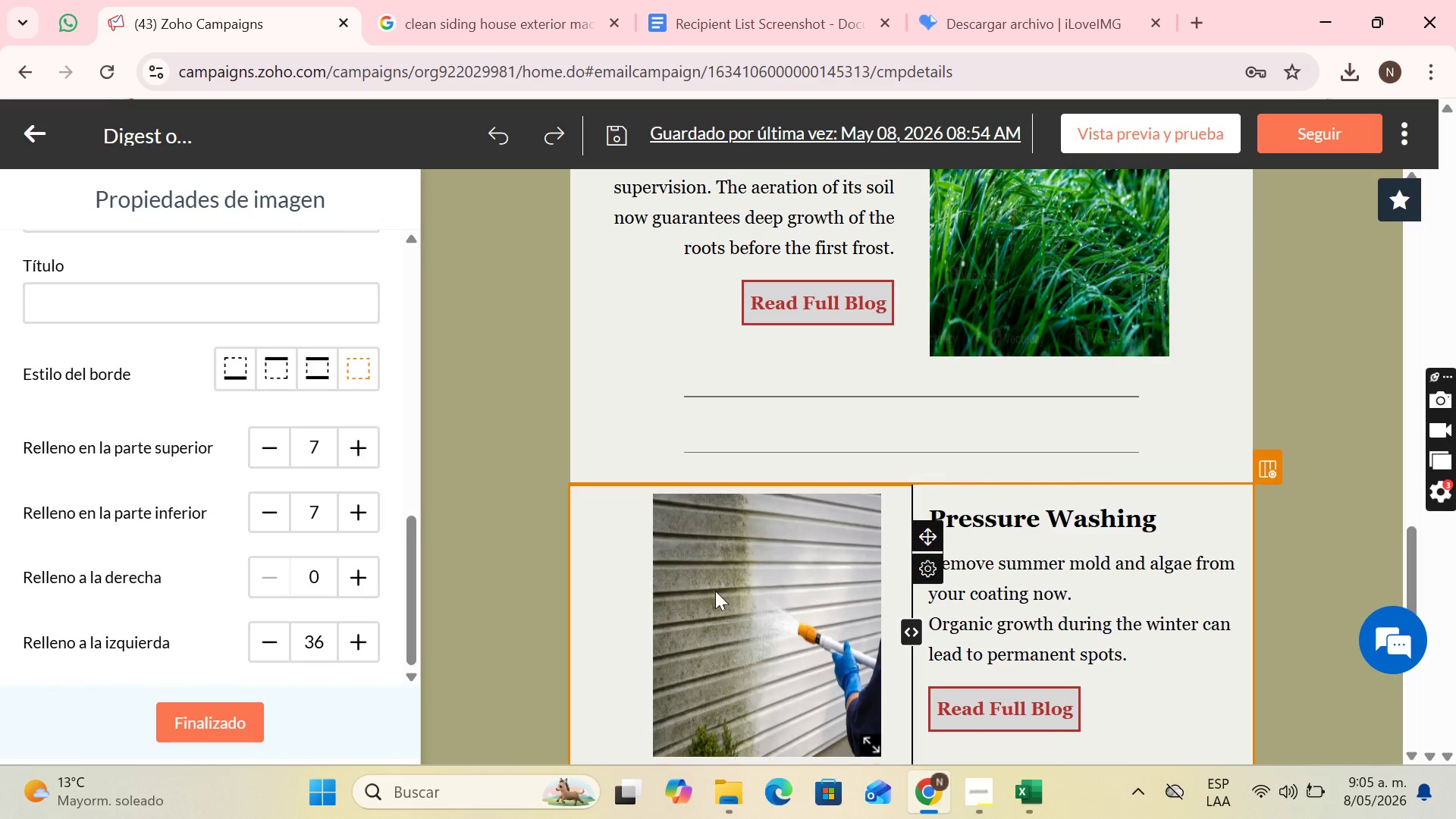 
scroll: coordinate [681, 604], scroll_direction: down, amount: 2.0
 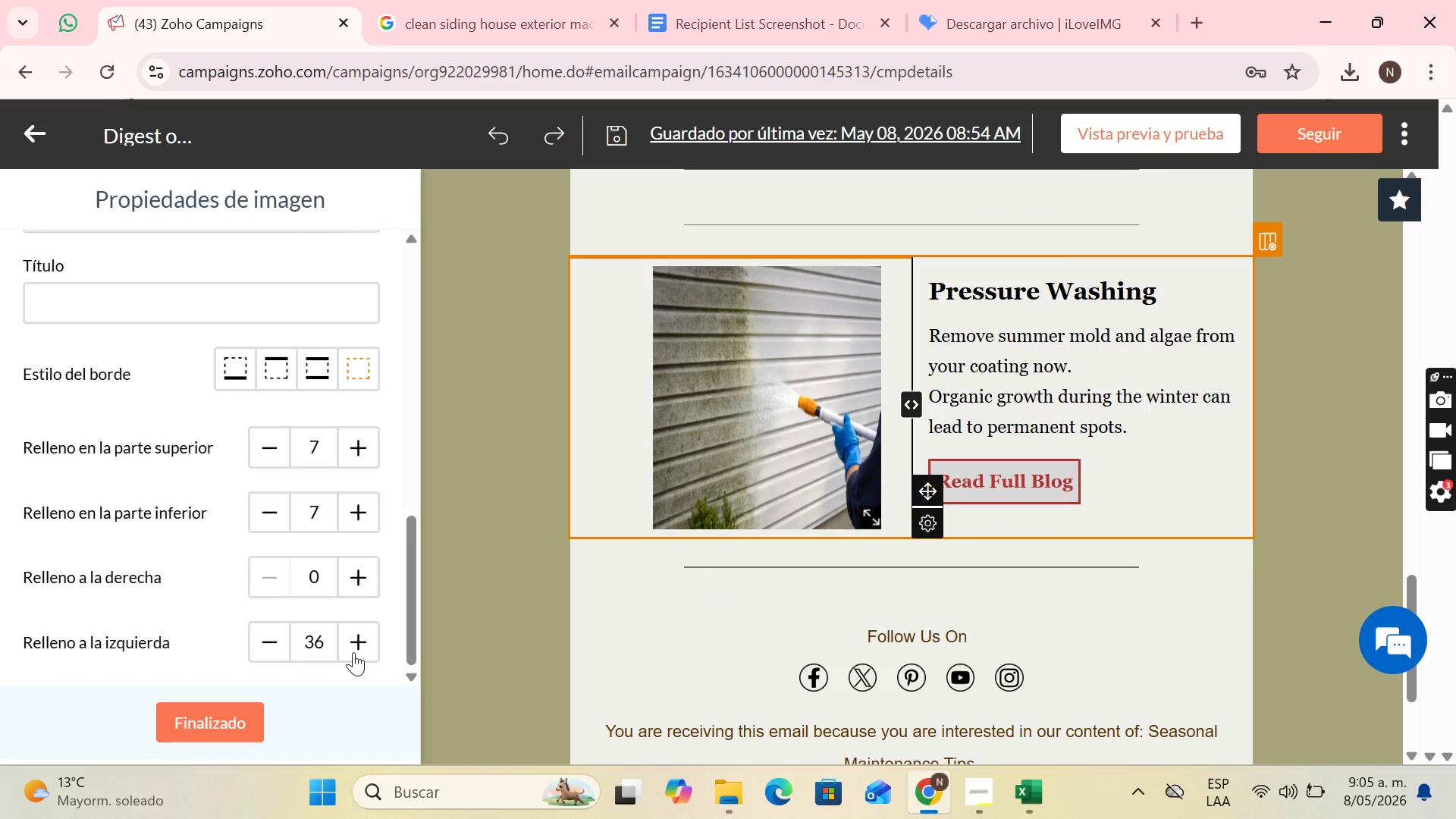 
double_click([353, 652])
 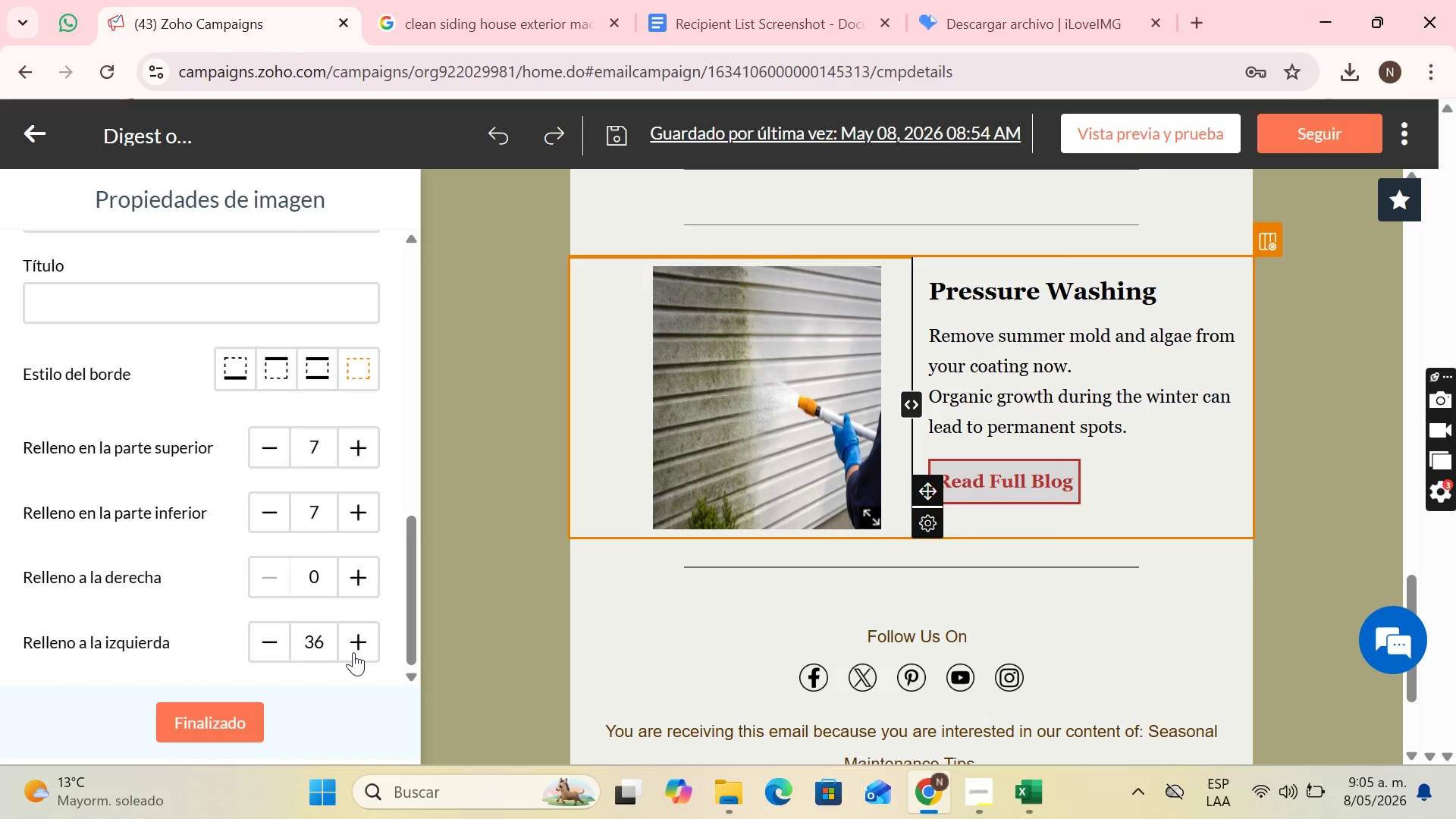 
triple_click([353, 652])
 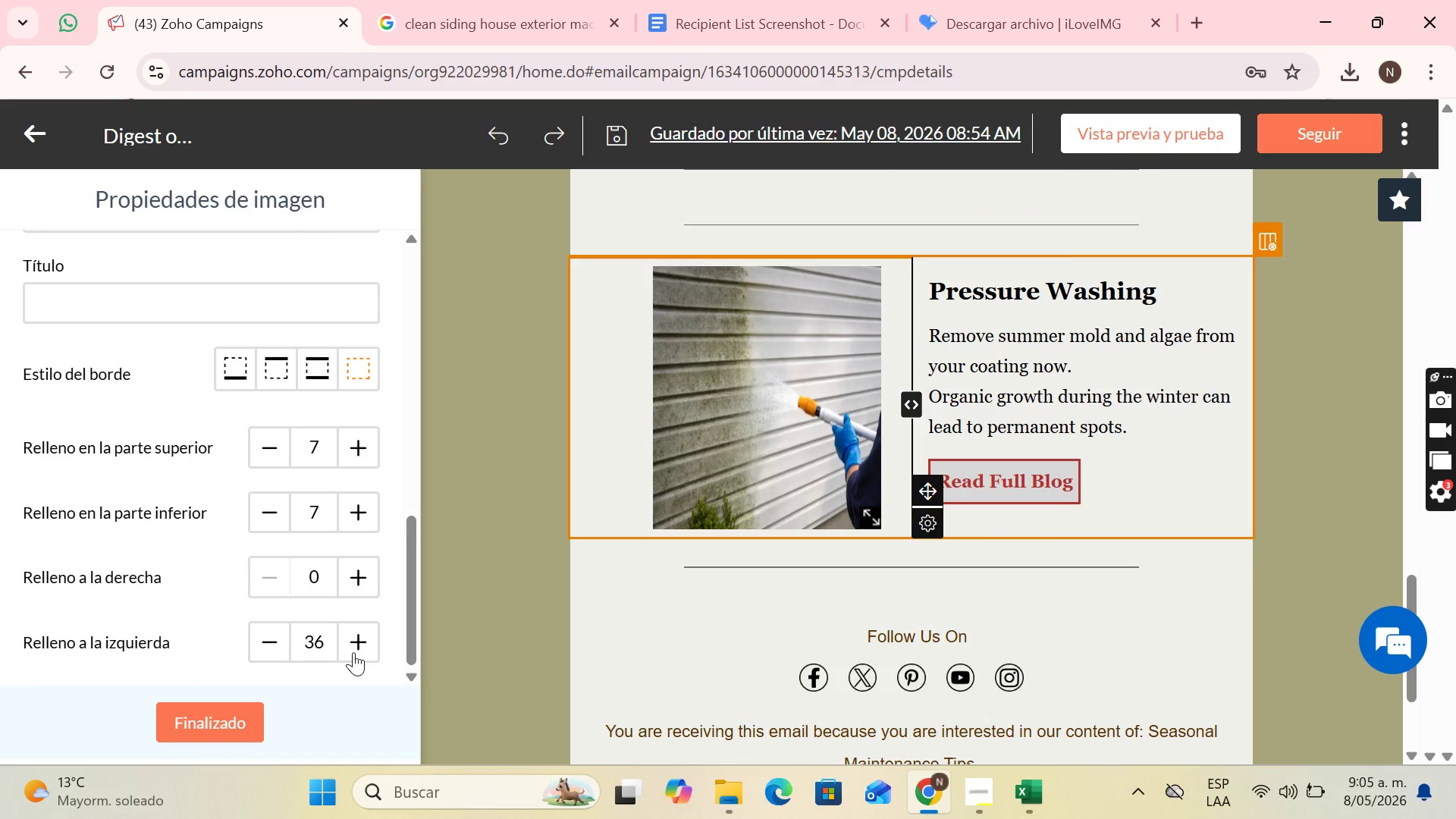 
triple_click([353, 652])
 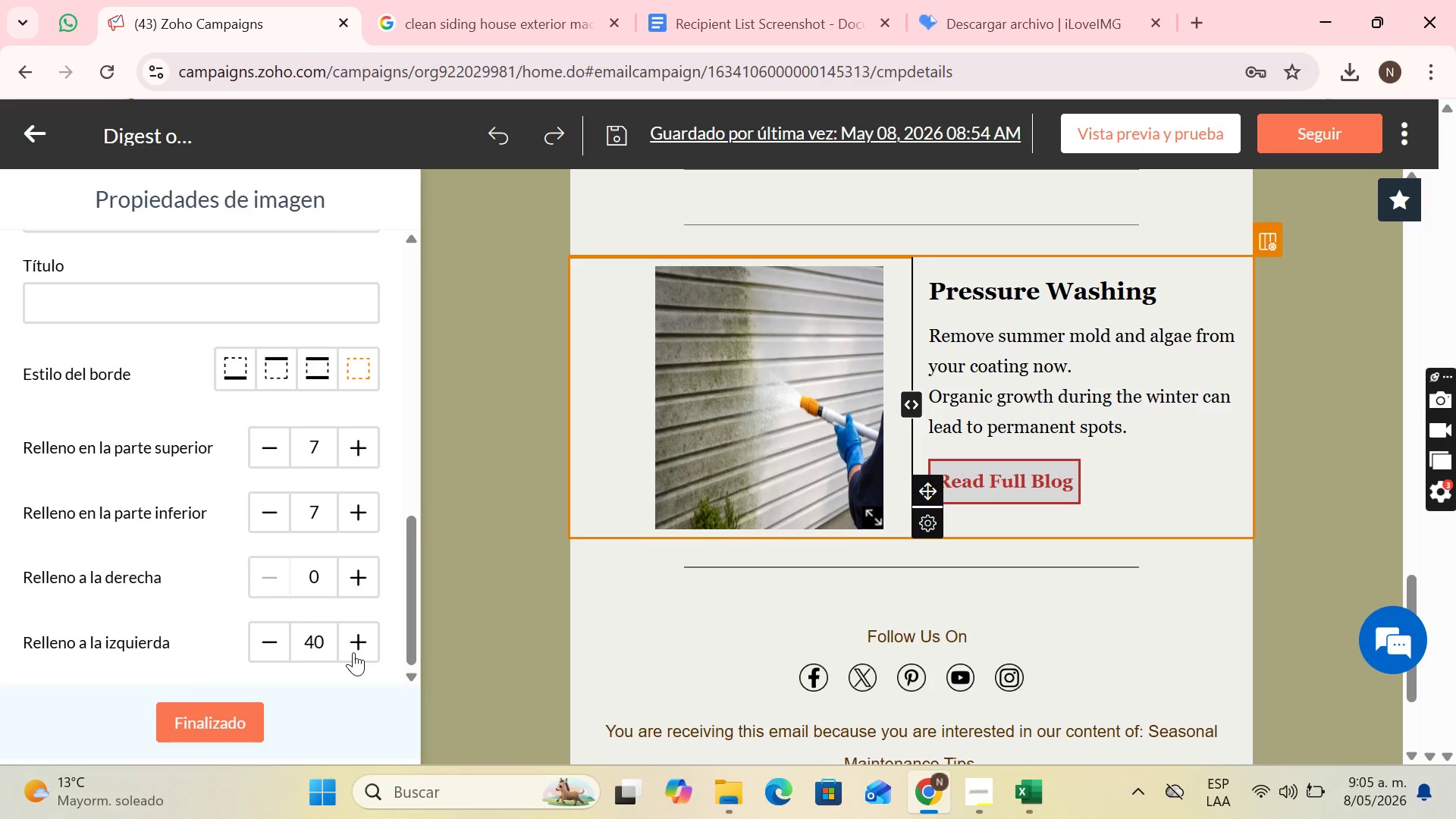 
left_click([353, 652])
 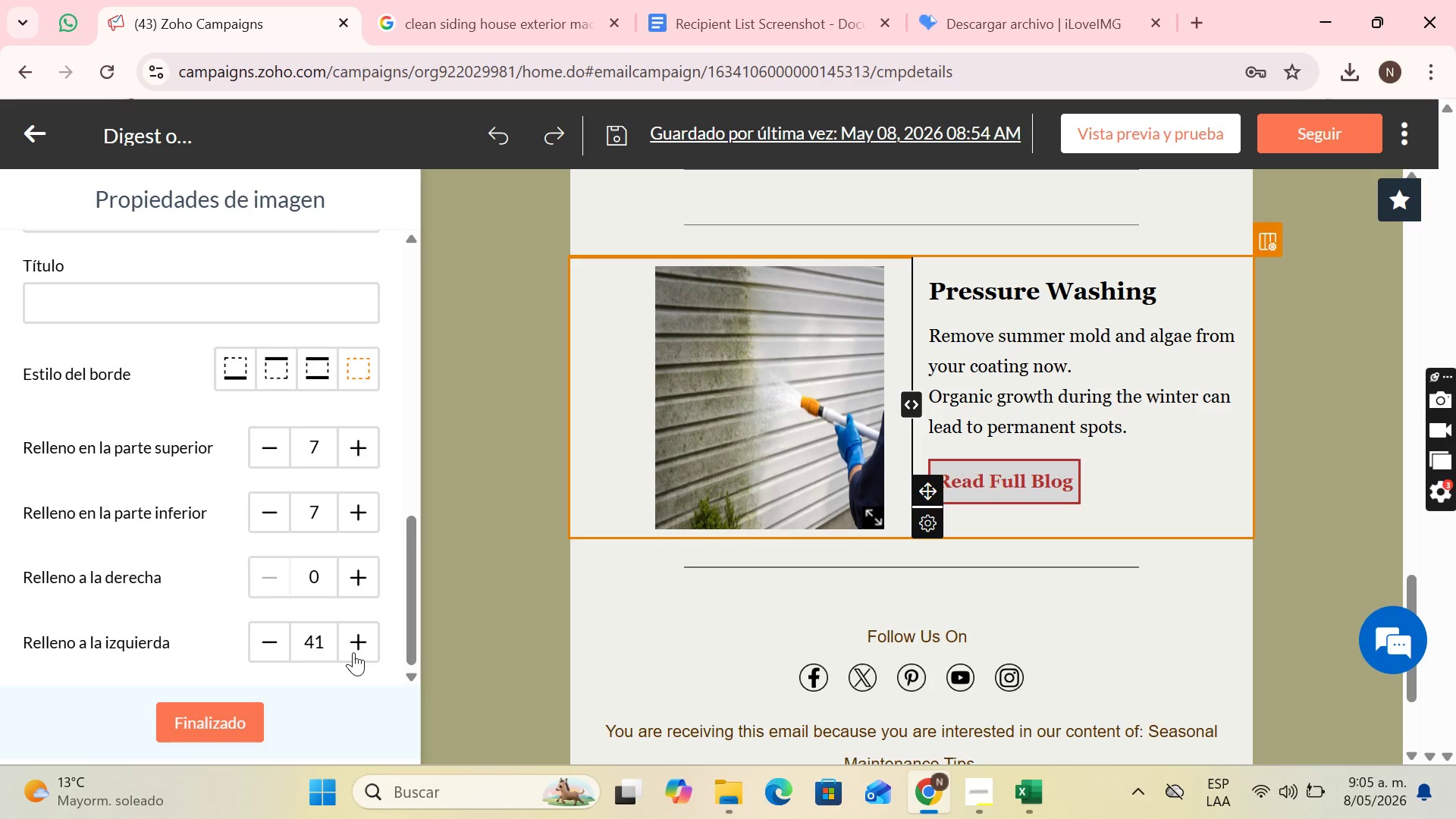 
left_click([353, 652])
 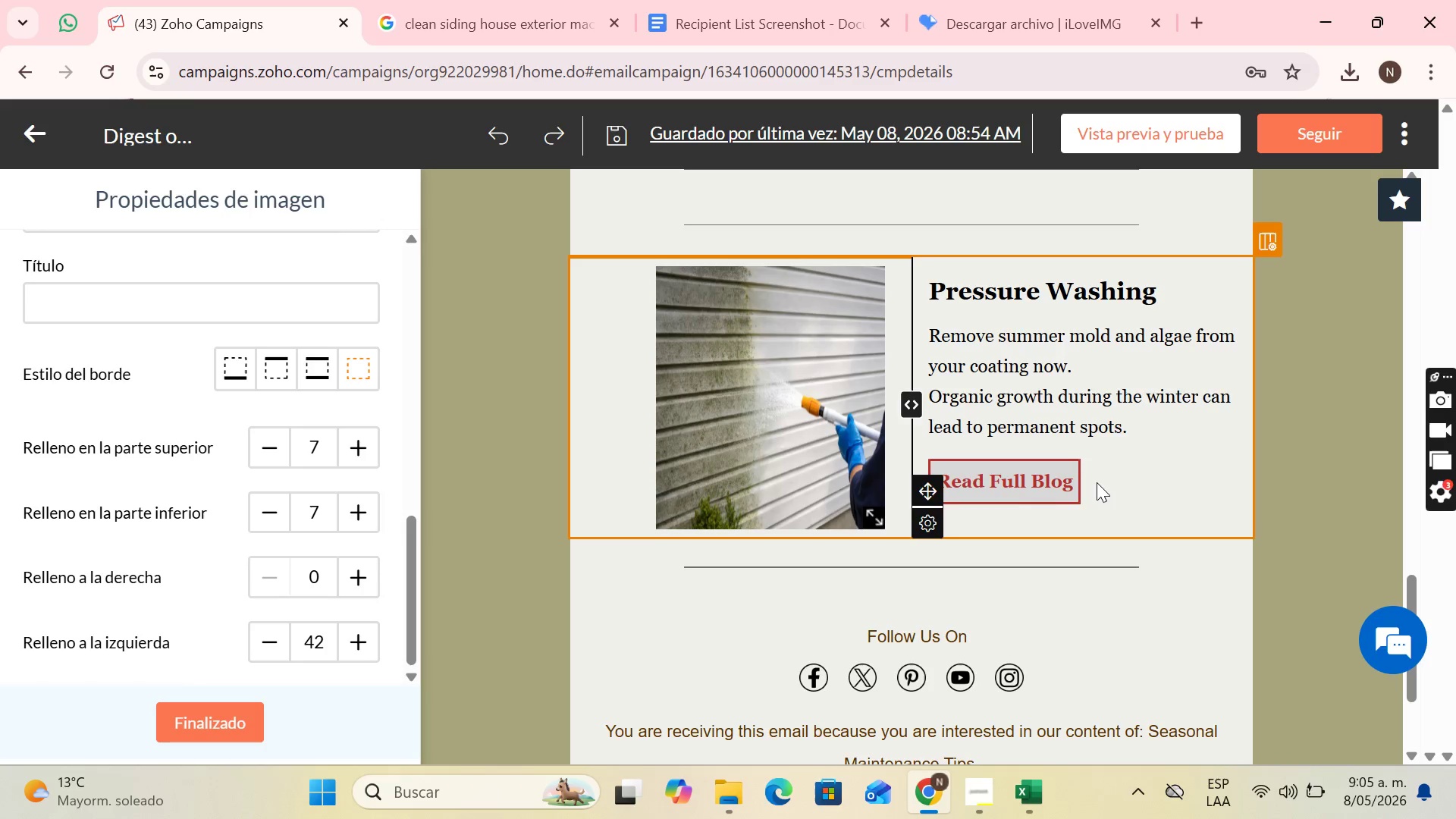 
scroll: coordinate [1081, 469], scroll_direction: up, amount: 3.0
 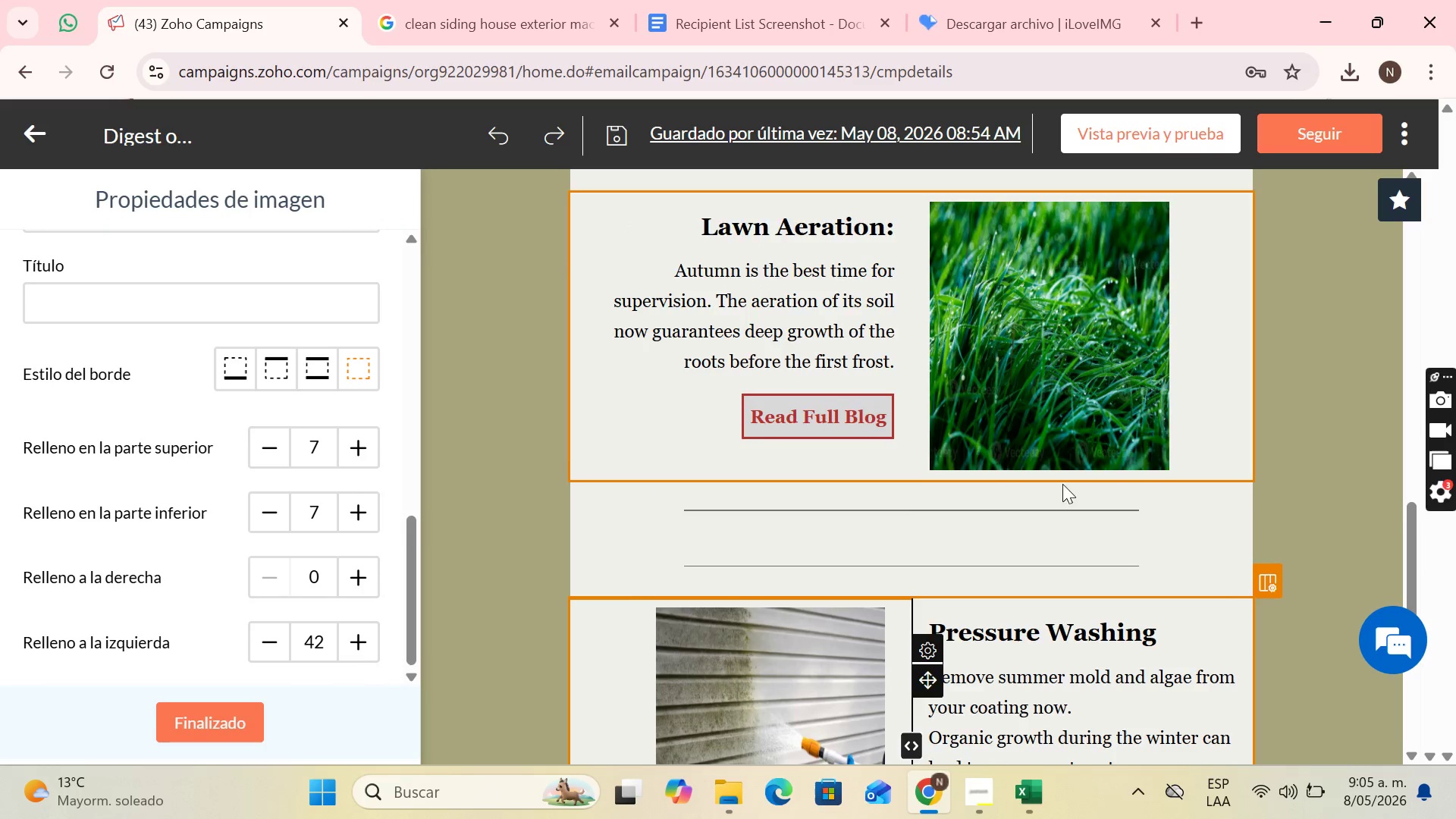 
scroll: coordinate [1059, 495], scroll_direction: down, amount: 2.0
 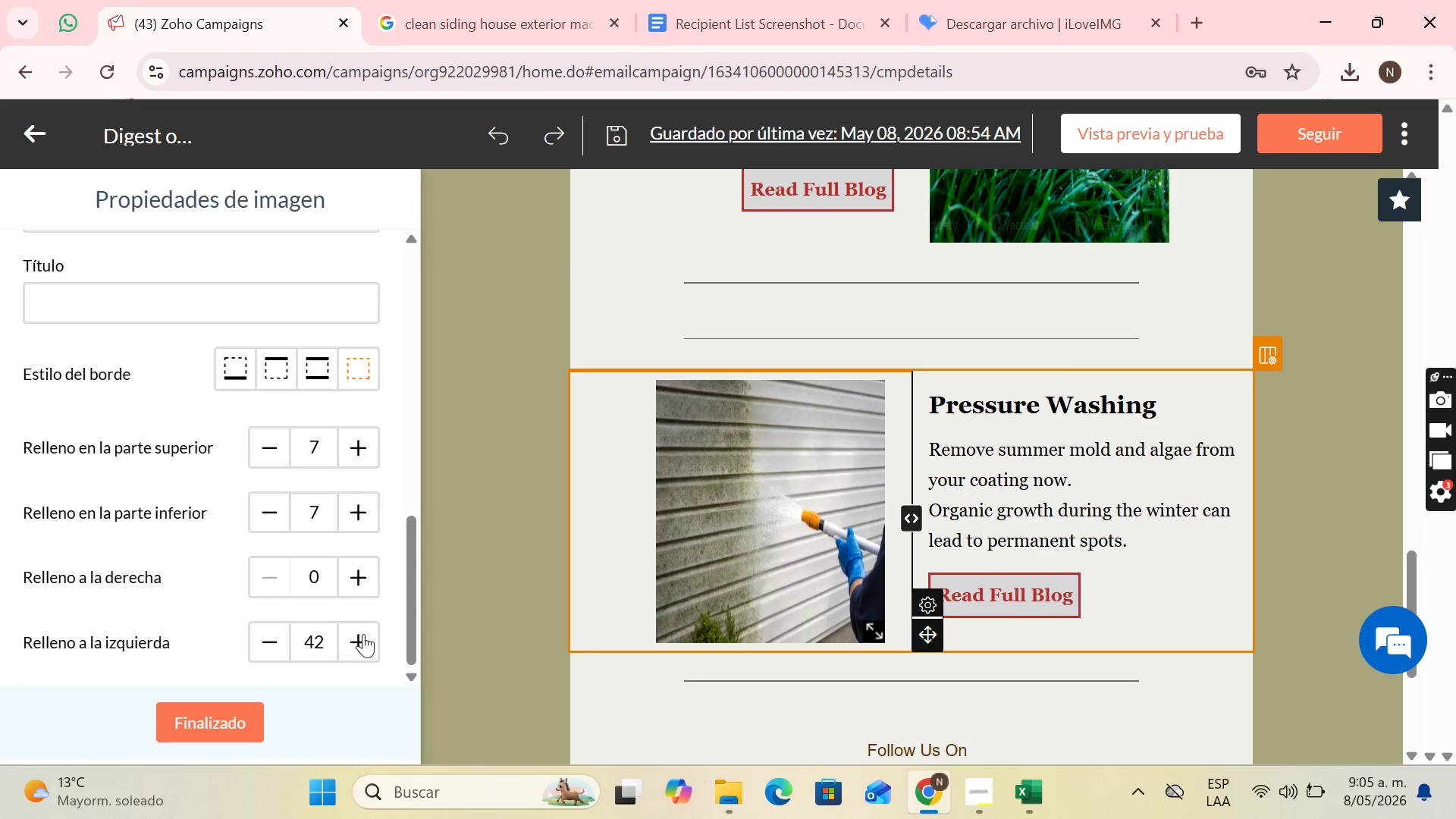 
double_click([363, 634])
 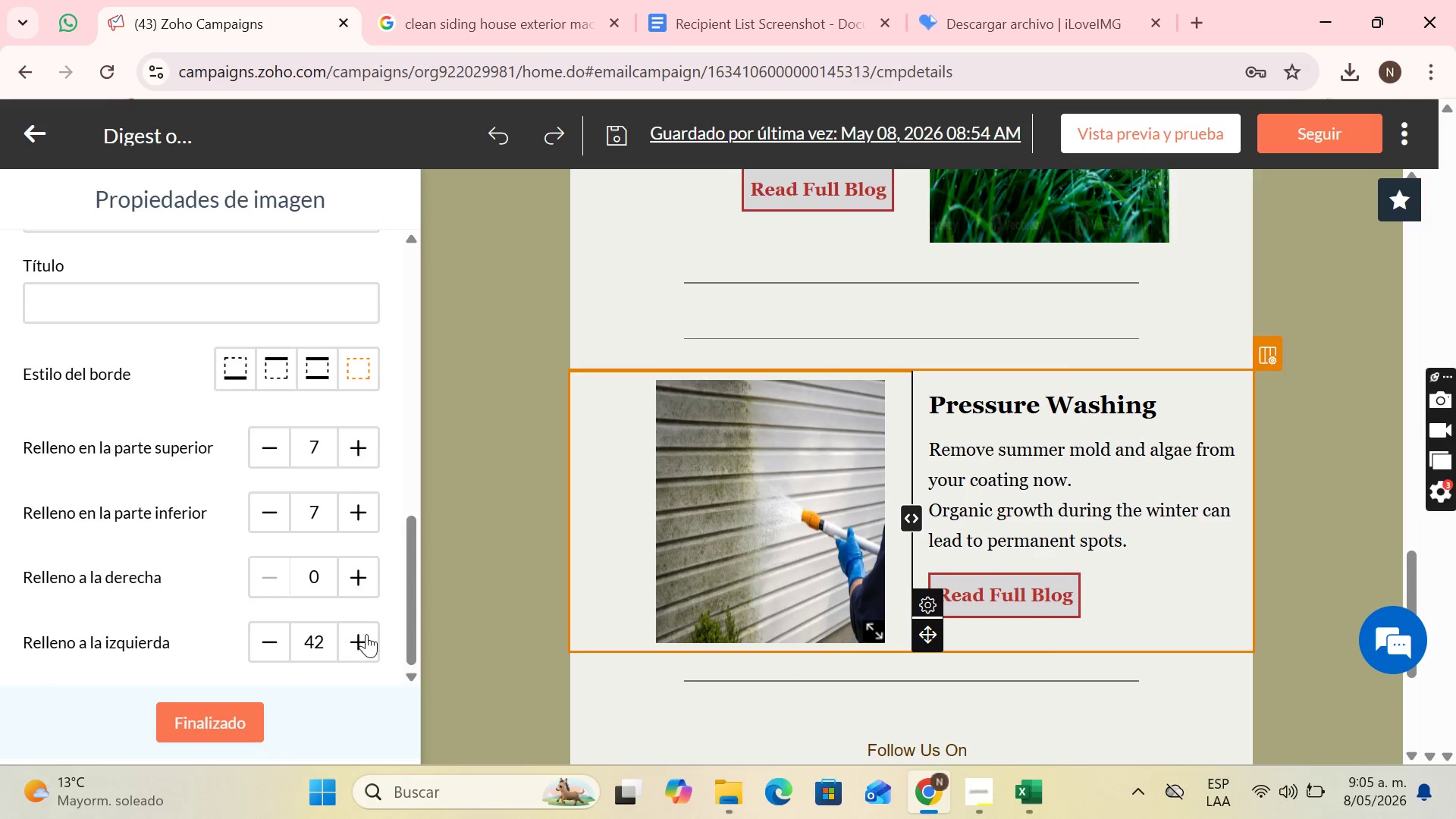 
triple_click([366, 634])
 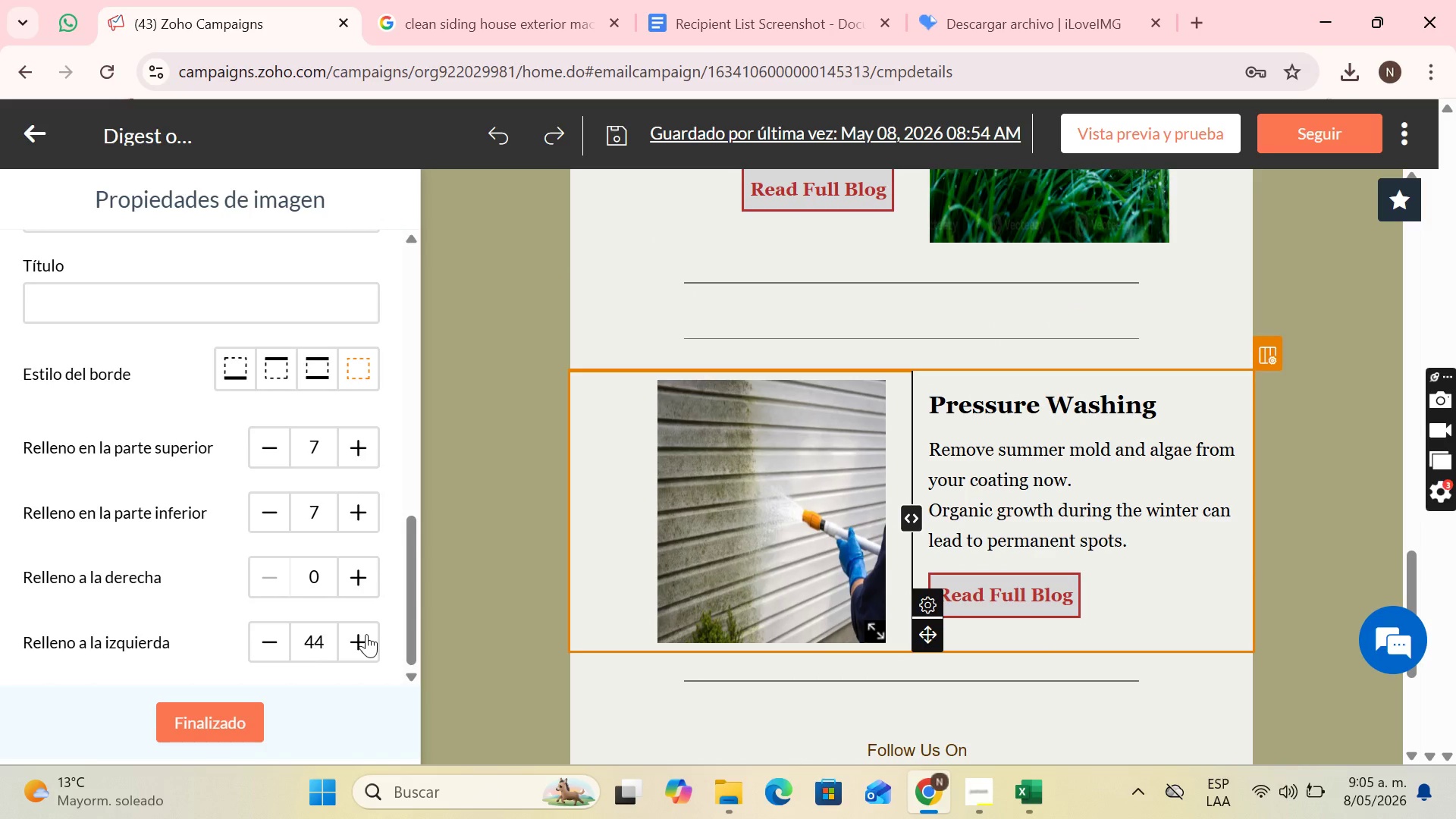 
triple_click([366, 634])
 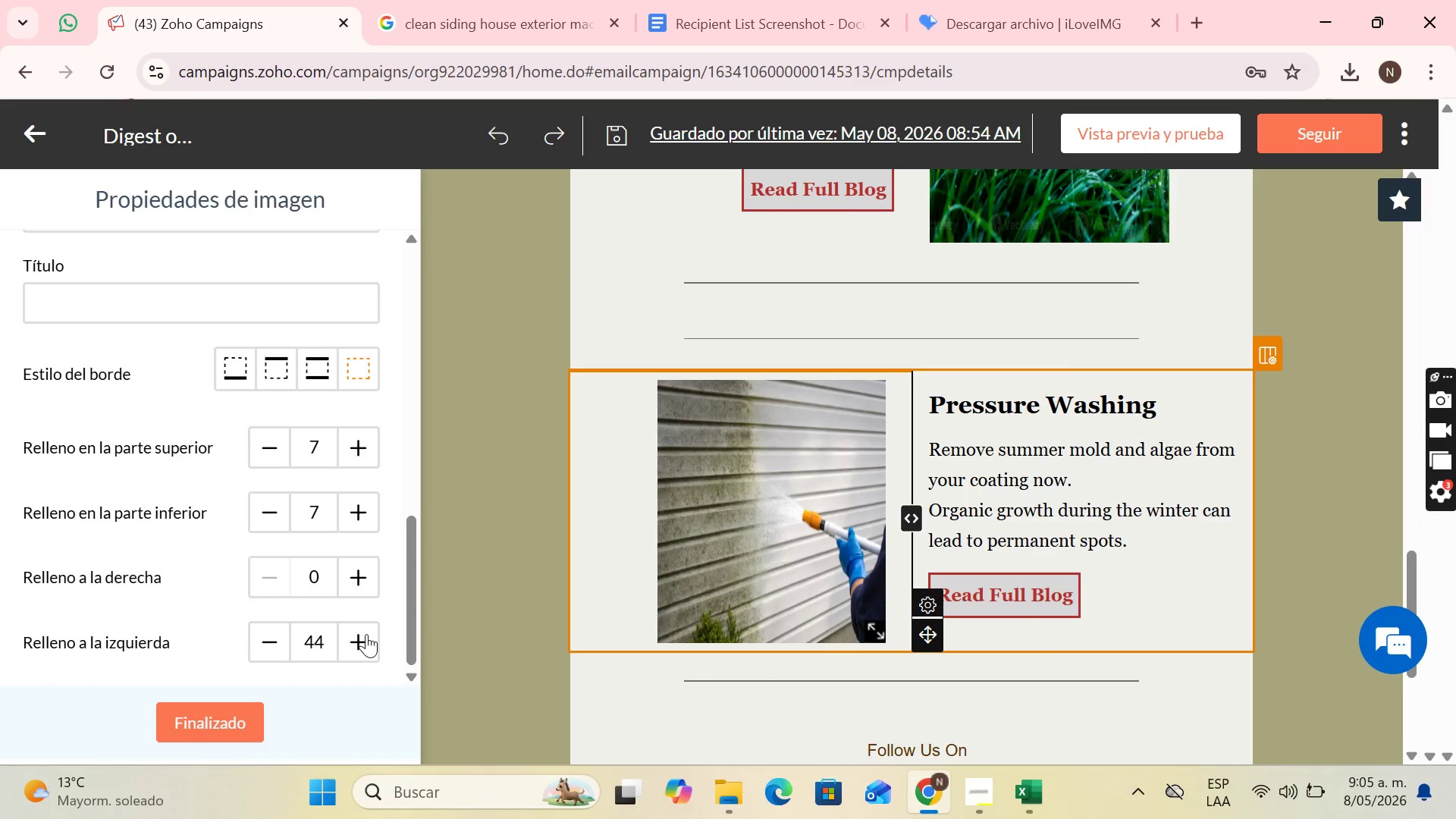 
triple_click([366, 634])
 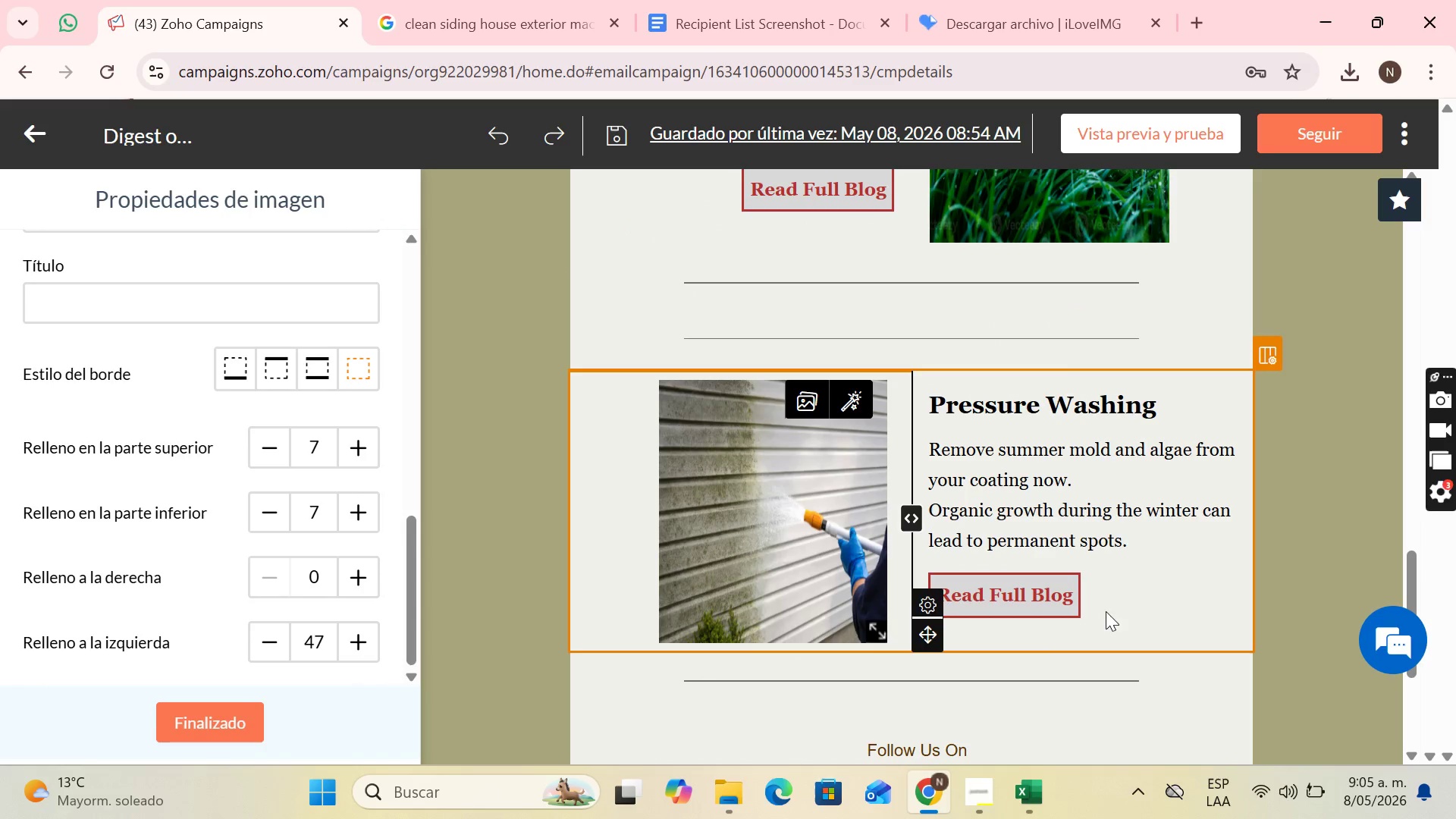 
left_click([1361, 382])
 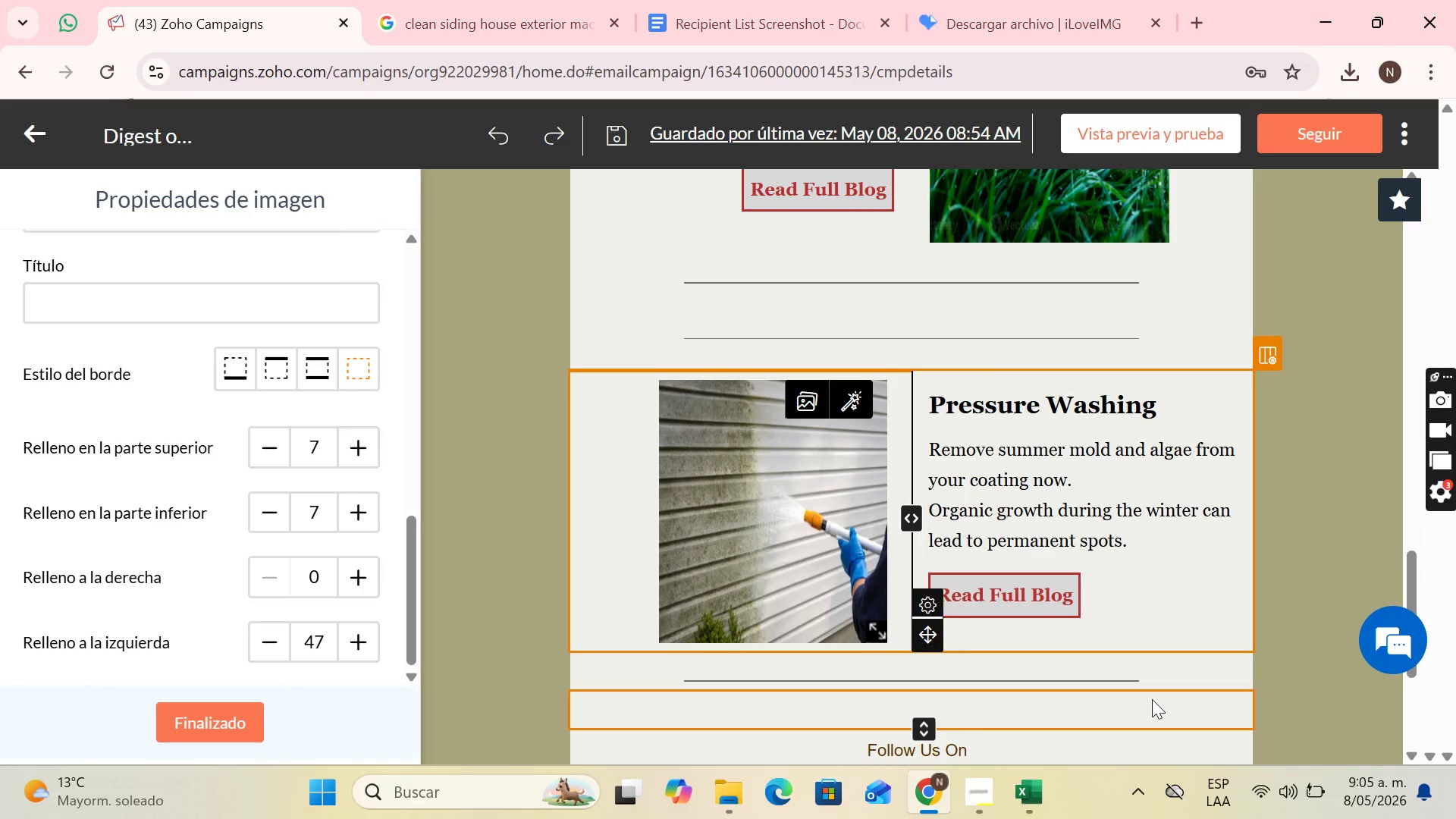 
left_click([1152, 699])
 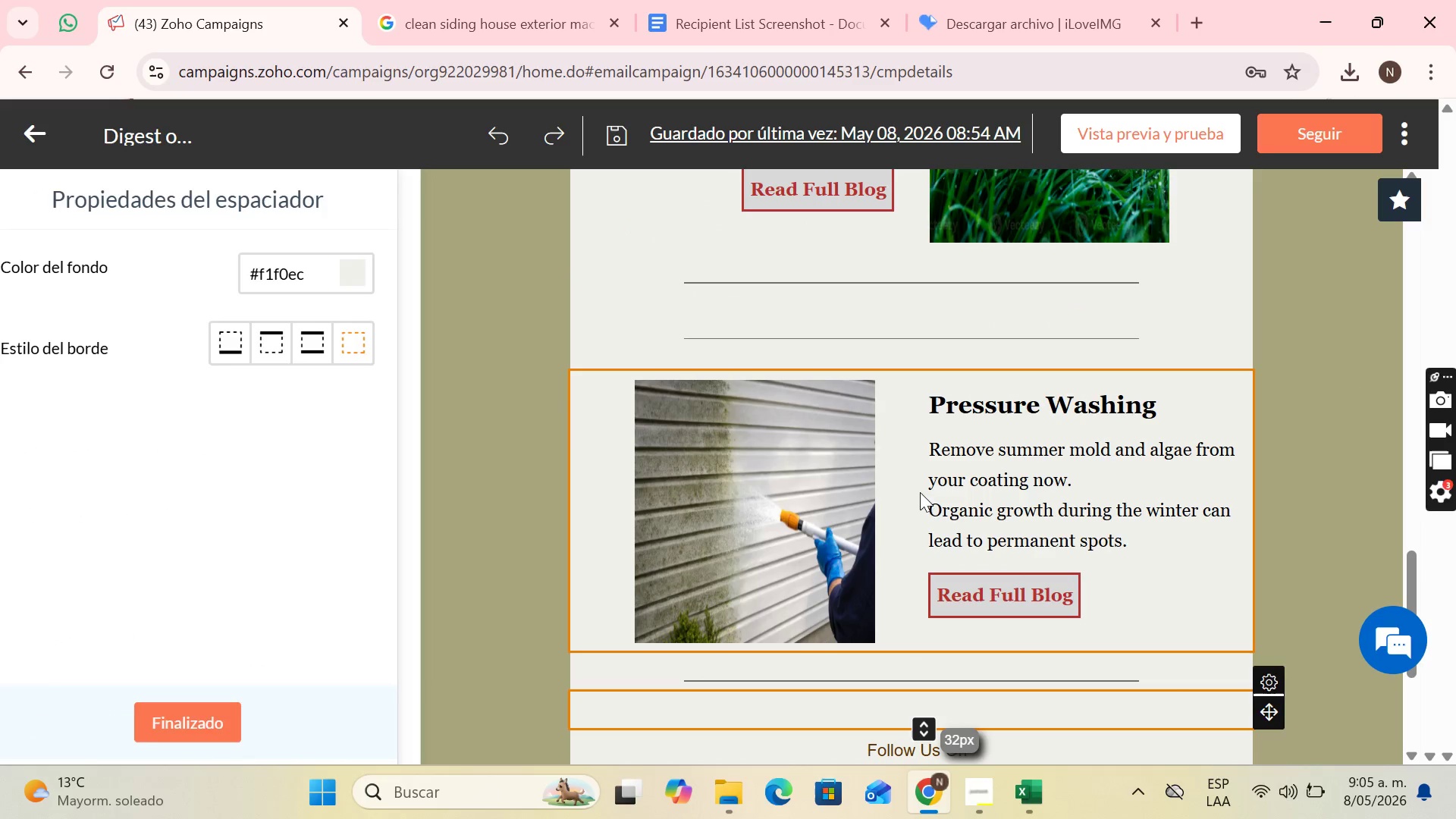 
left_click([826, 469])
 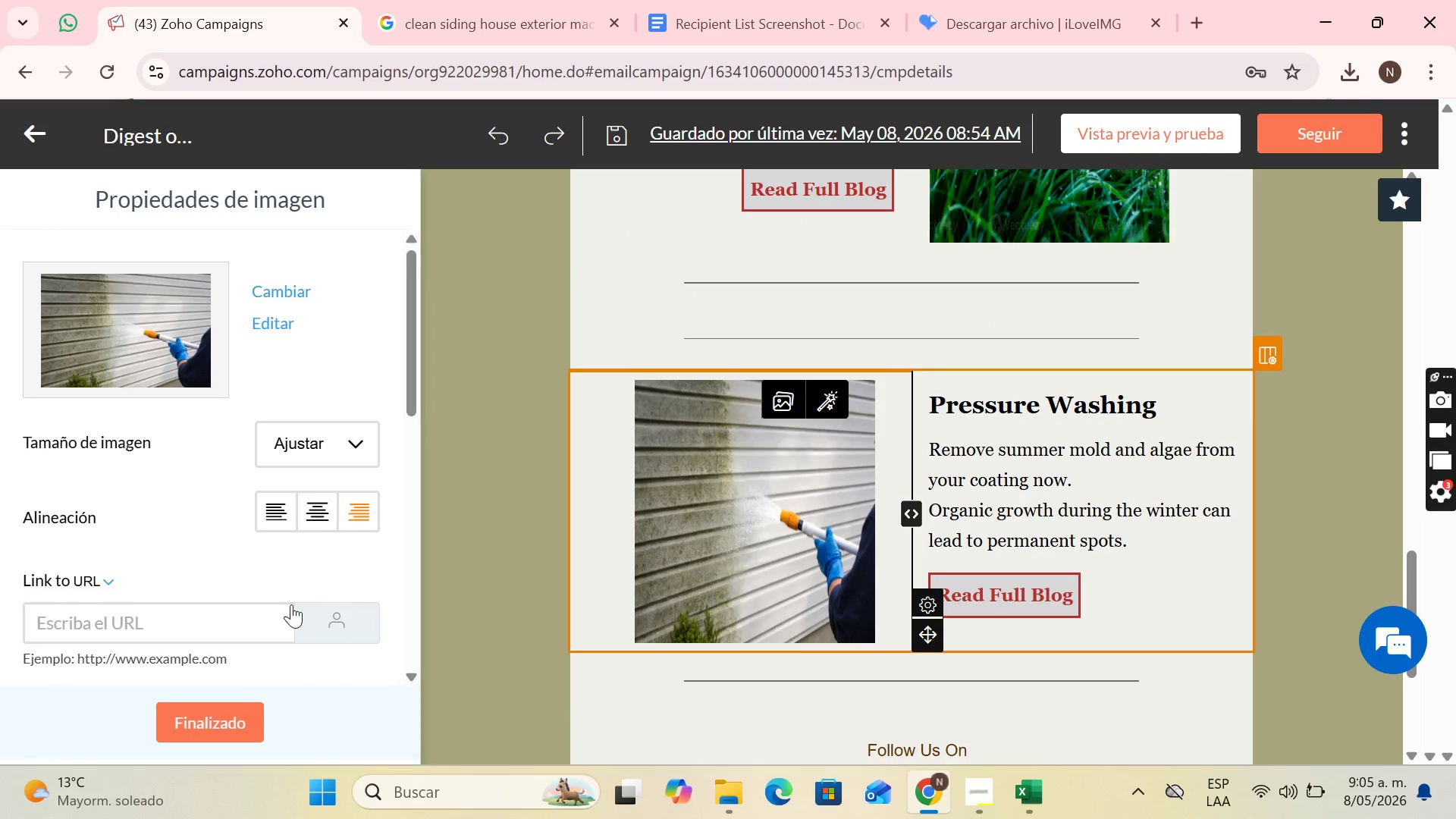 
left_click([374, 630])
 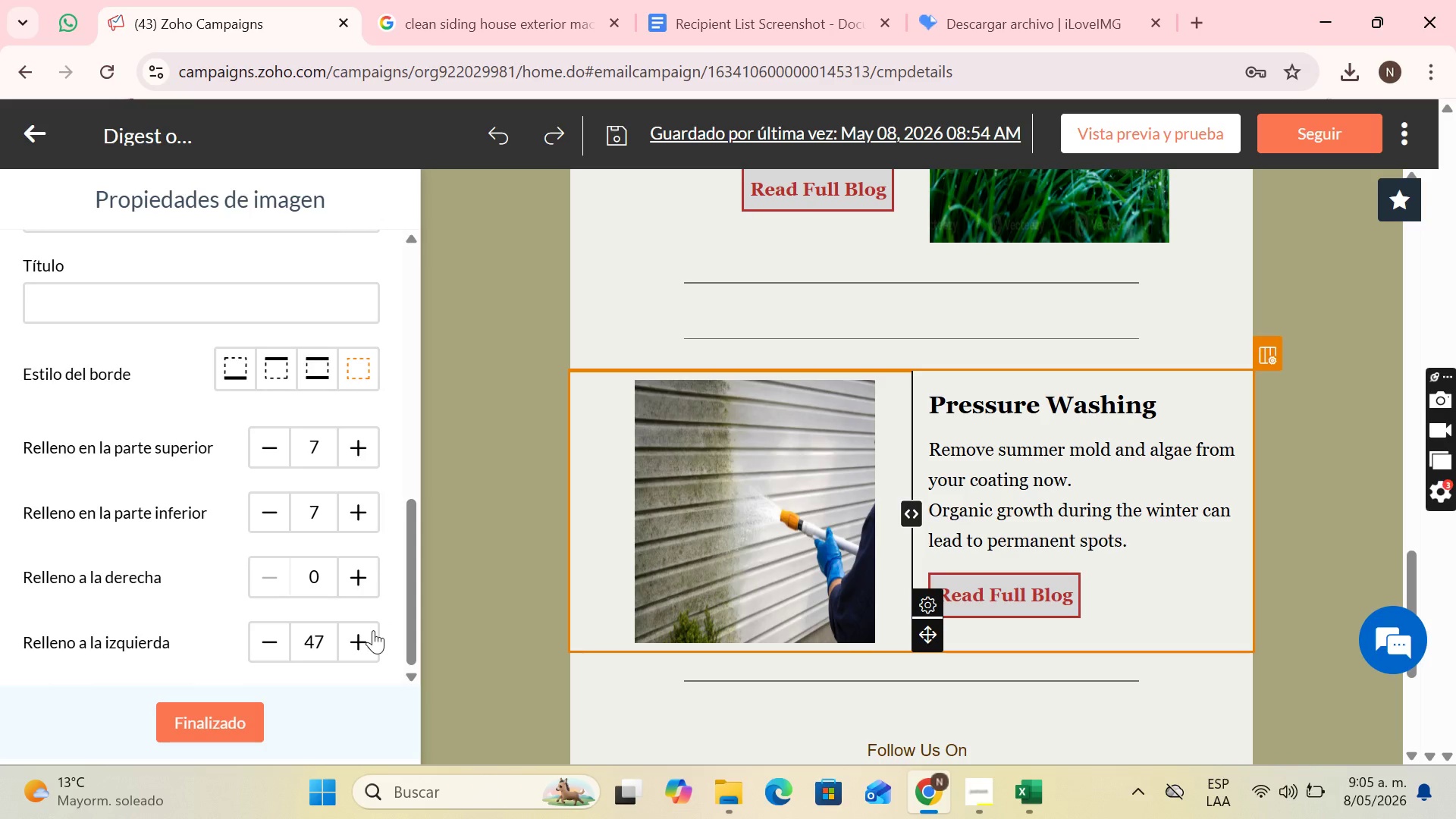 
scroll: coordinate [344, 588], scroll_direction: down, amount: 9.0
 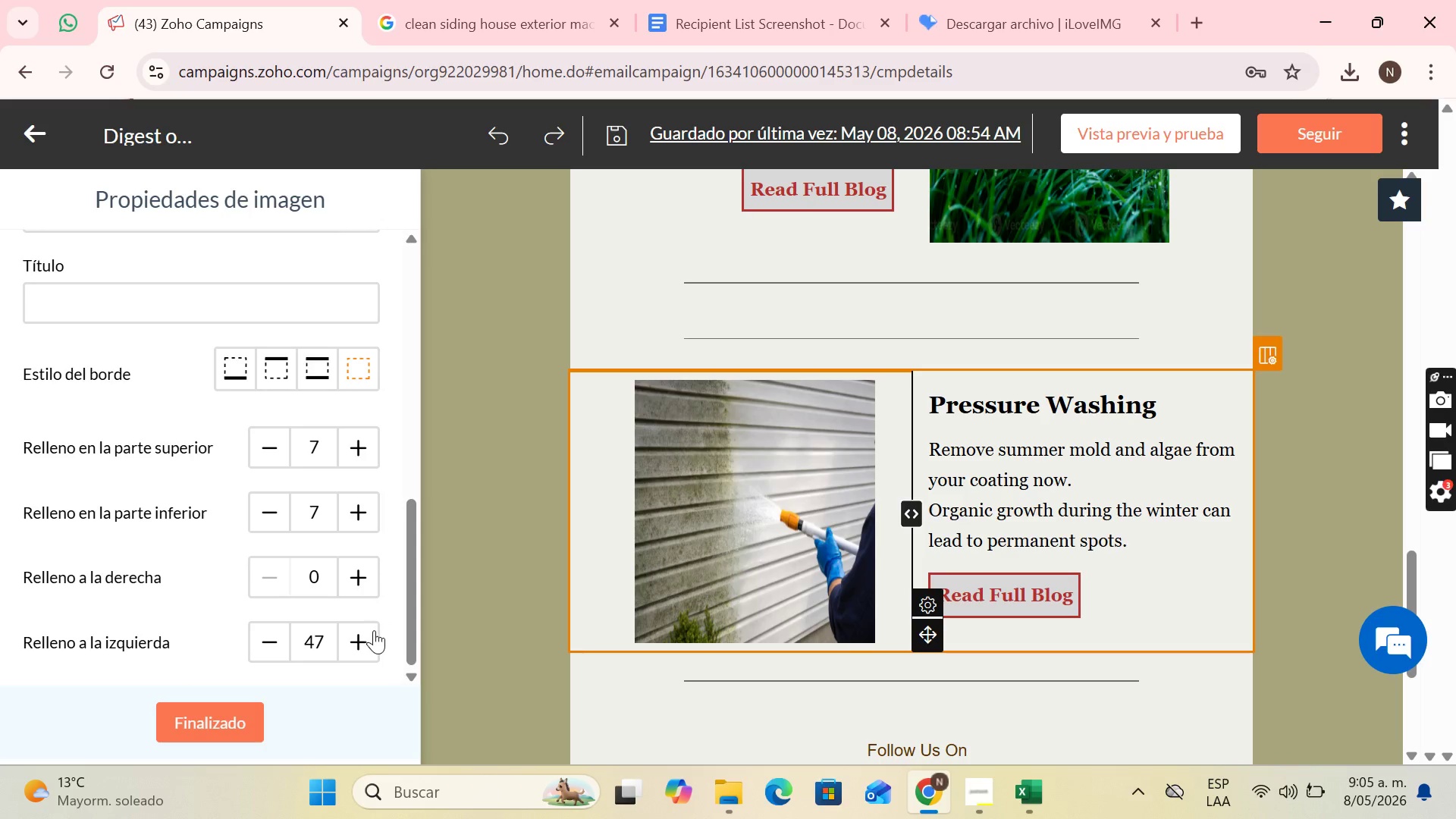 
double_click([373, 630])
 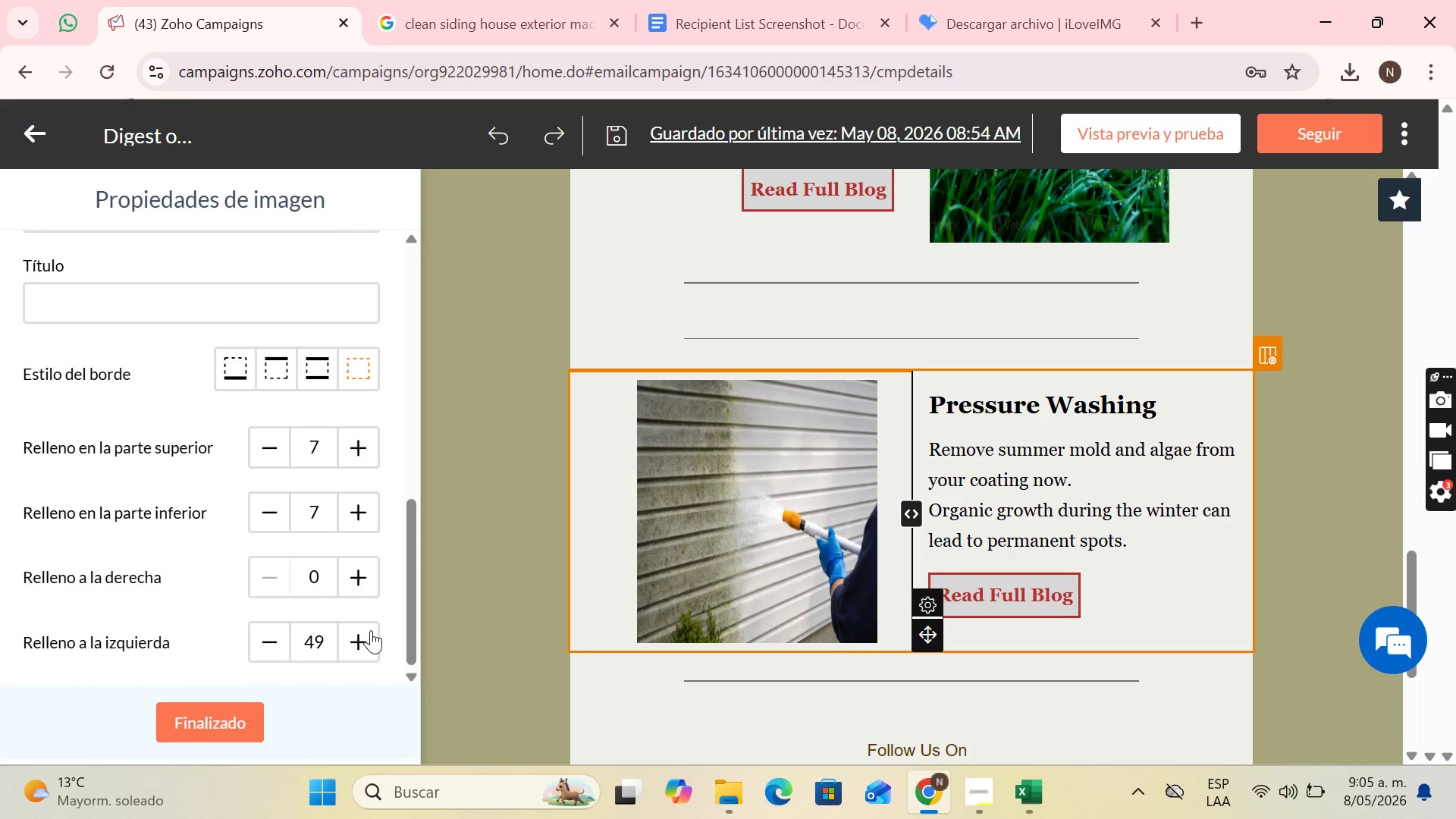 
double_click([371, 630])
 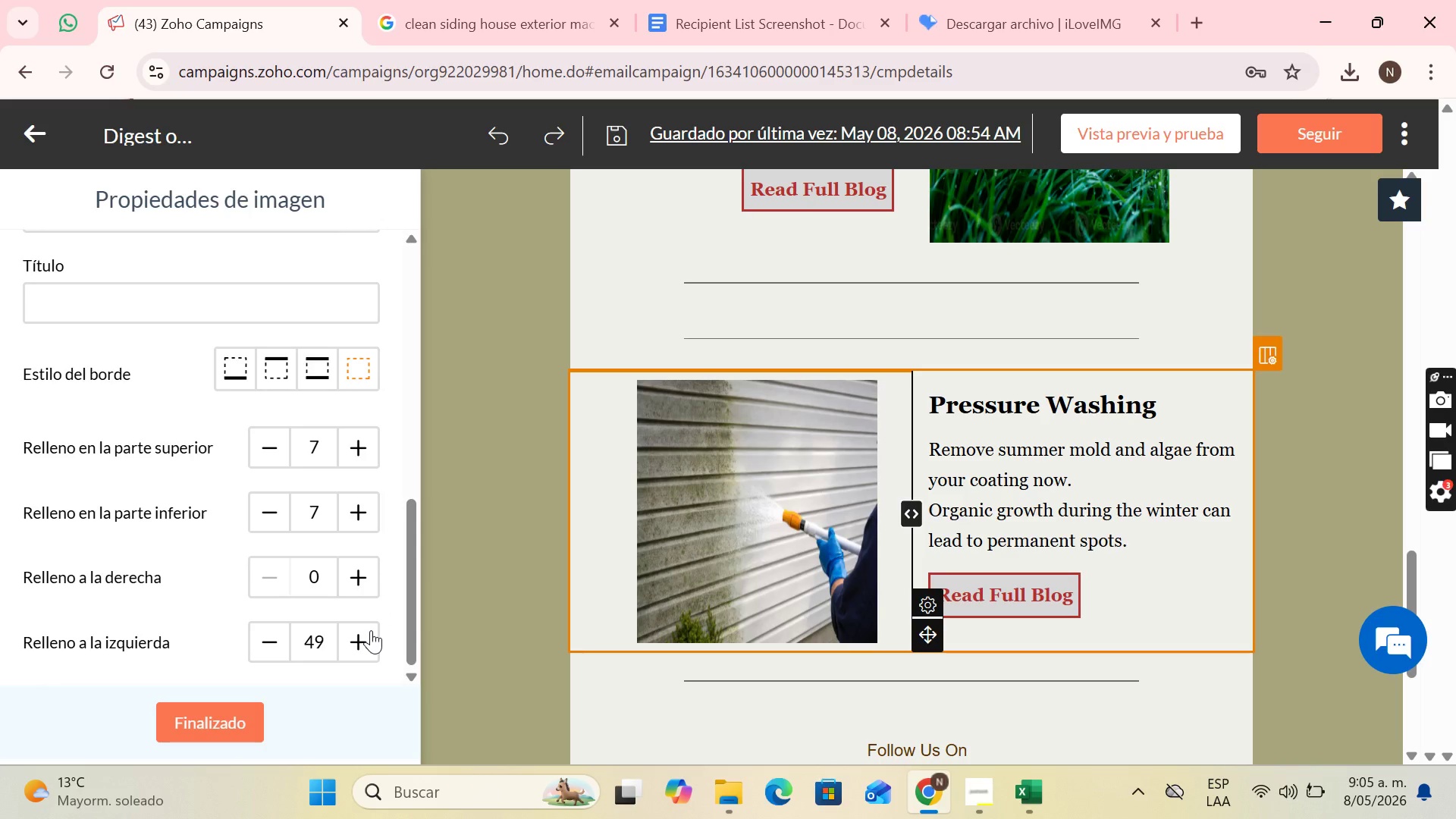 
triple_click([371, 630])
 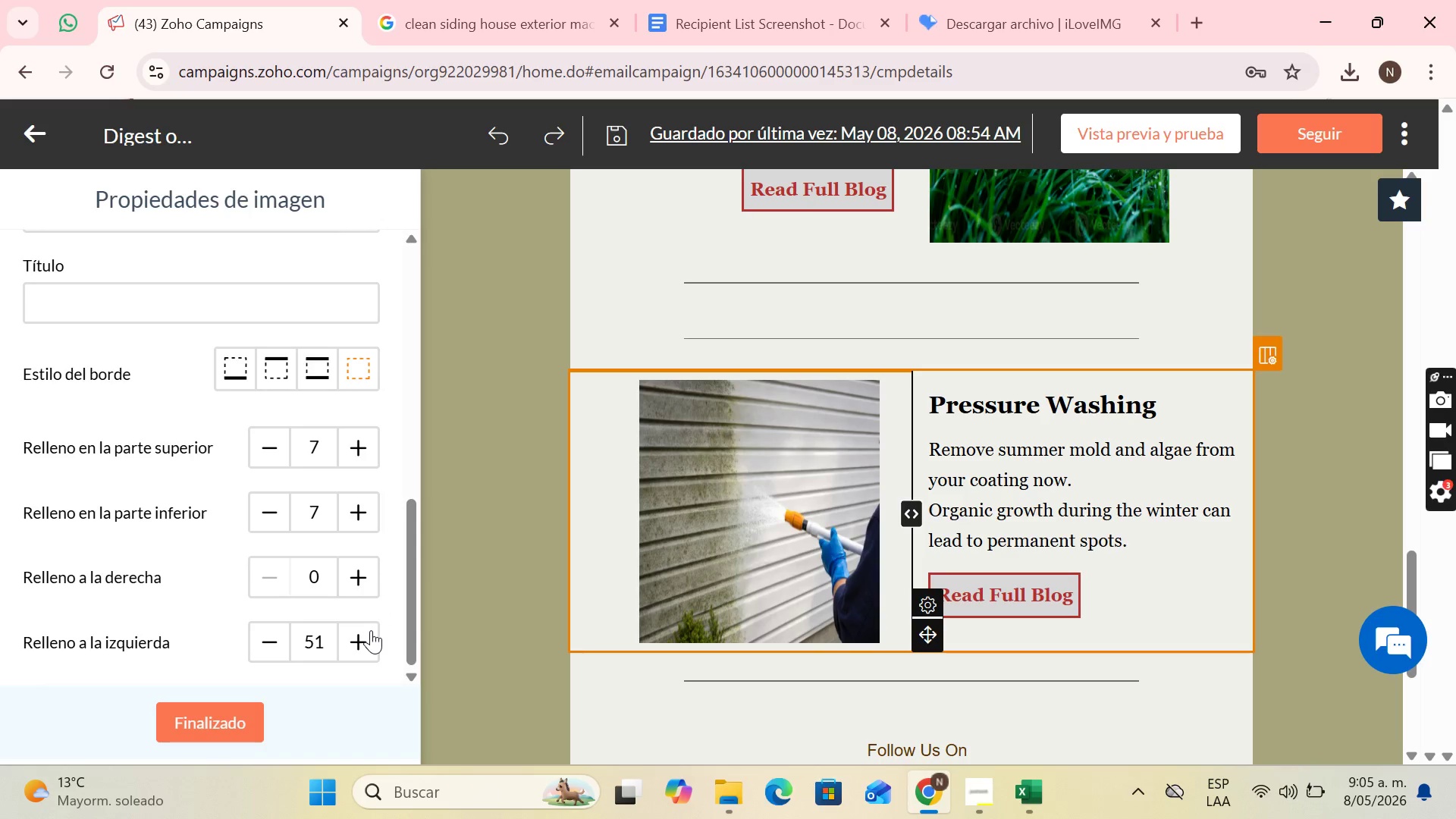 
triple_click([371, 630])
 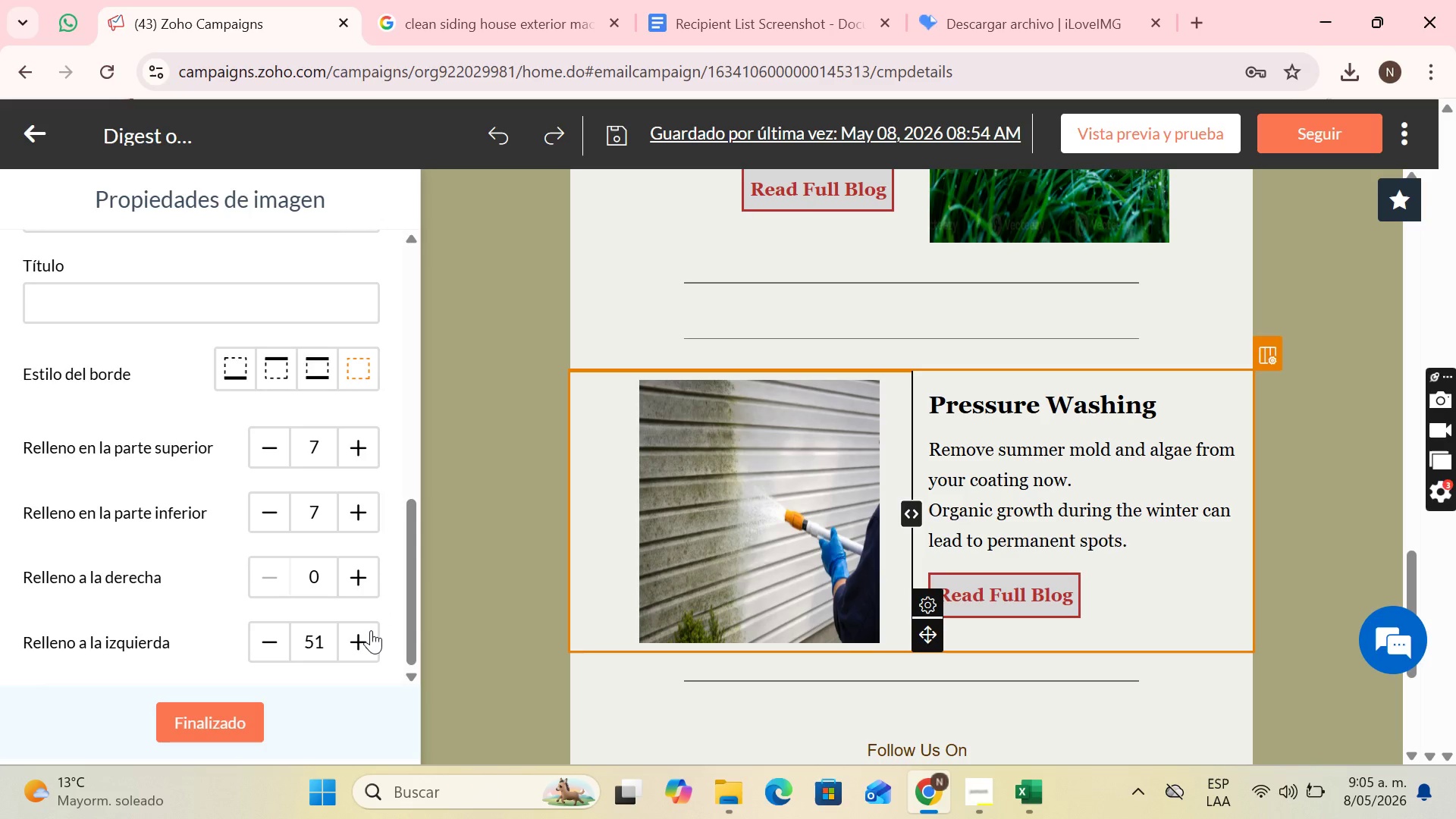 
triple_click([371, 630])
 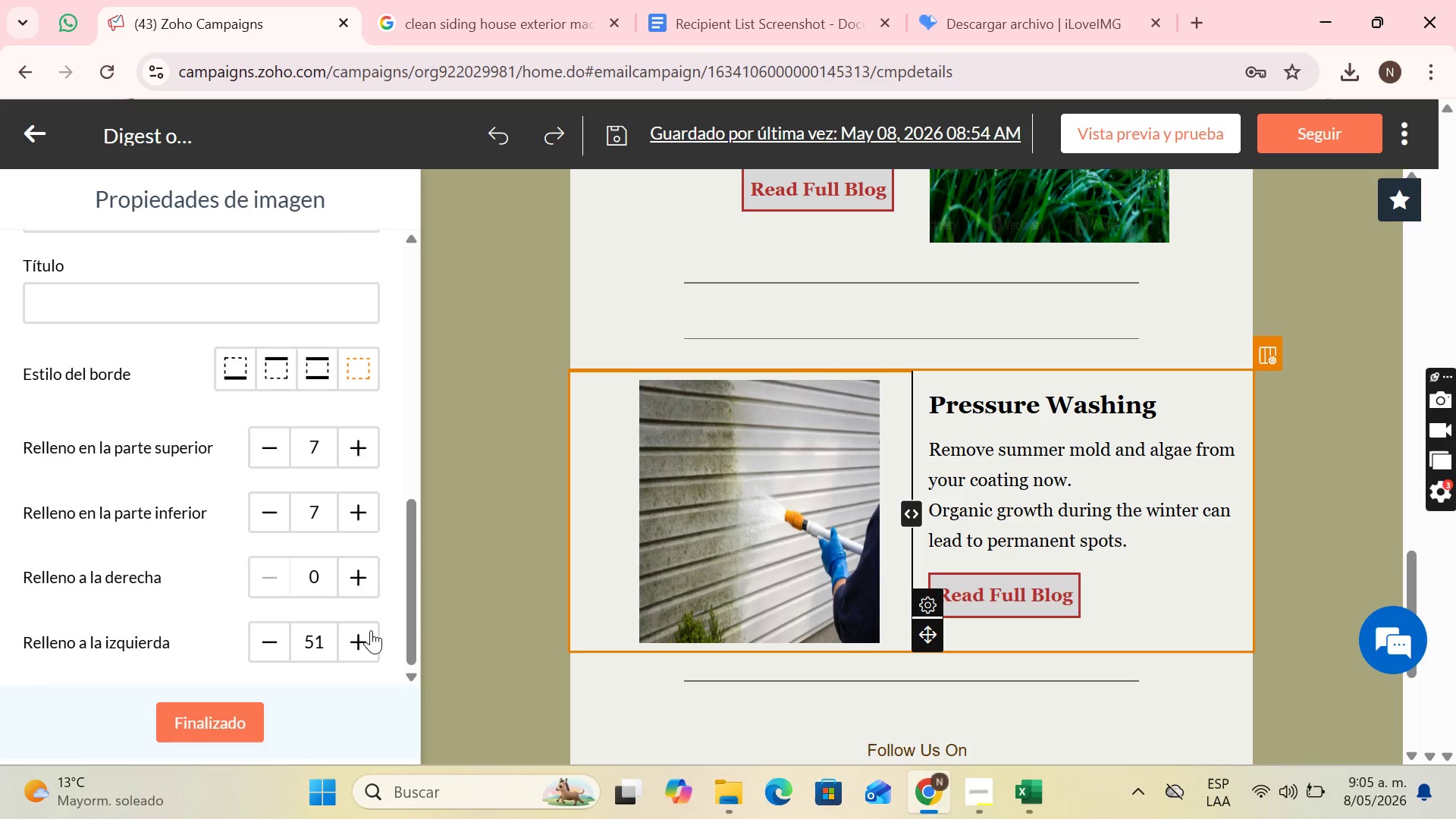 
triple_click([371, 630])
 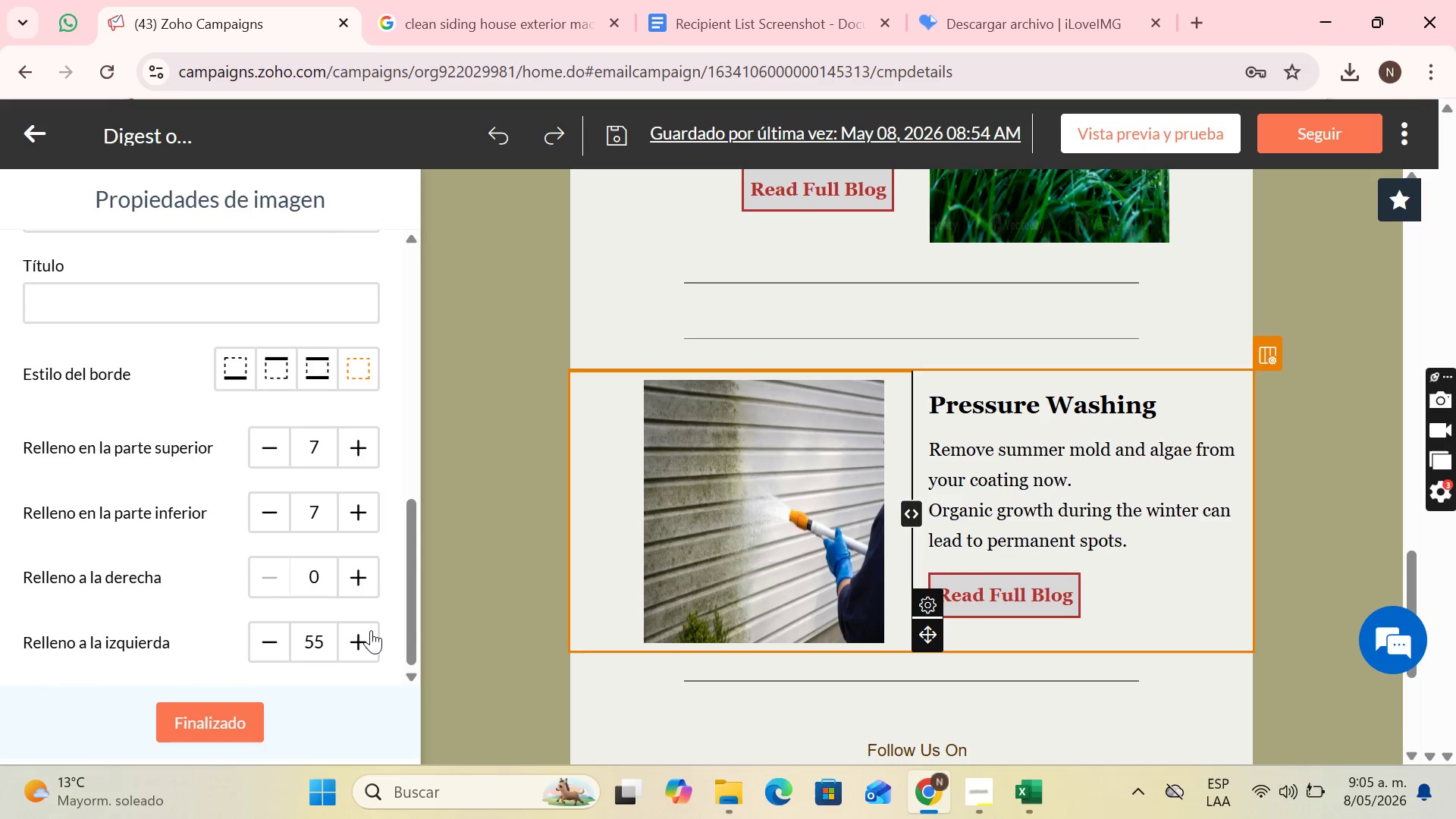 
double_click([371, 630])
 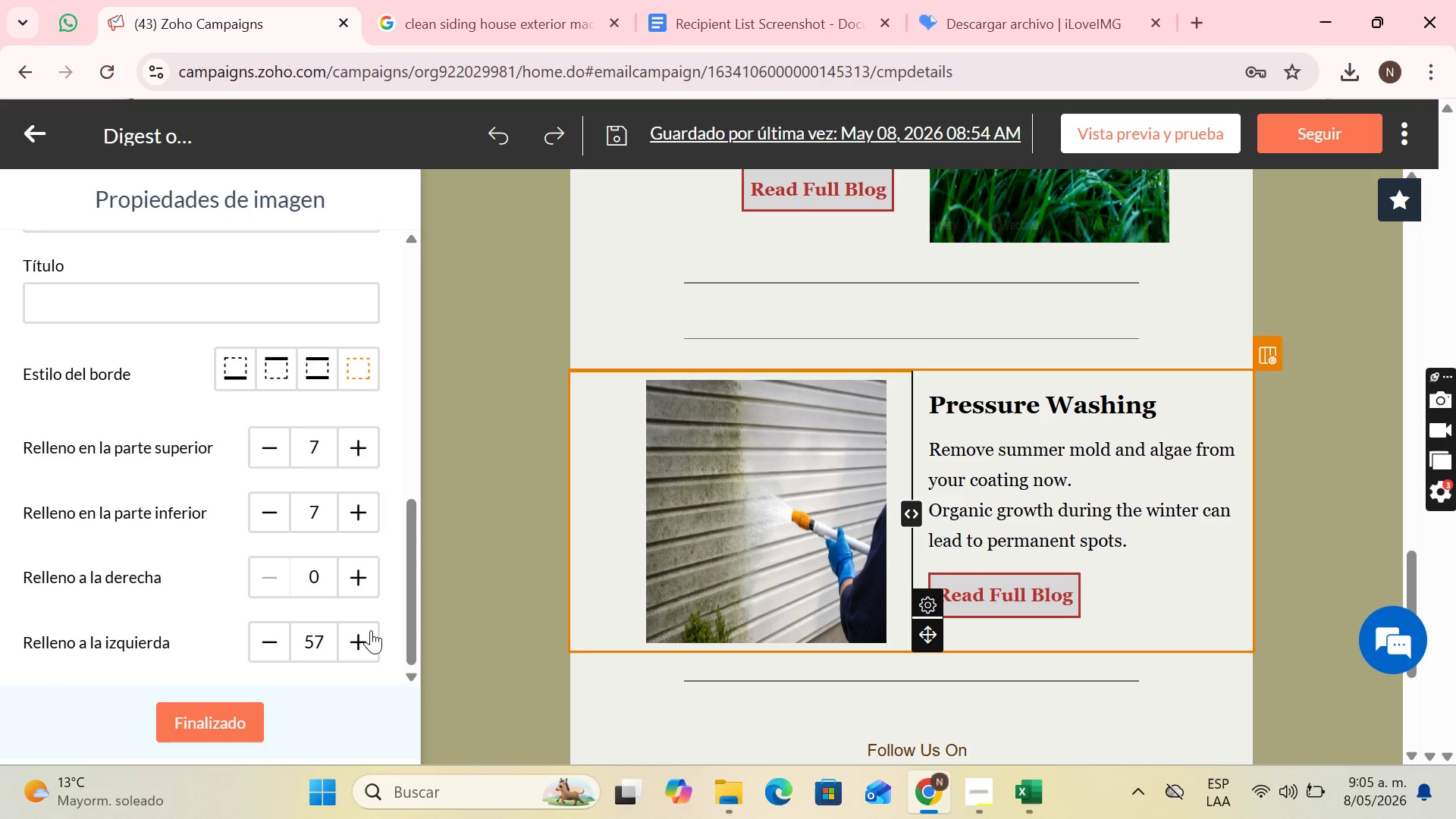 
left_click([371, 630])
 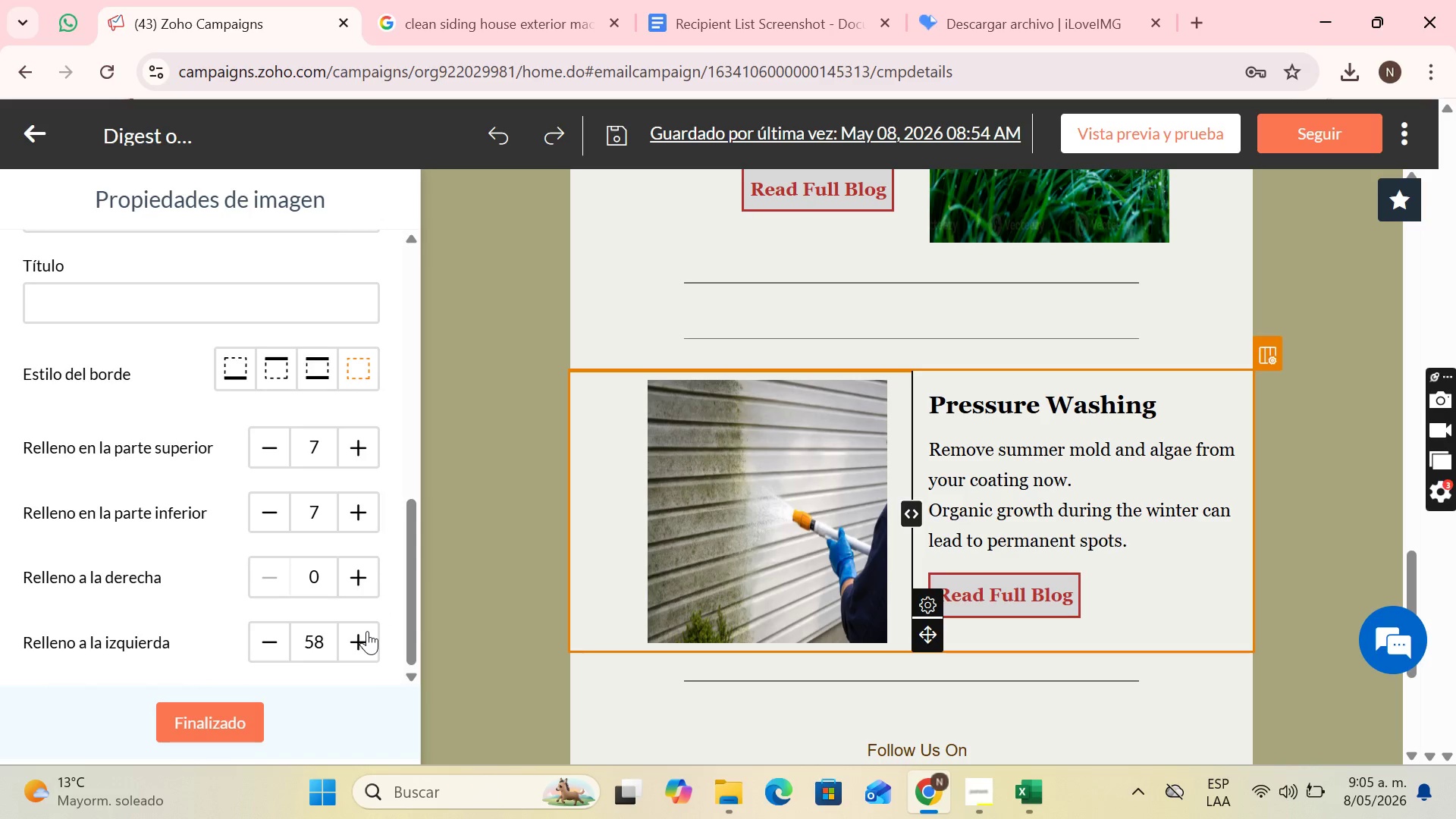 
double_click([367, 632])
 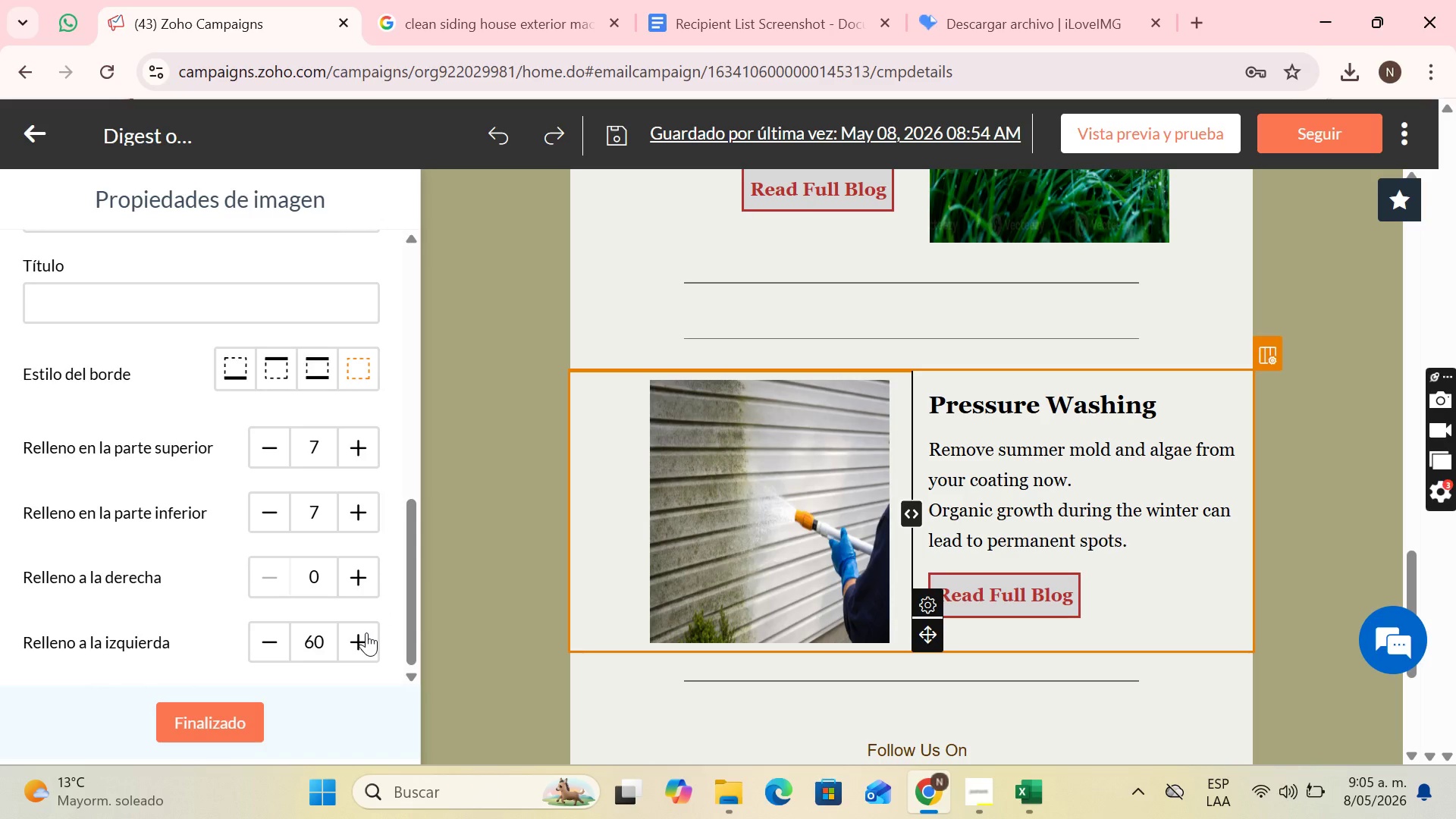 
left_click([366, 632])
 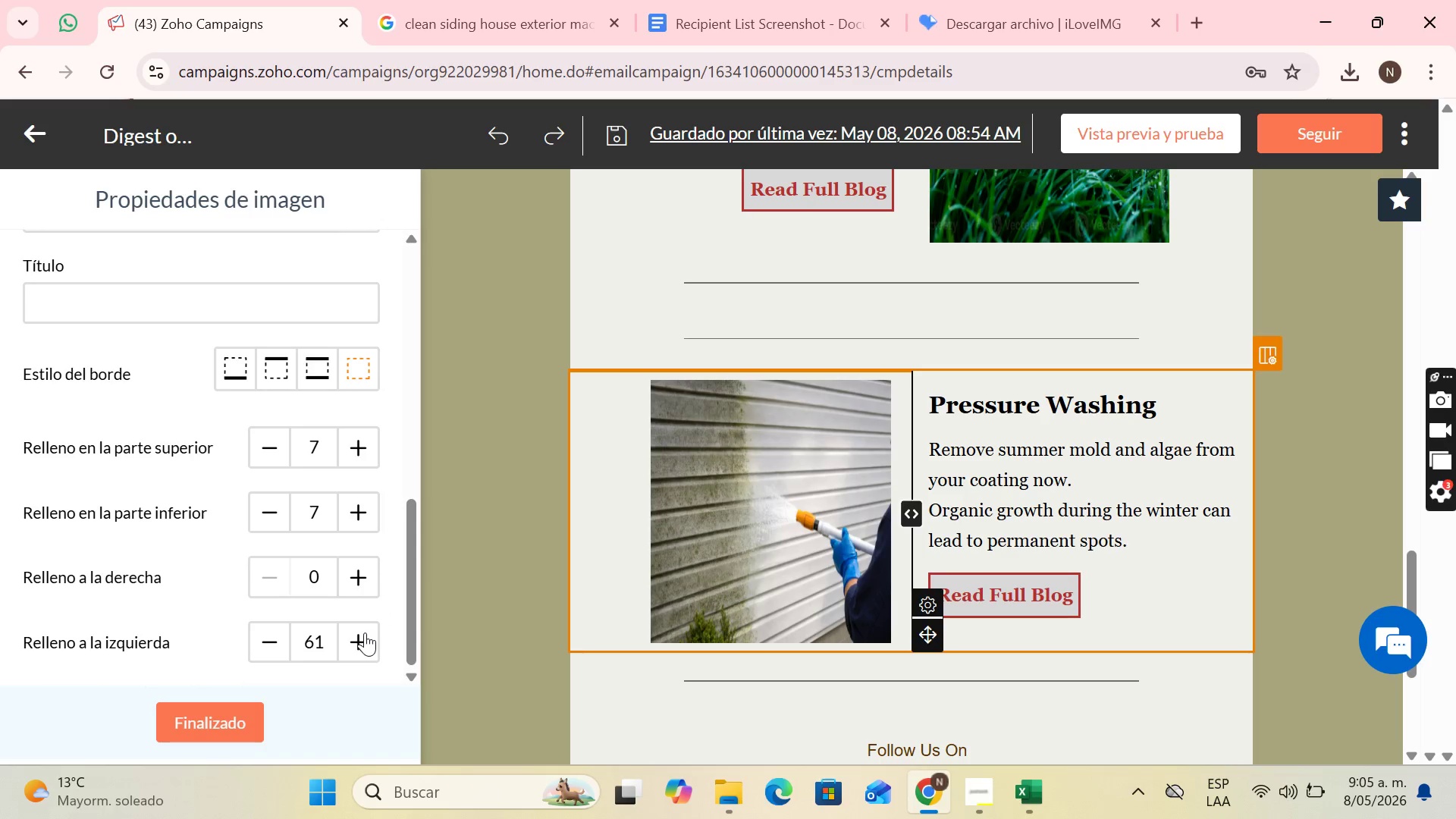 
left_click([365, 632])
 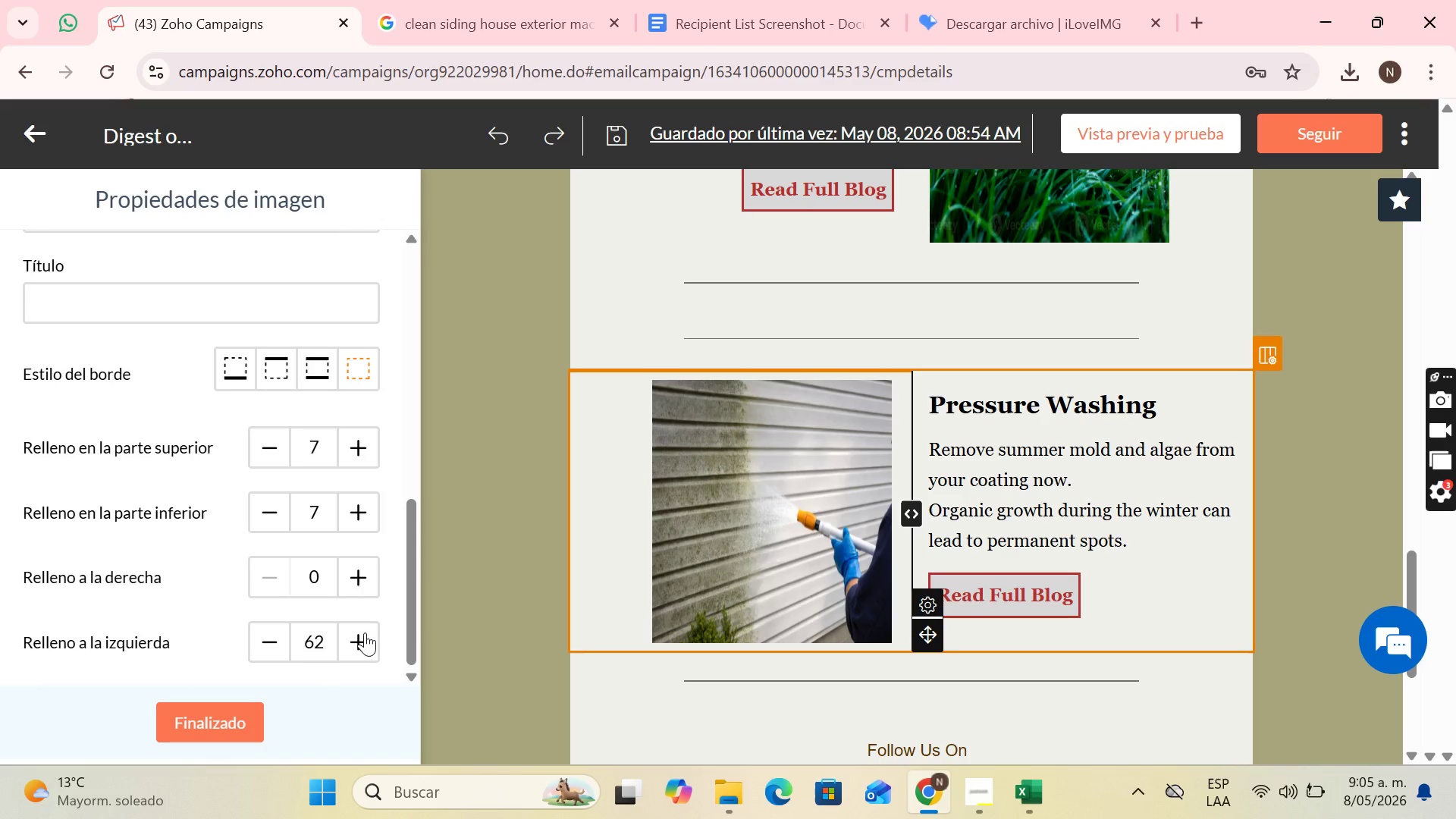 
left_click([365, 632])
 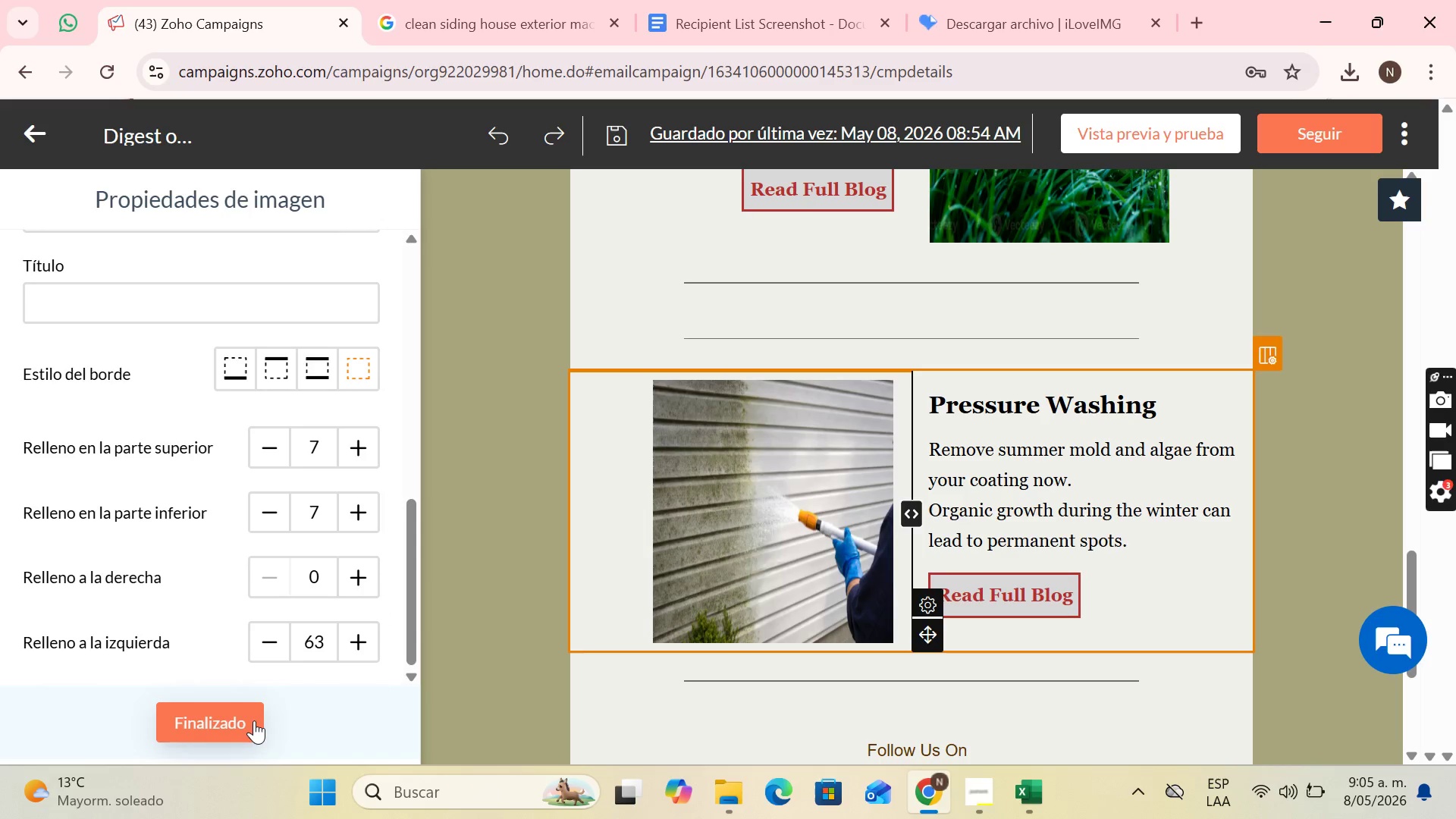 
left_click([254, 720])
 